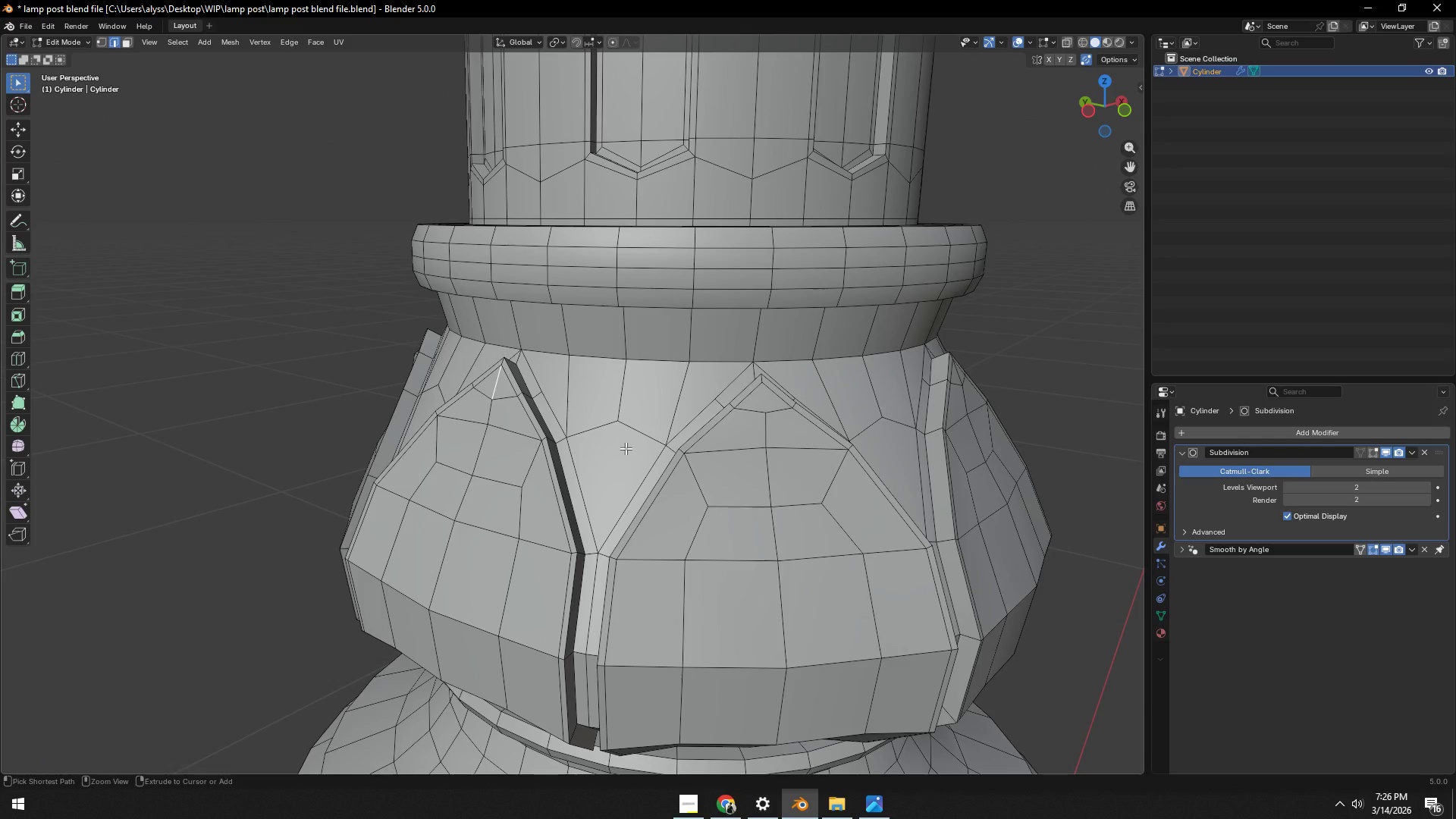 
key(Control+C)
 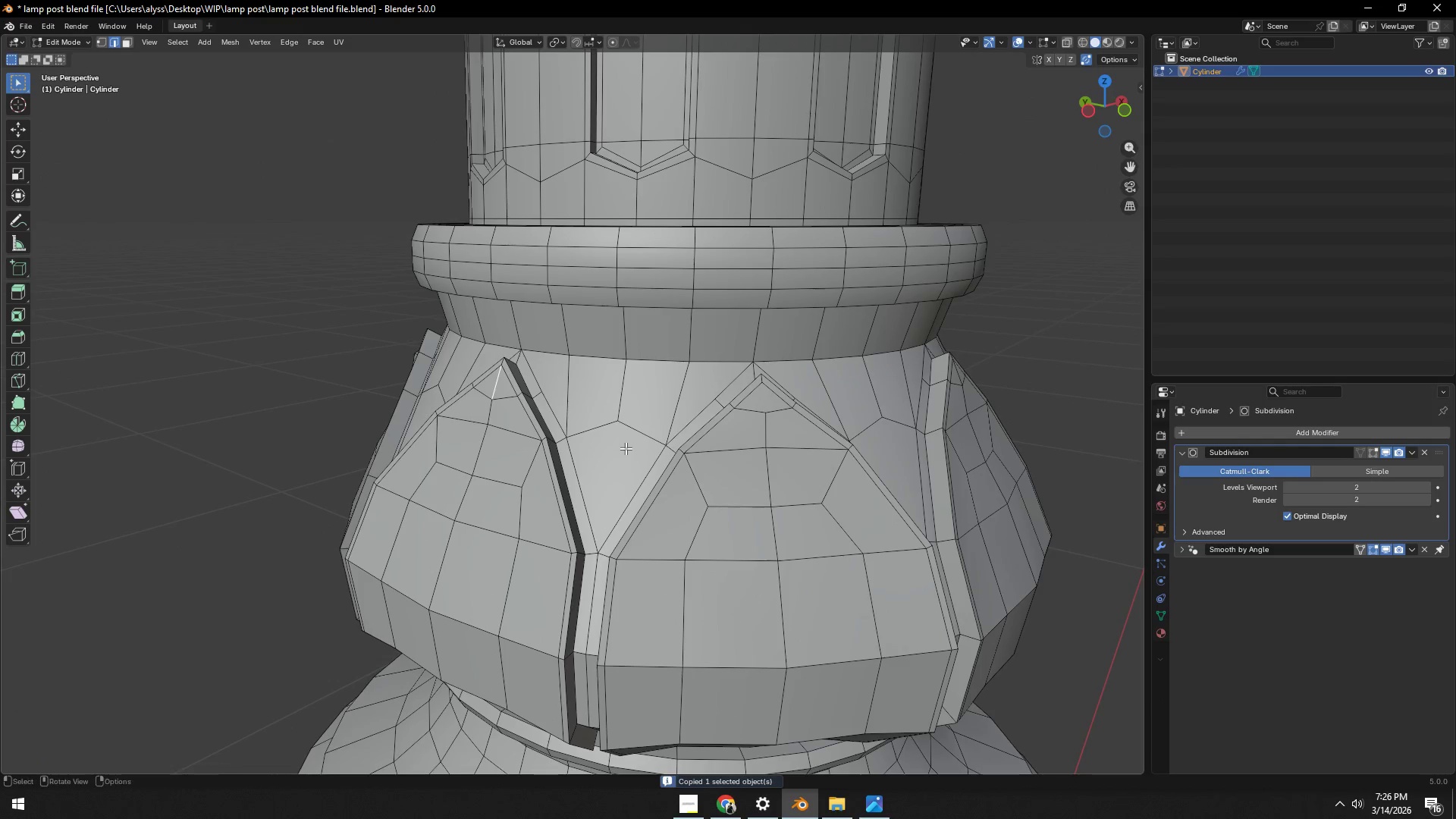 
key(Control+X)
 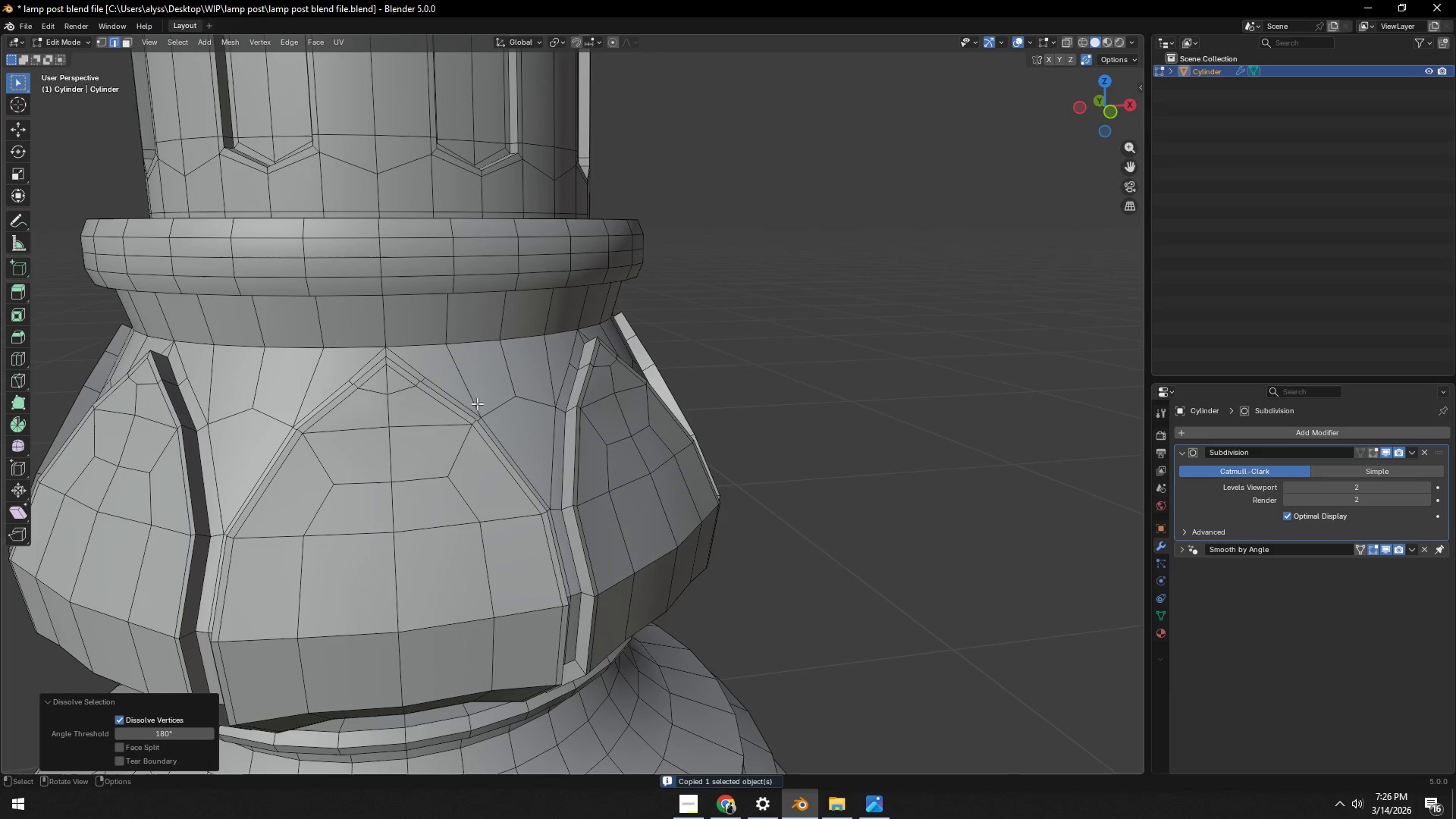 
left_click([389, 381])
 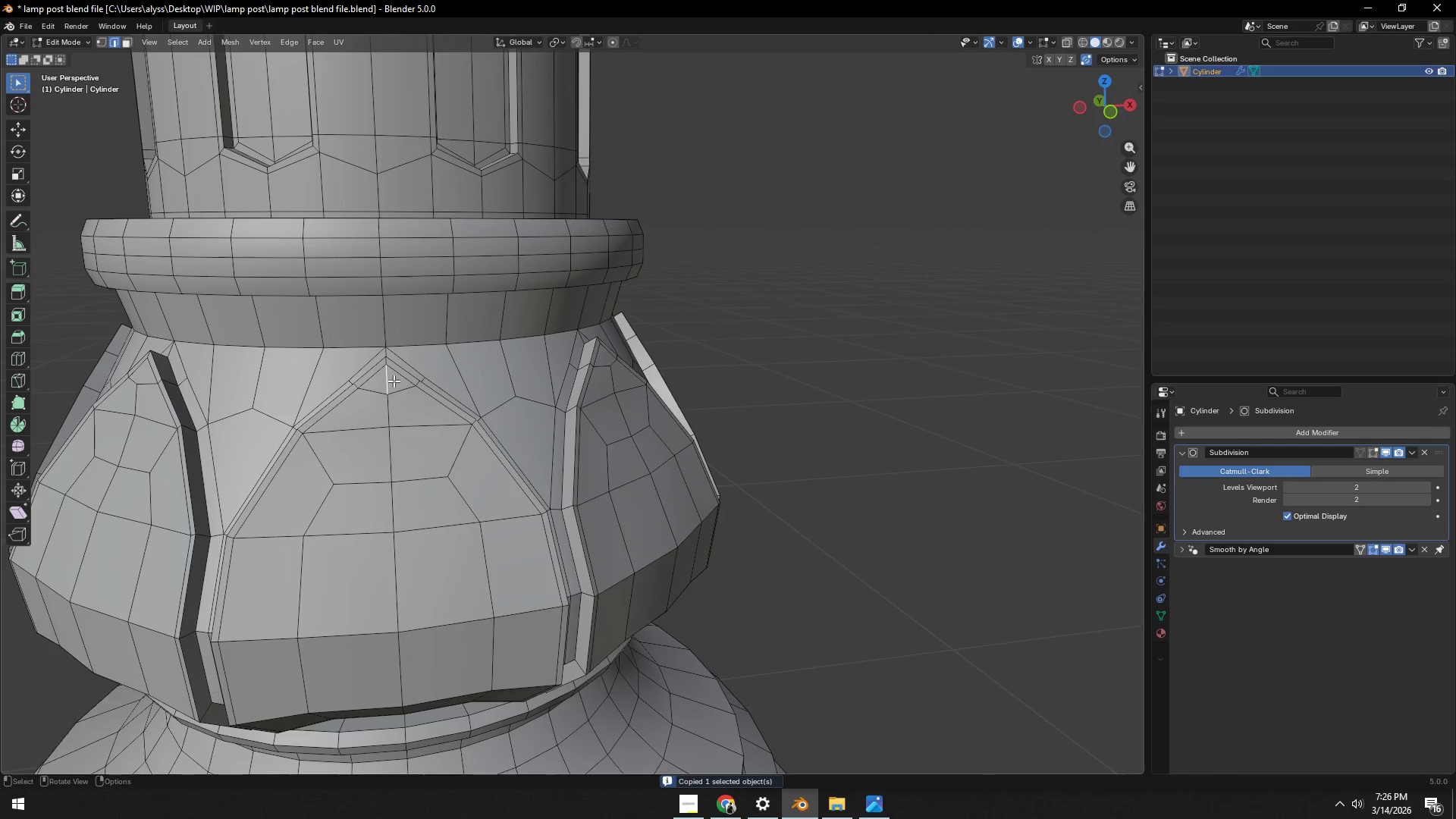 
key(Control+ControlLeft)
 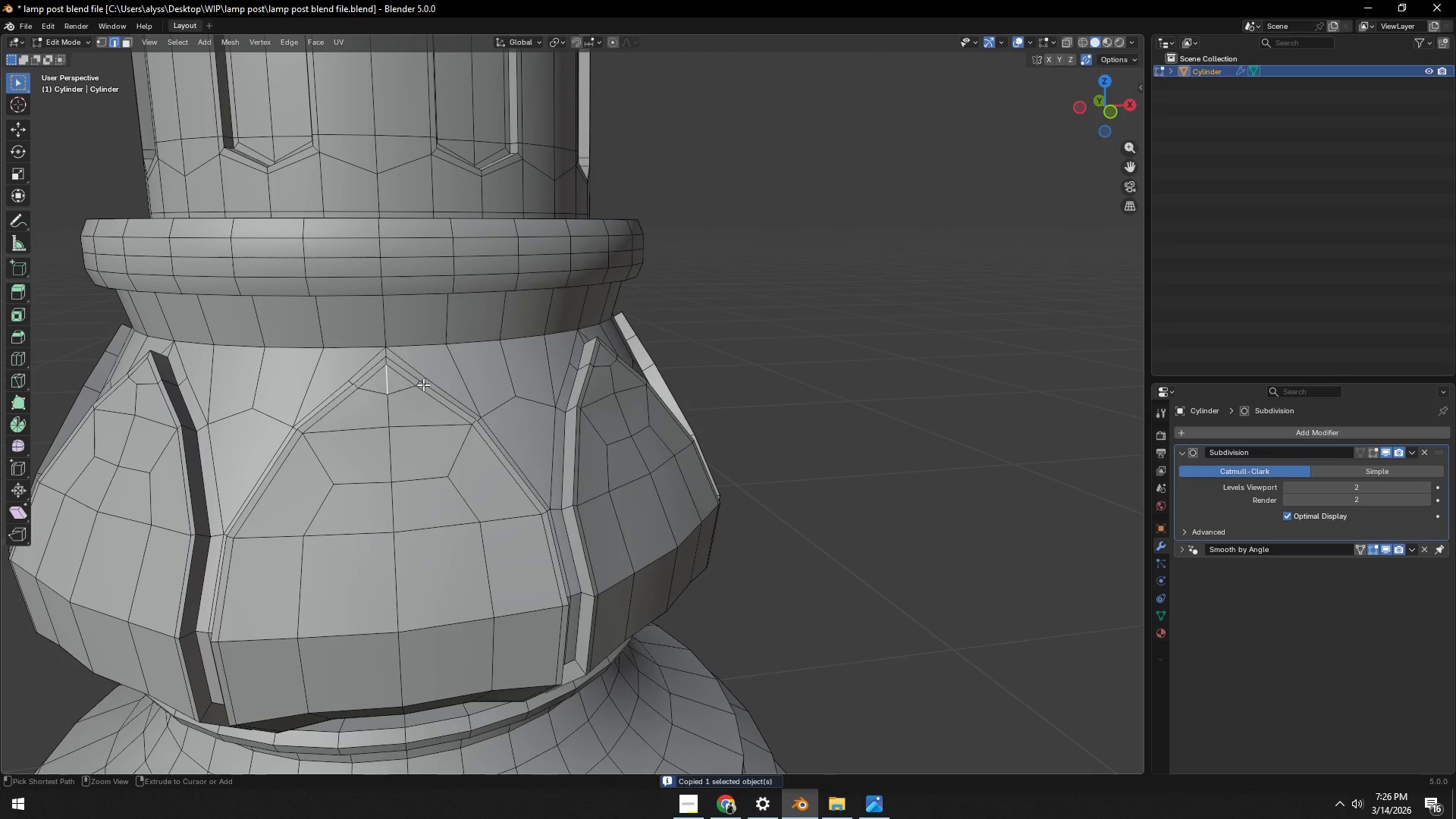 
key(Control+X)
 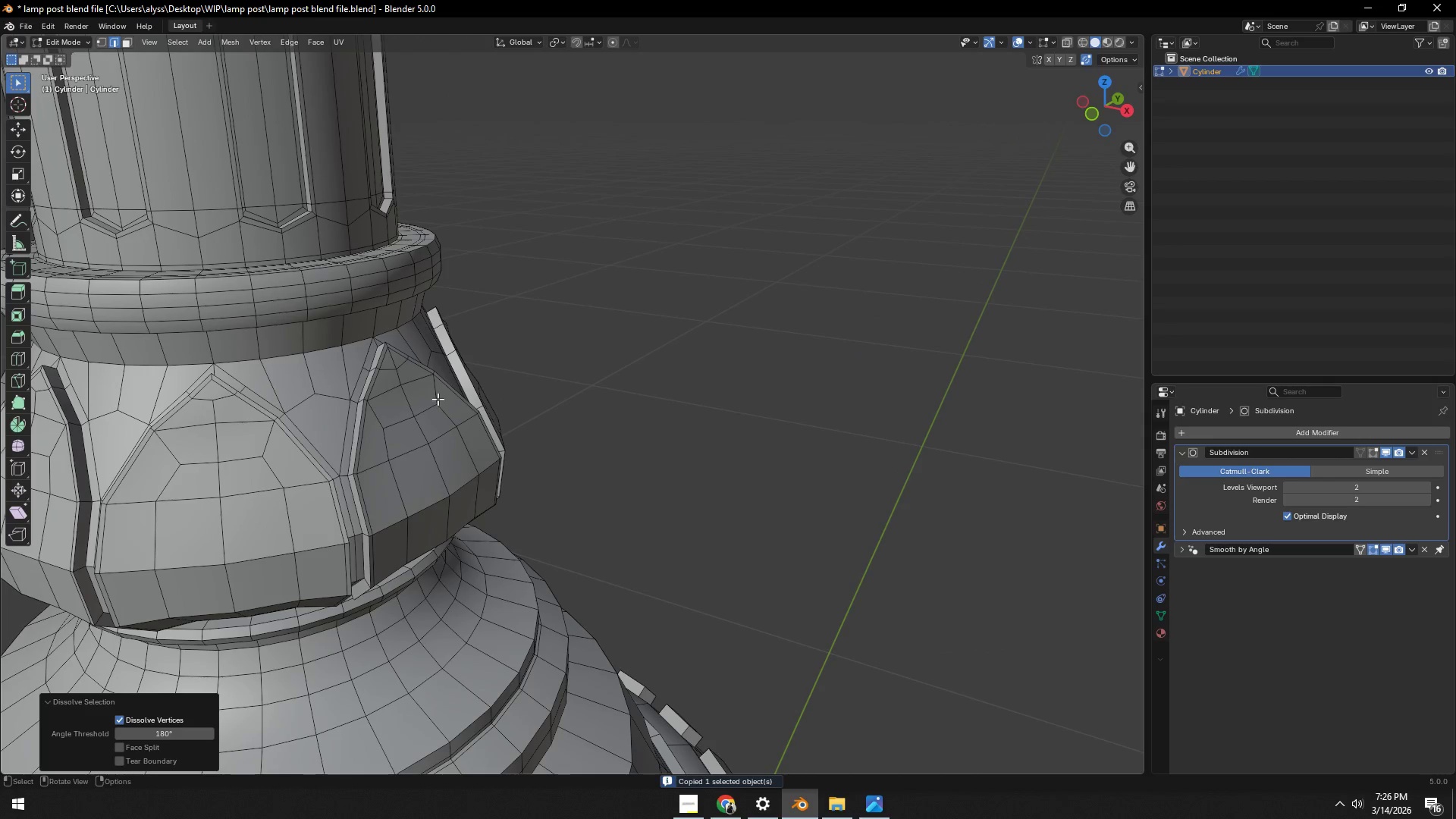 
hold_key(key=AltLeft, duration=0.81)
left_click([329, 308])
 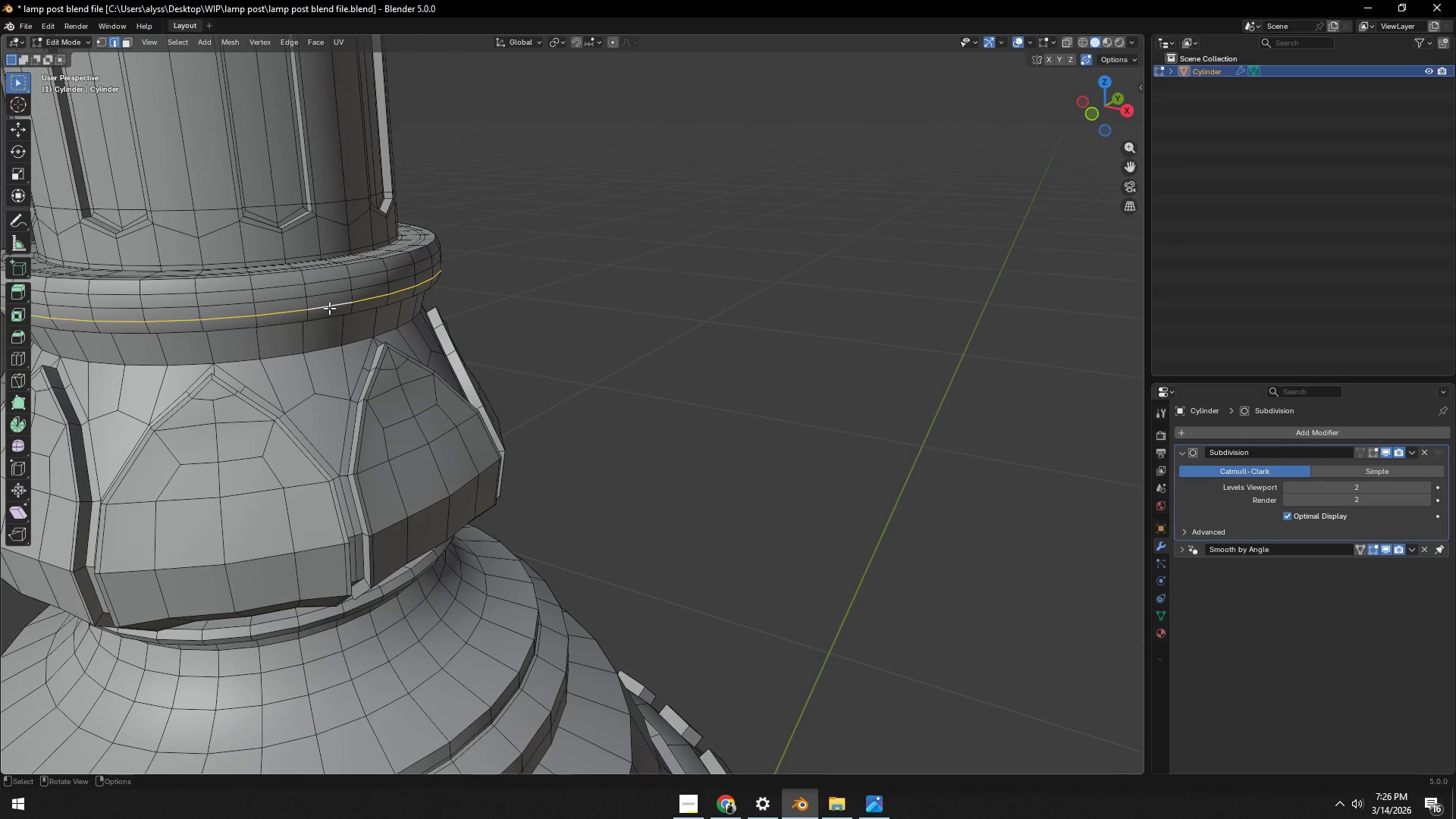 
key(Backquote)
 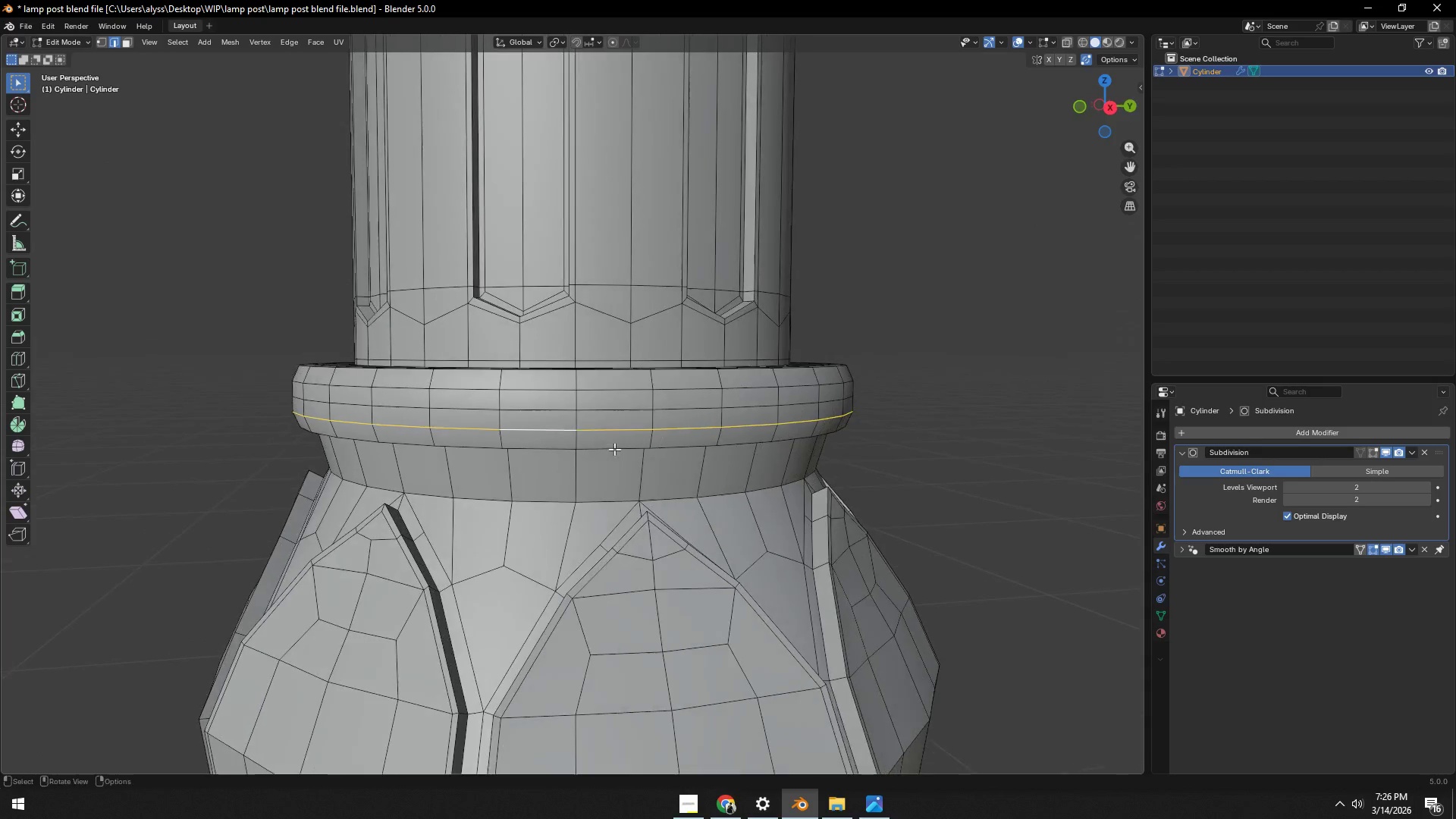 
key(Alt+AltLeft)
 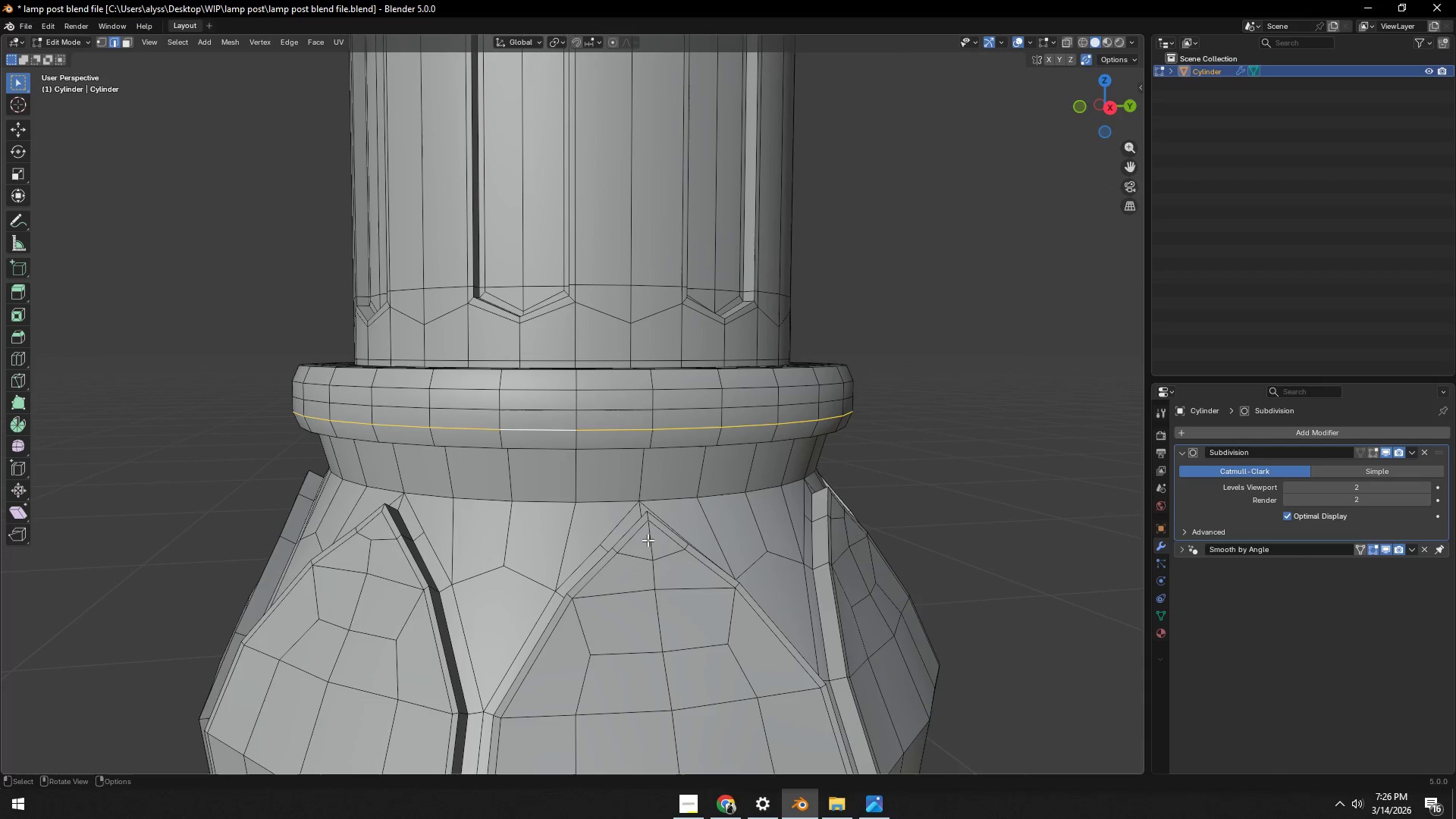 
left_click([648, 540])
 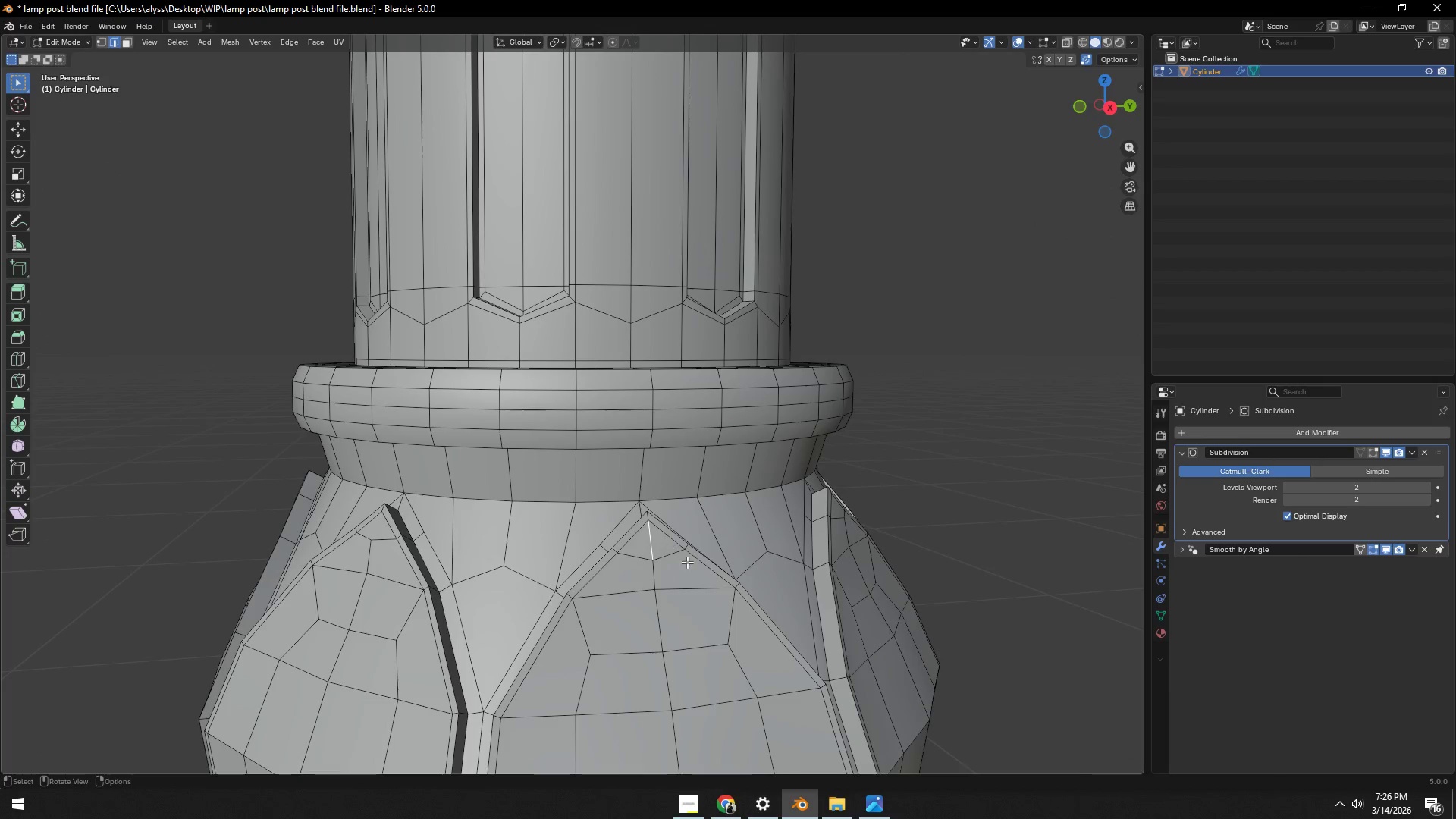 
key(Control+X)
 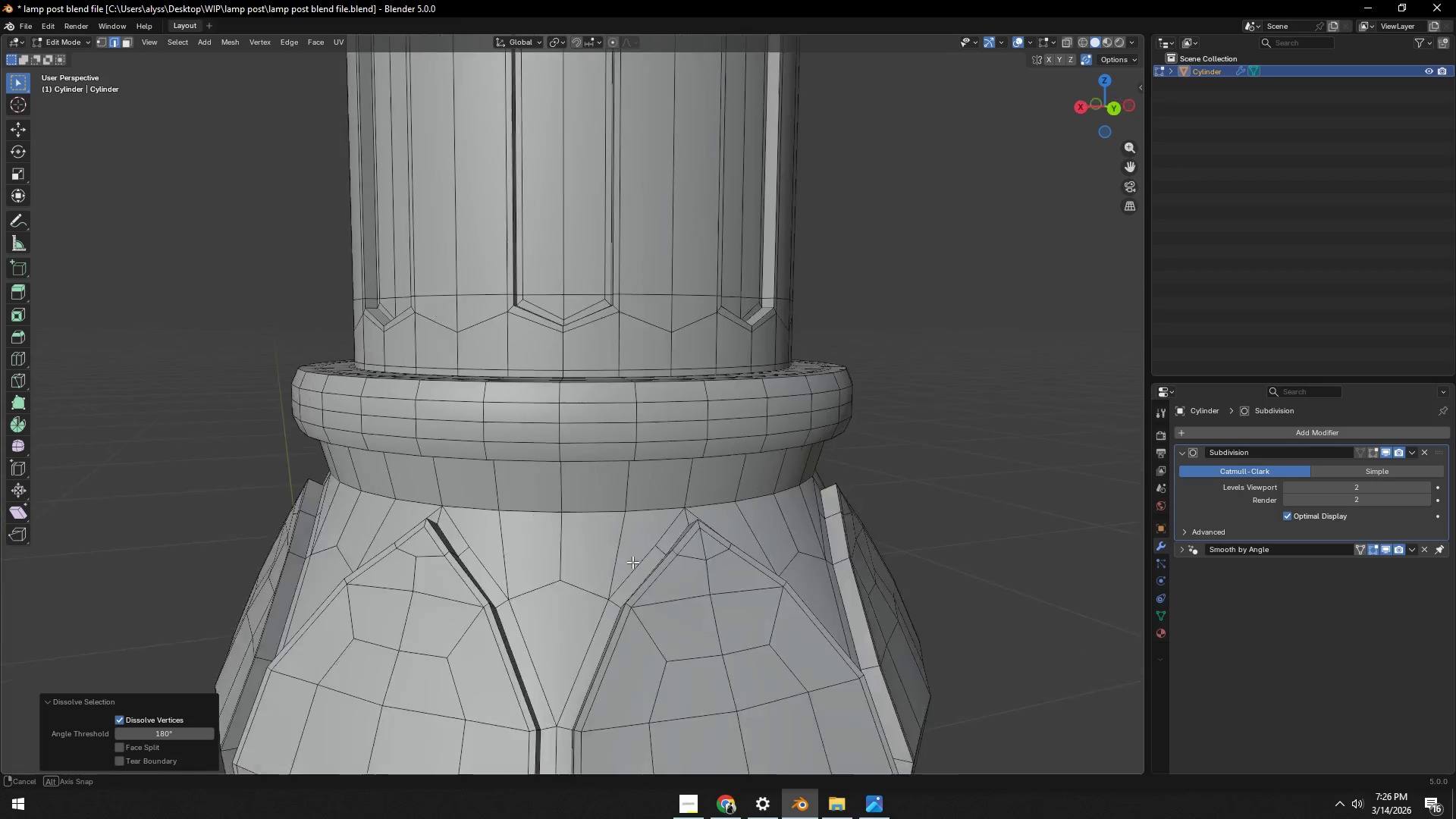 
left_click([570, 541])
 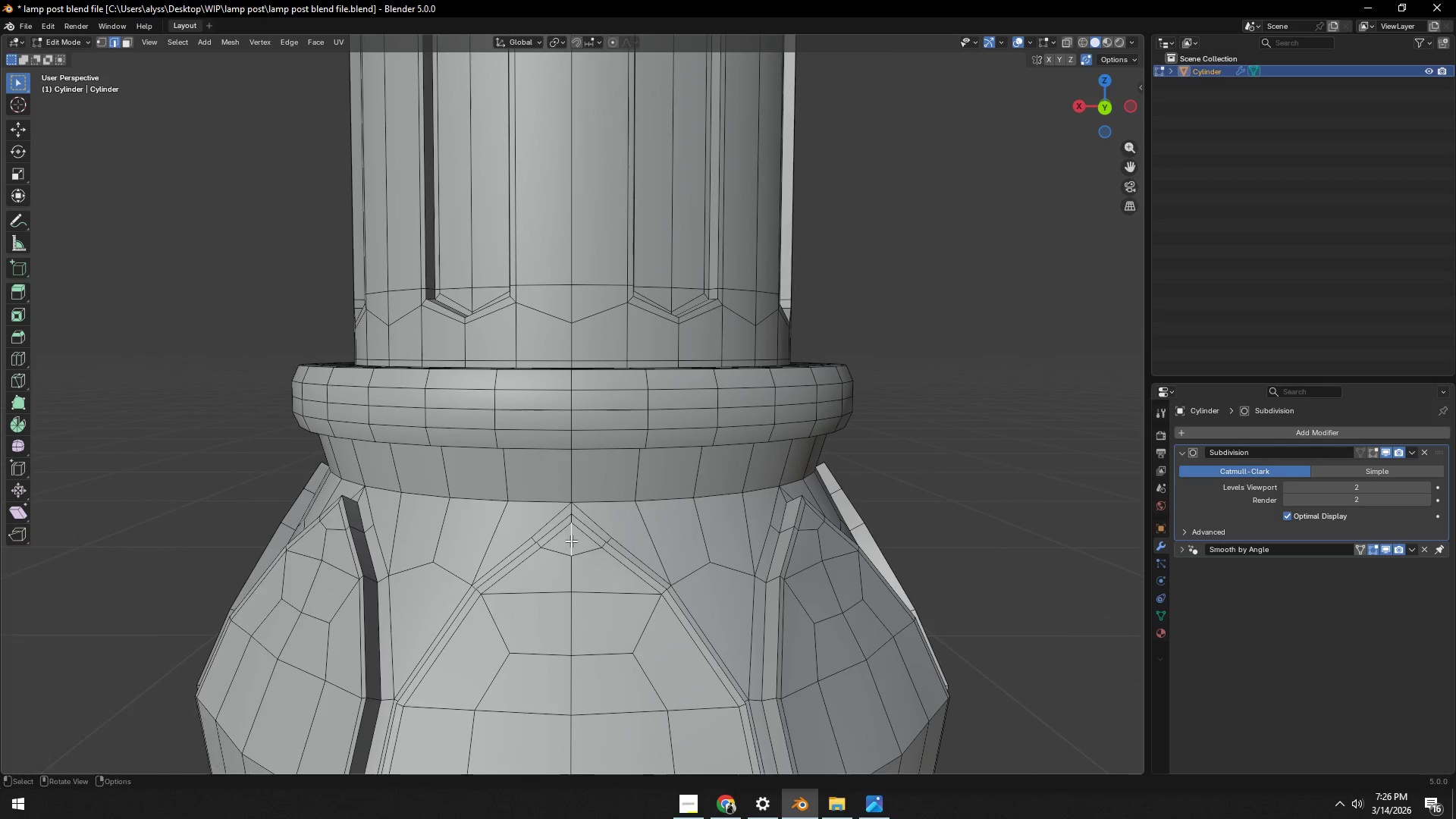 
key(Control+ControlLeft)
 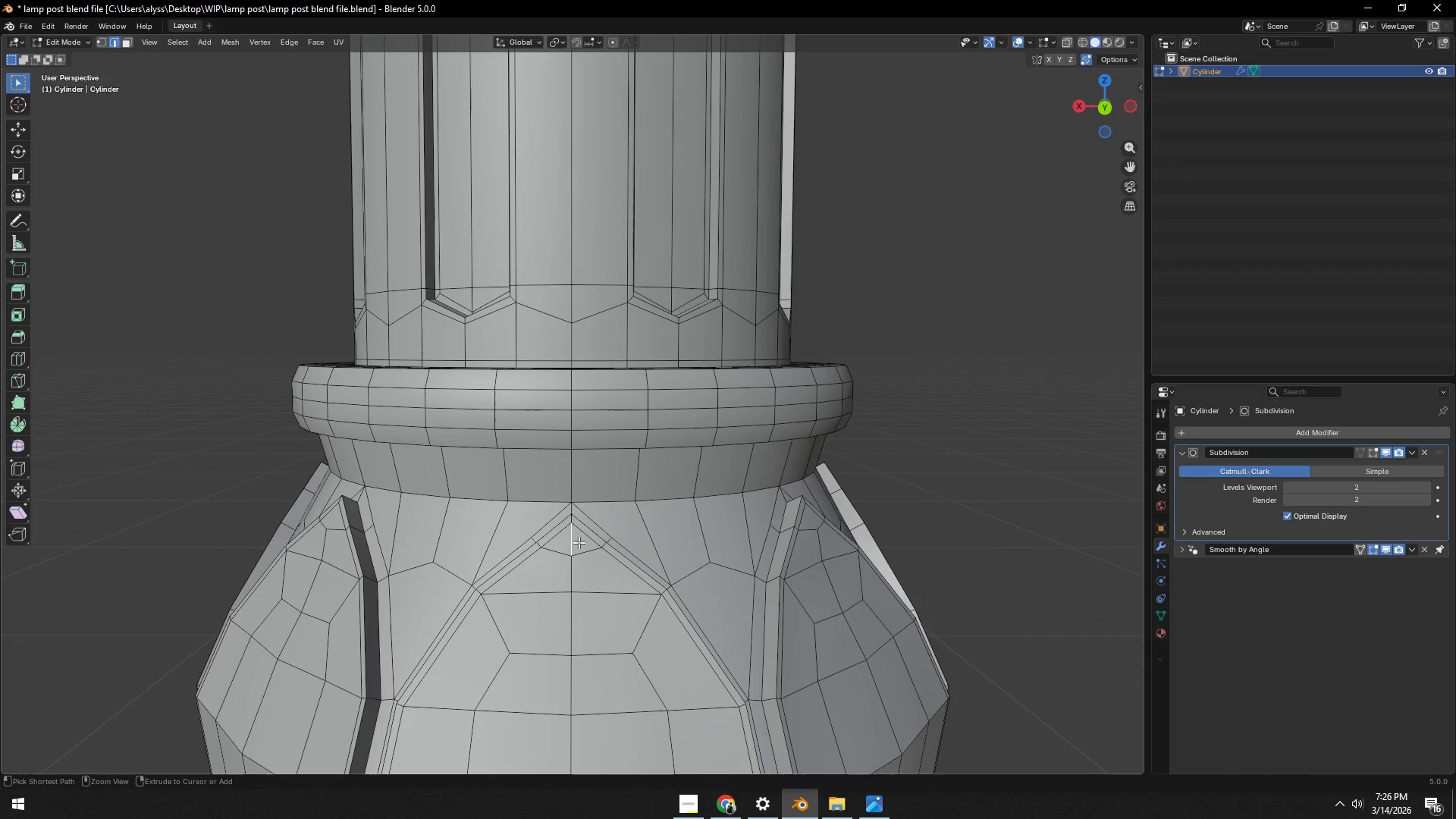 
key(Control+X)
 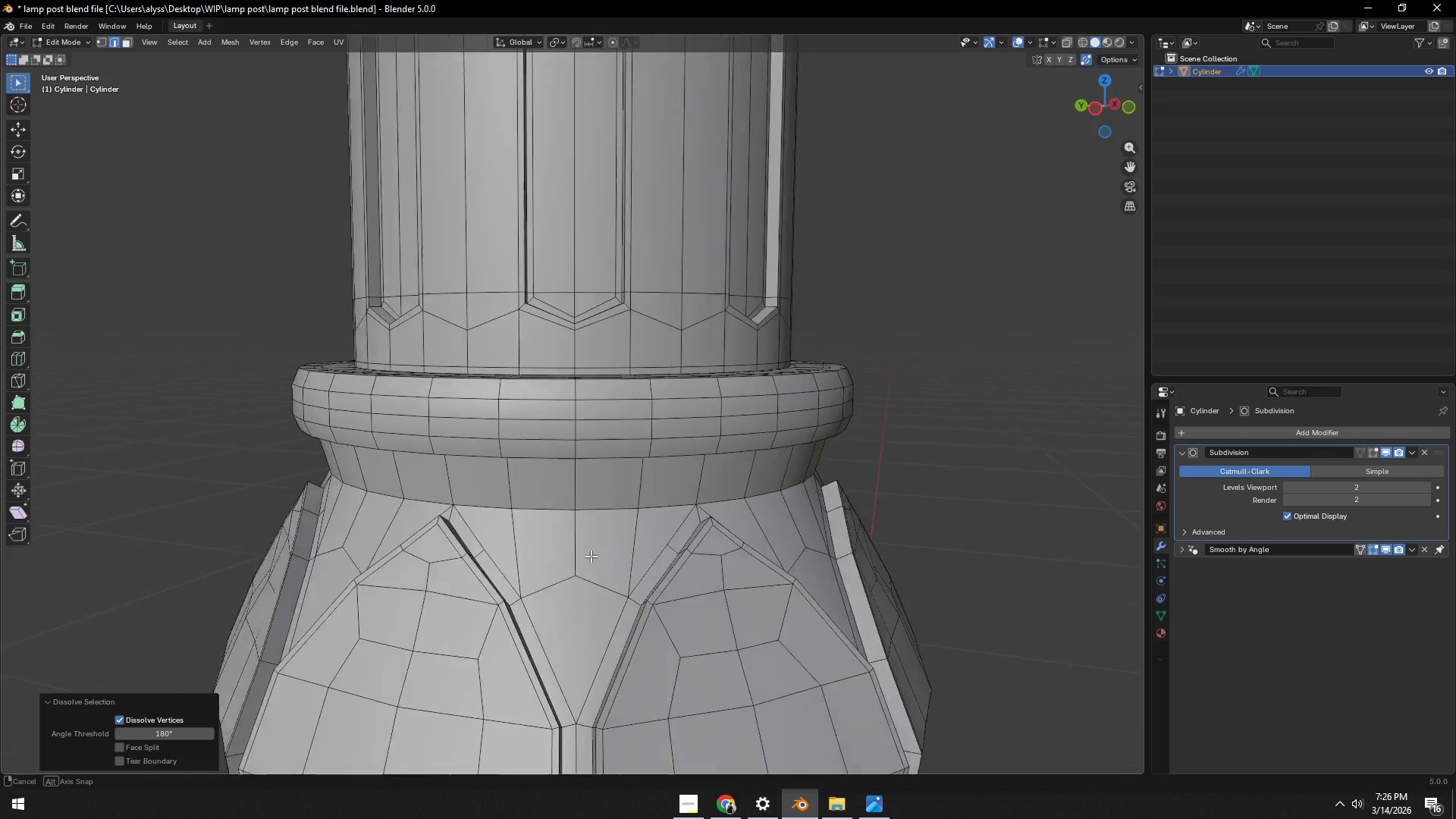 
scroll: coordinate [598, 571], scroll_direction: down, amount: 3.0
 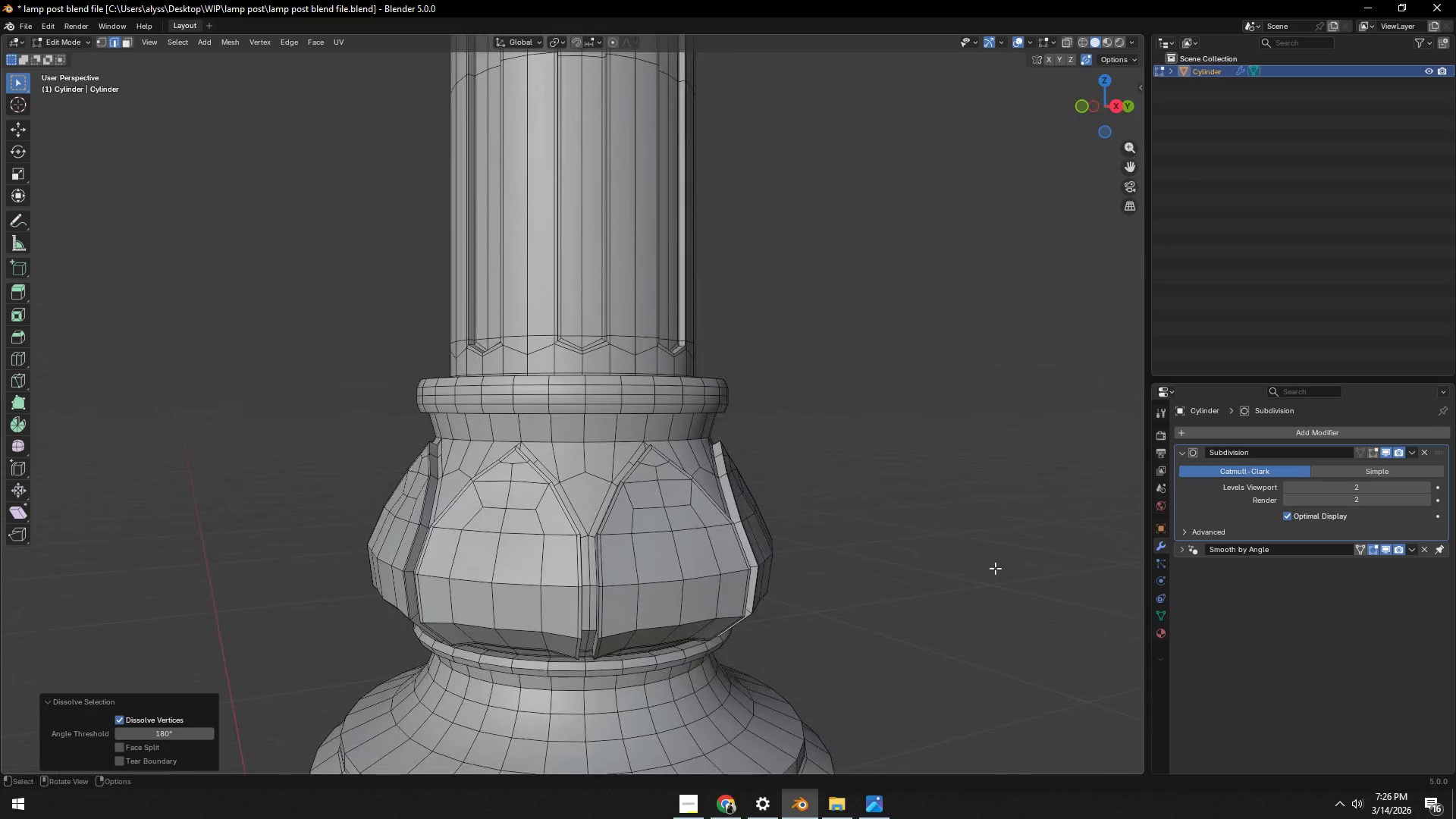 
wait(7.7)
 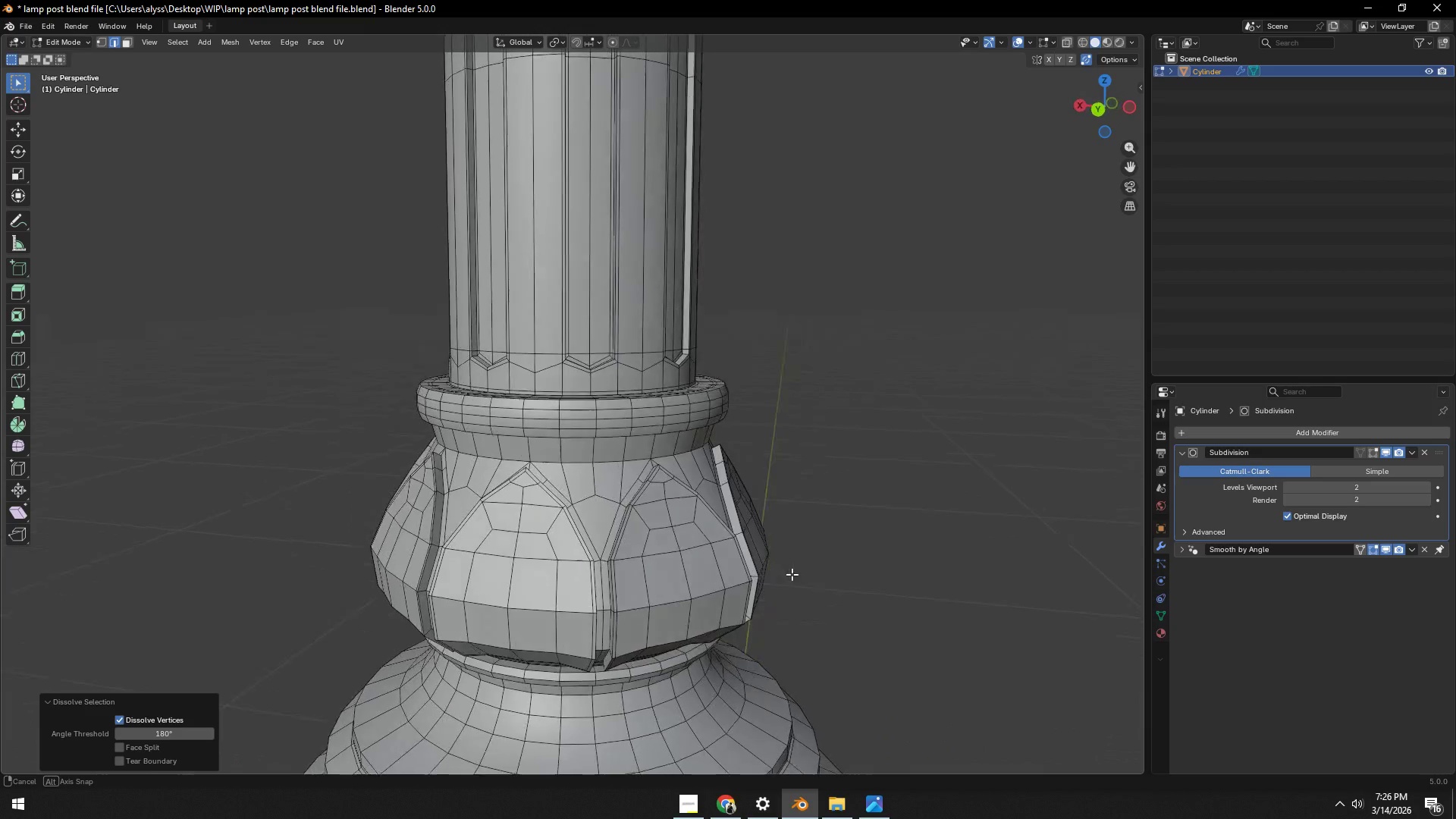 
scroll: coordinate [664, 591], scroll_direction: down, amount: 4.0
 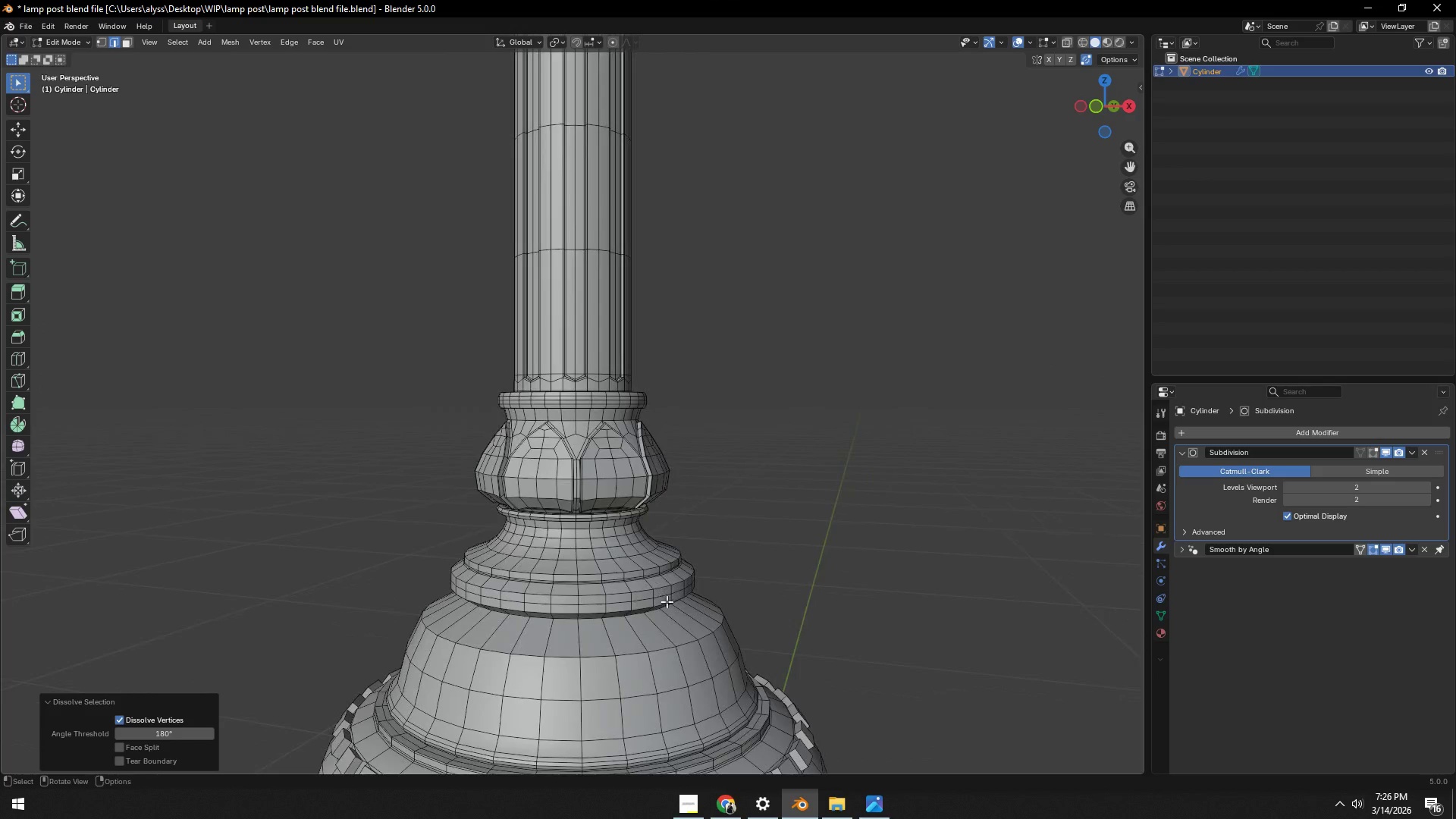 
hold_key(key=ShiftLeft, duration=0.66)
 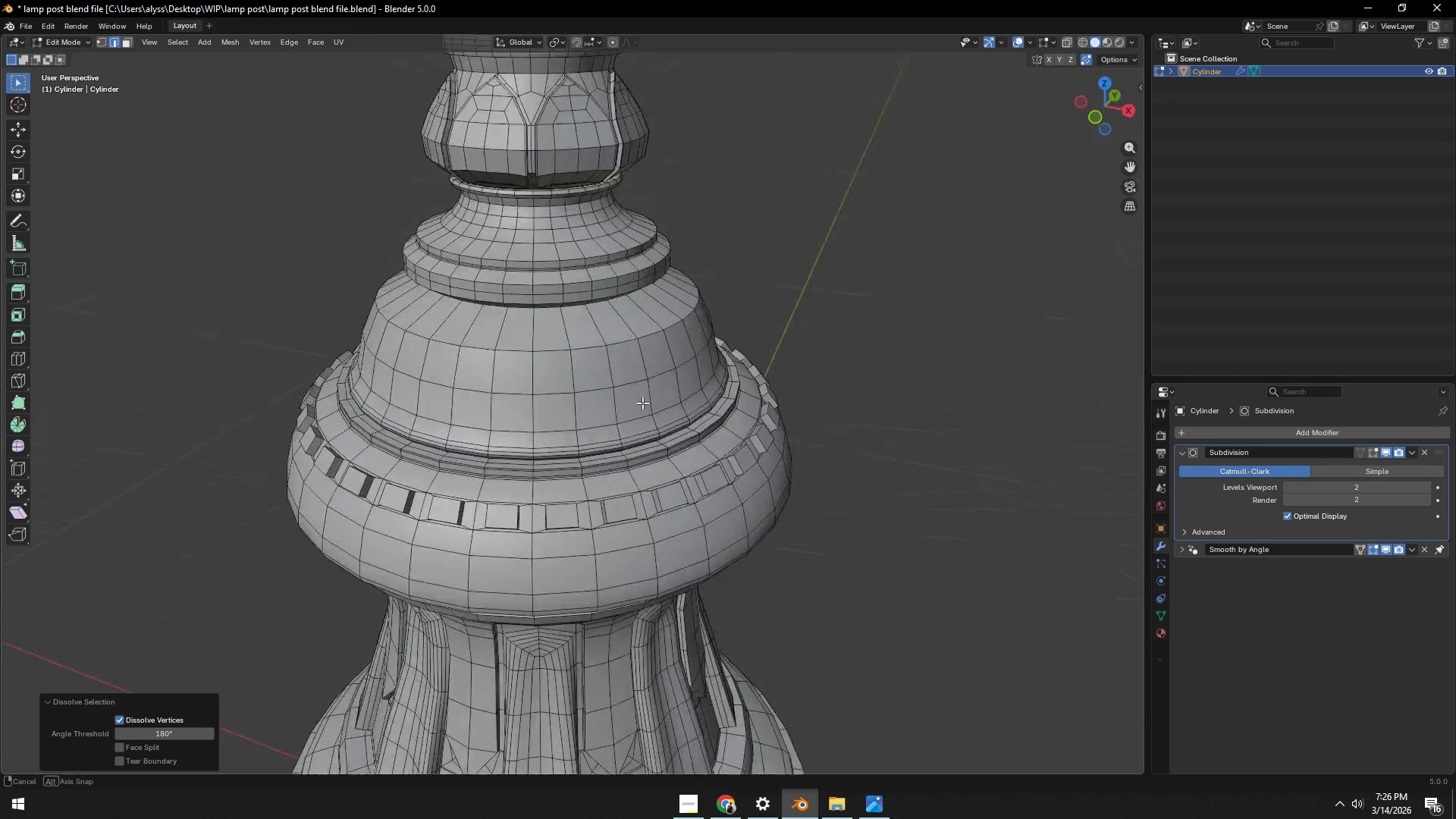 
hold_key(key=ShiftLeft, duration=0.64)
 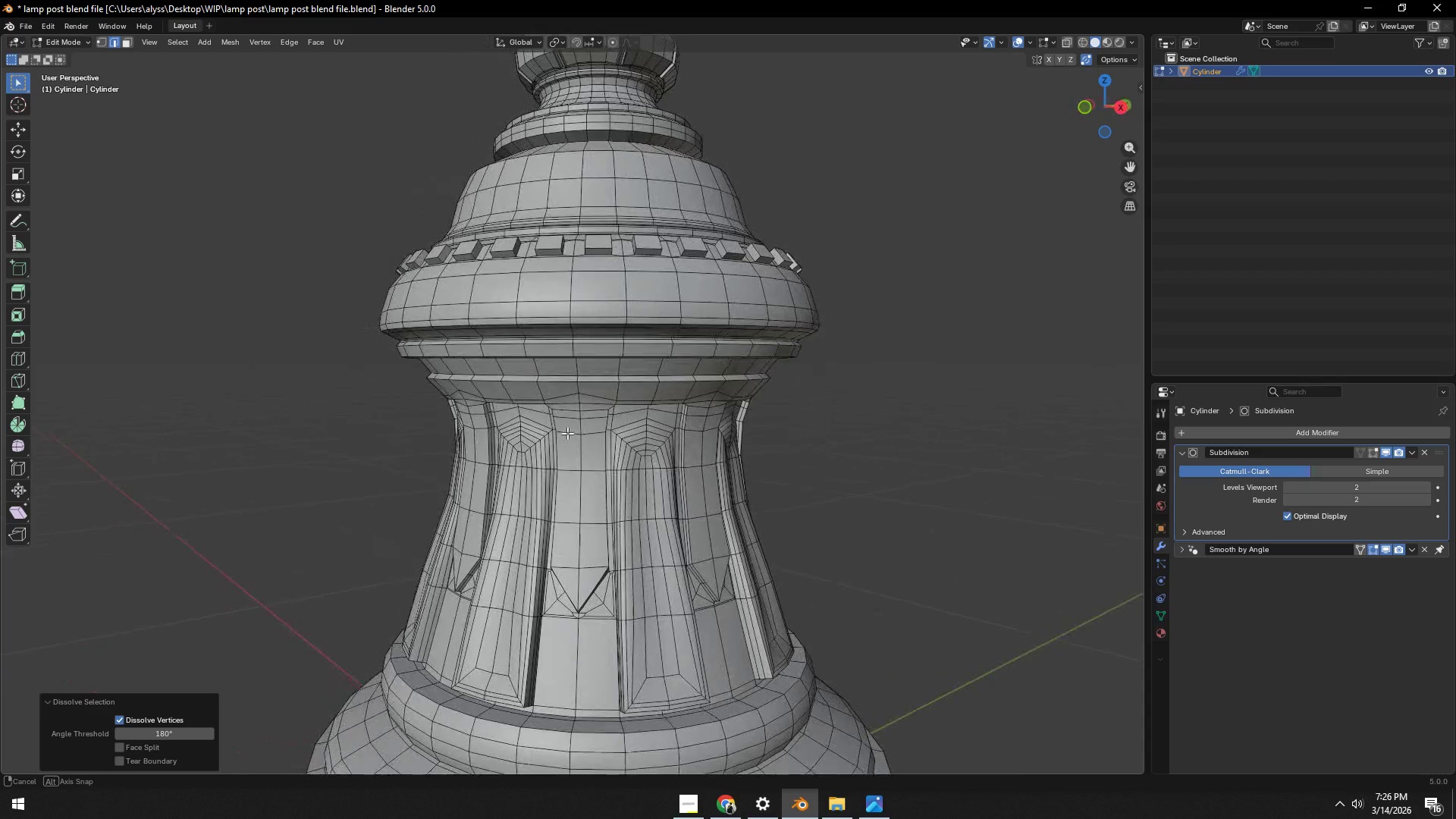 
key(Tab)
 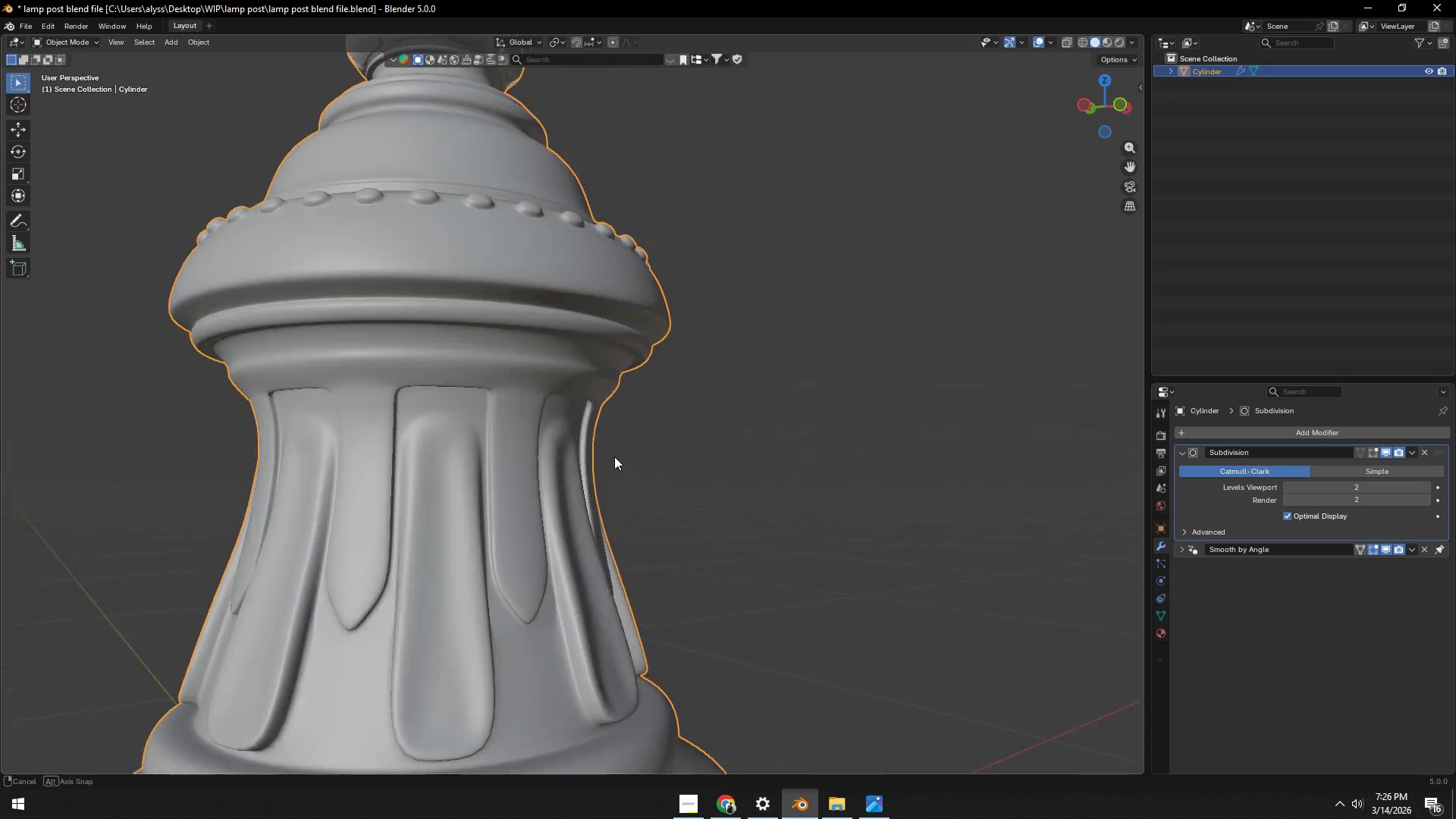 
key(Tab)
 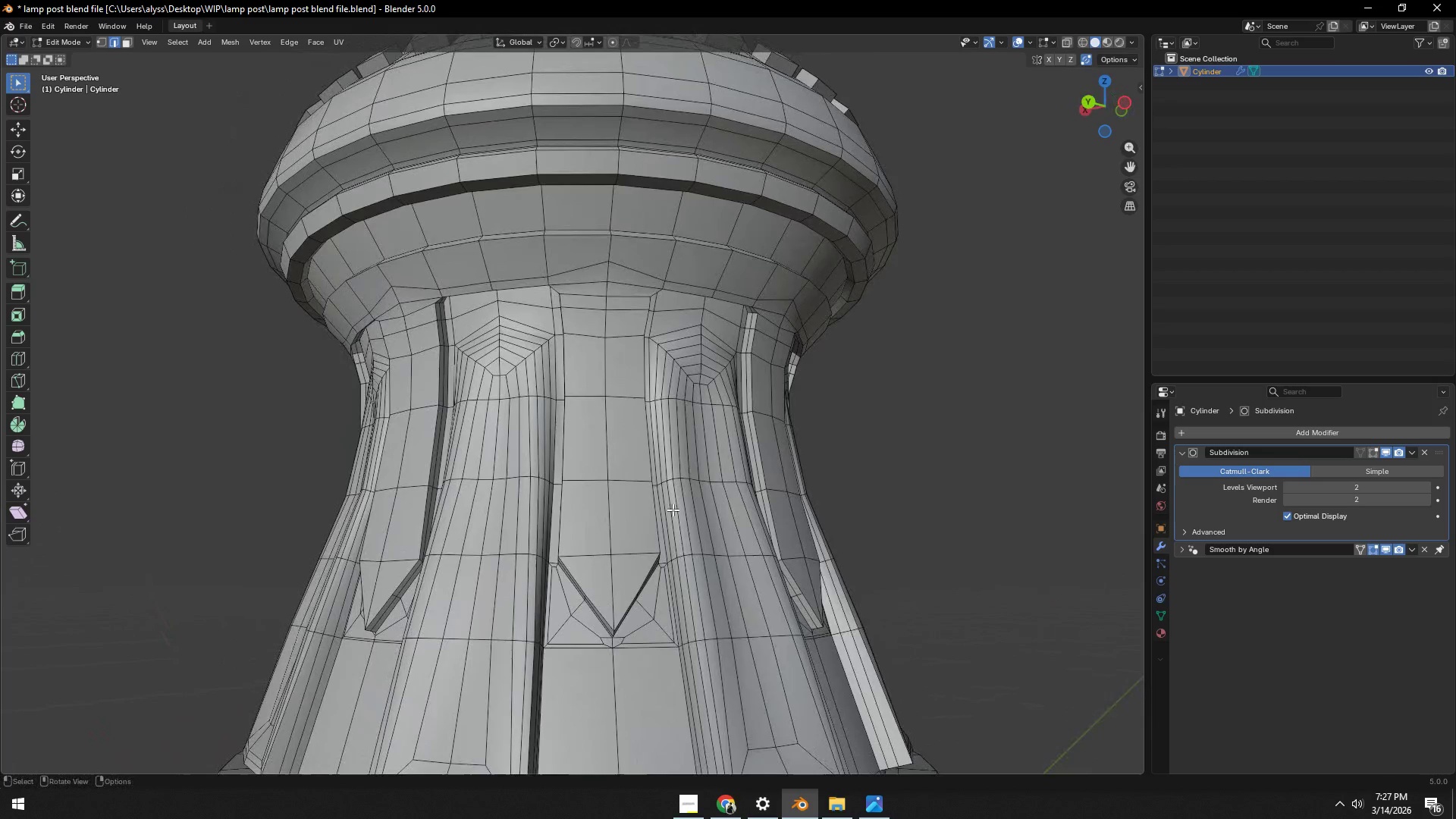 
scroll: coordinate [617, 582], scroll_direction: down, amount: 1.0
 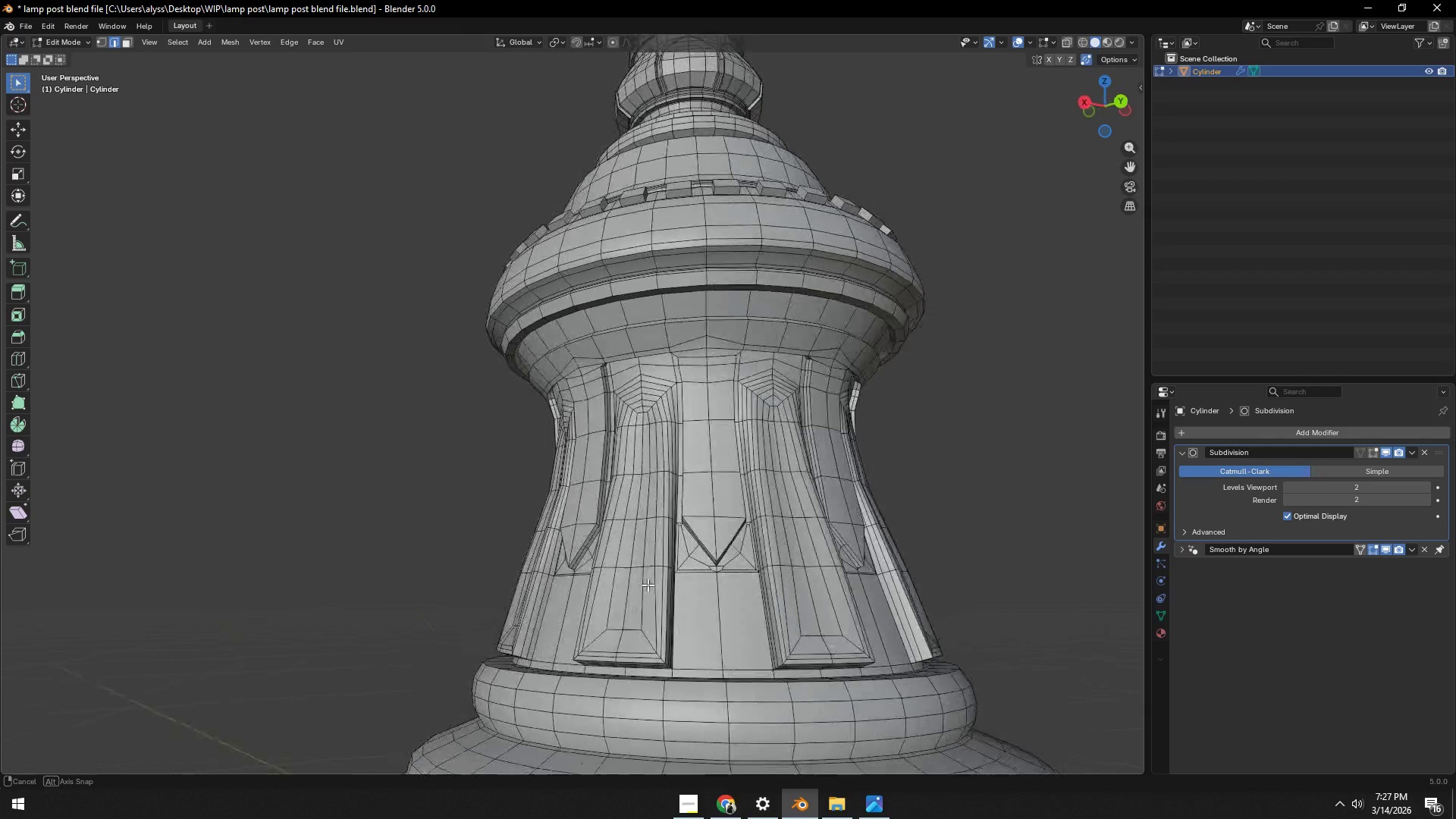 
hold_key(key=ControlLeft, duration=0.53)
 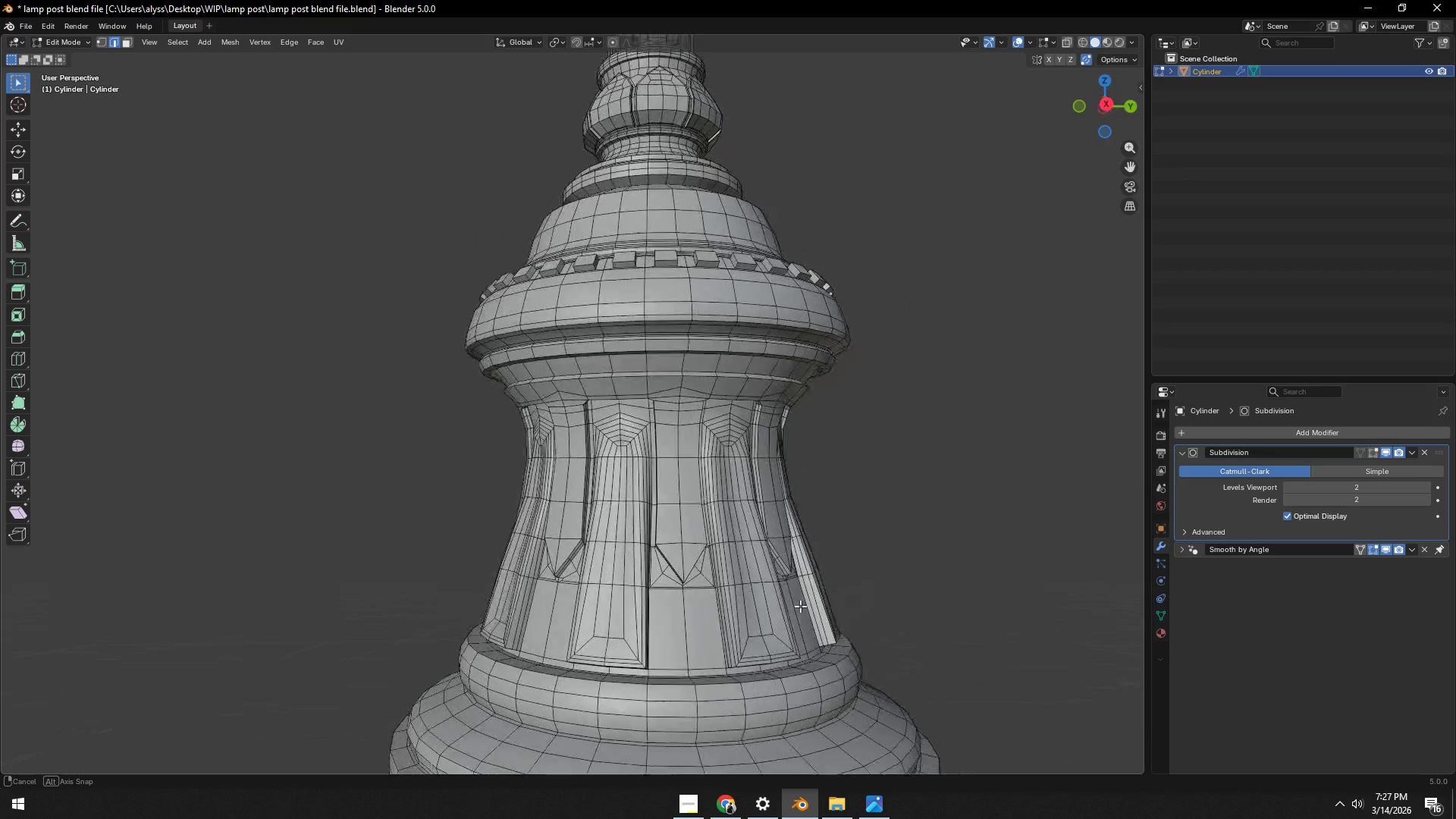 
hold_key(key=ShiftLeft, duration=0.66)
 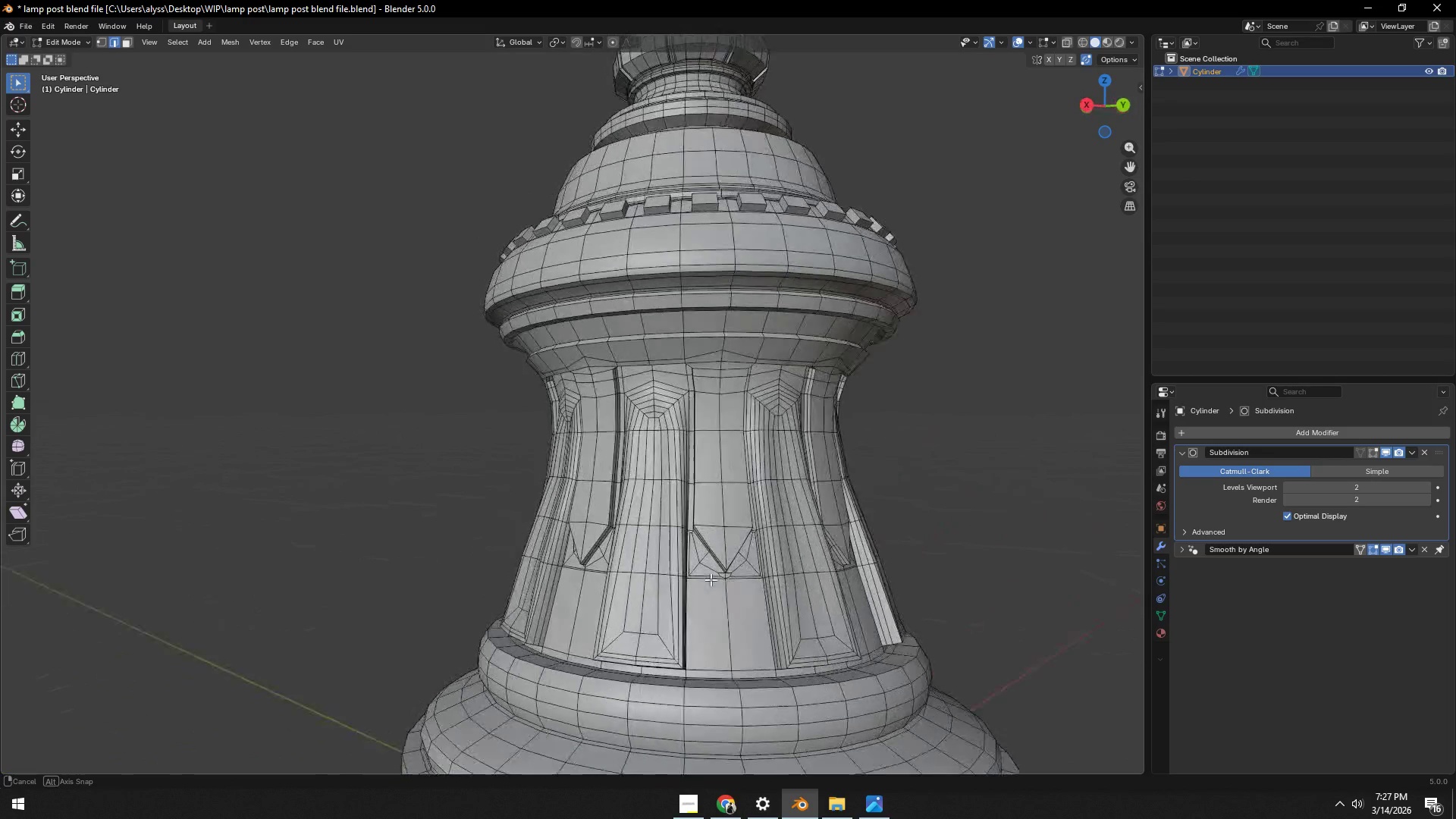 
hold_key(key=ShiftLeft, duration=0.94)
 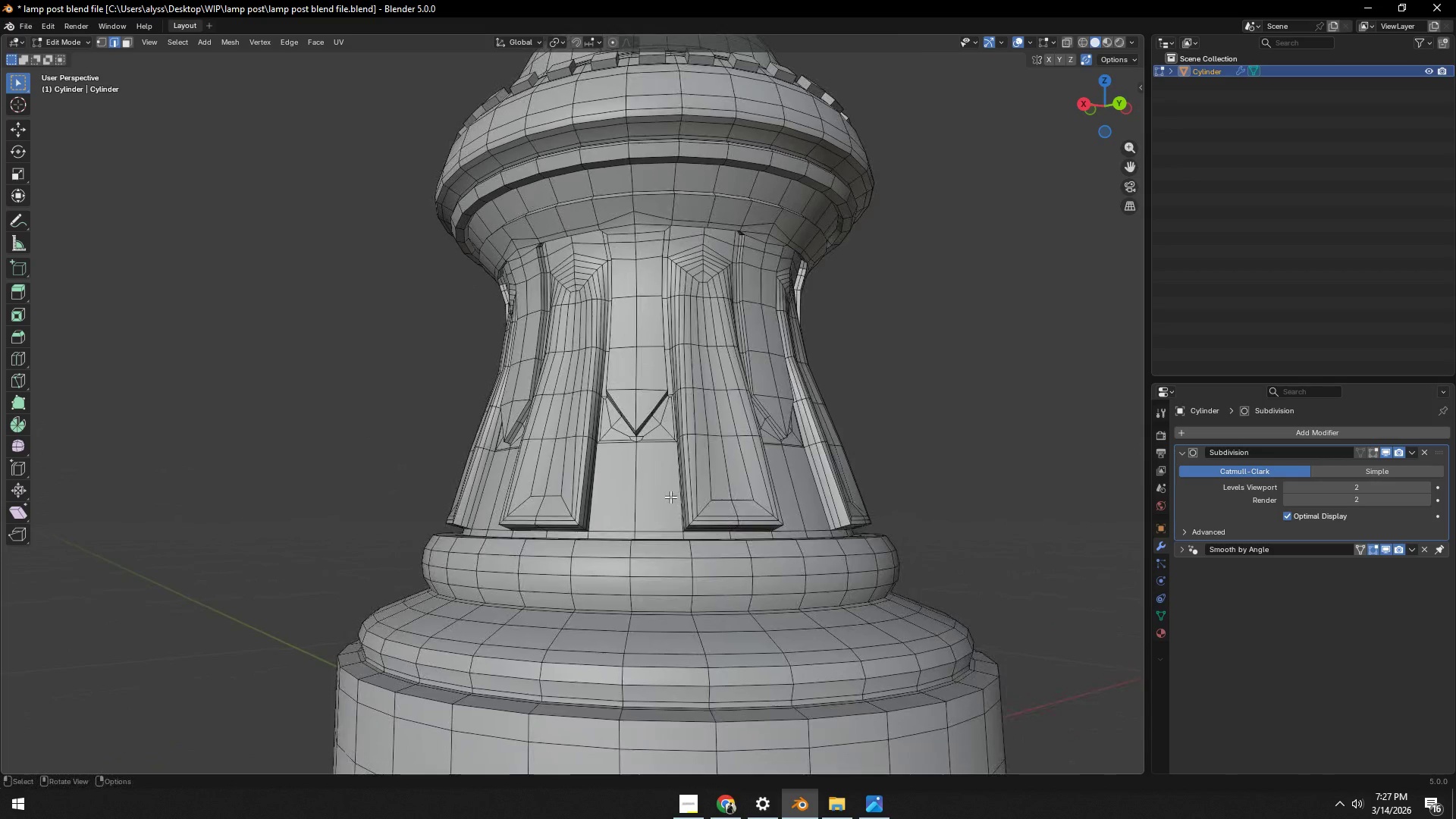 
hold_key(key=ShiftLeft, duration=0.53)
 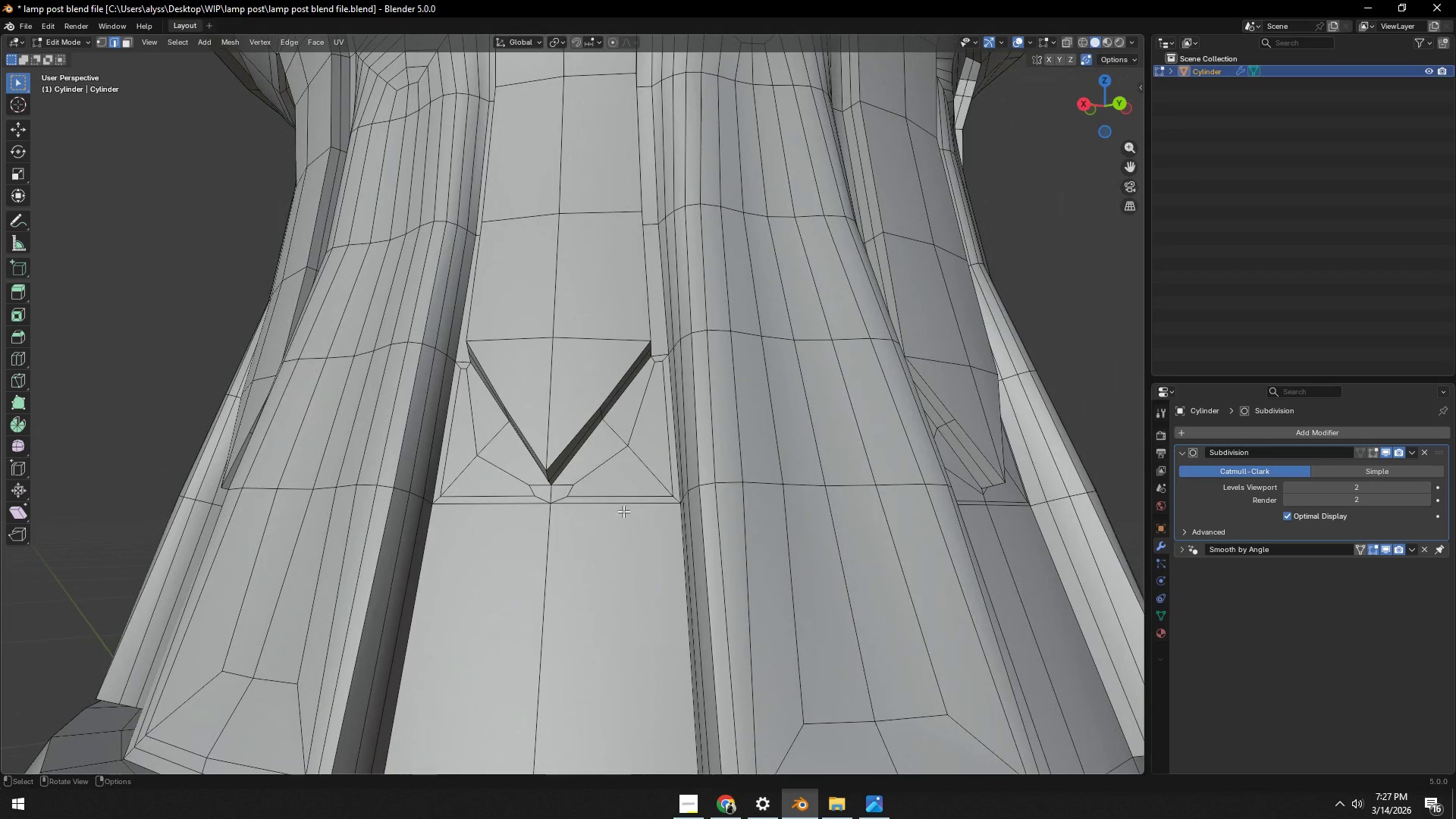 
scroll: coordinate [623, 519], scroll_direction: up, amount: 6.0
 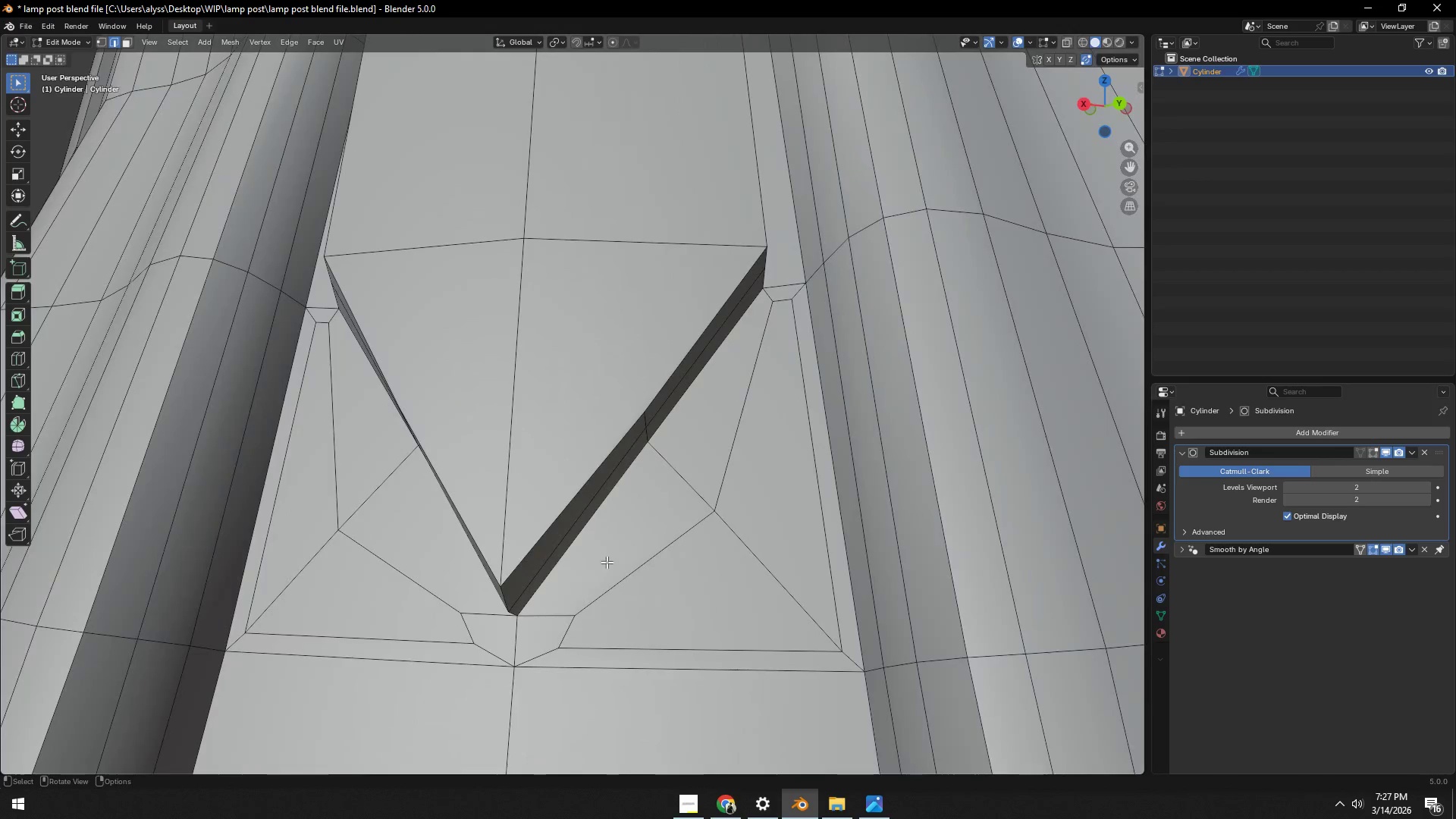 
key(1)
 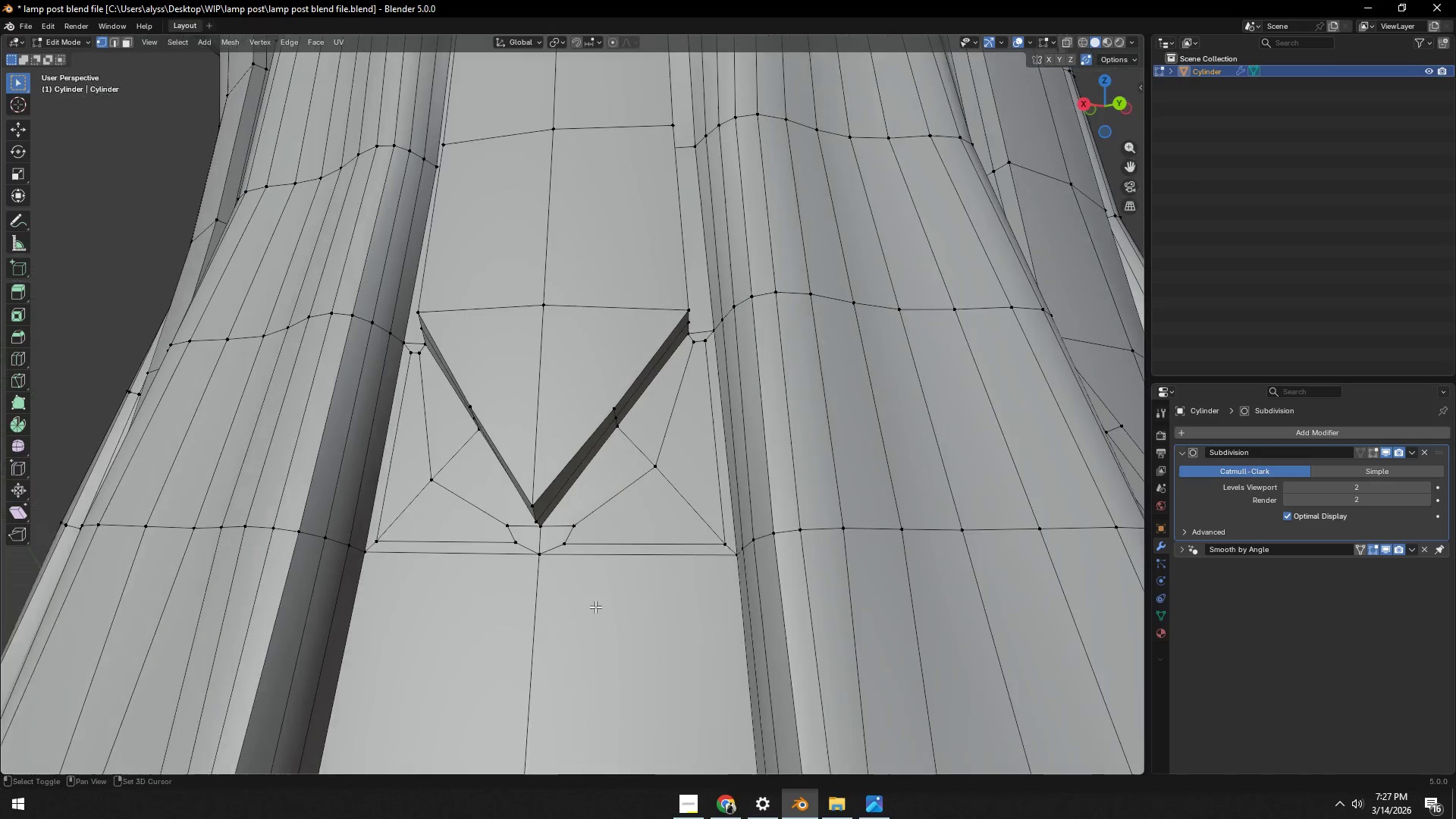 
hold_key(key=ShiftLeft, duration=0.48)
 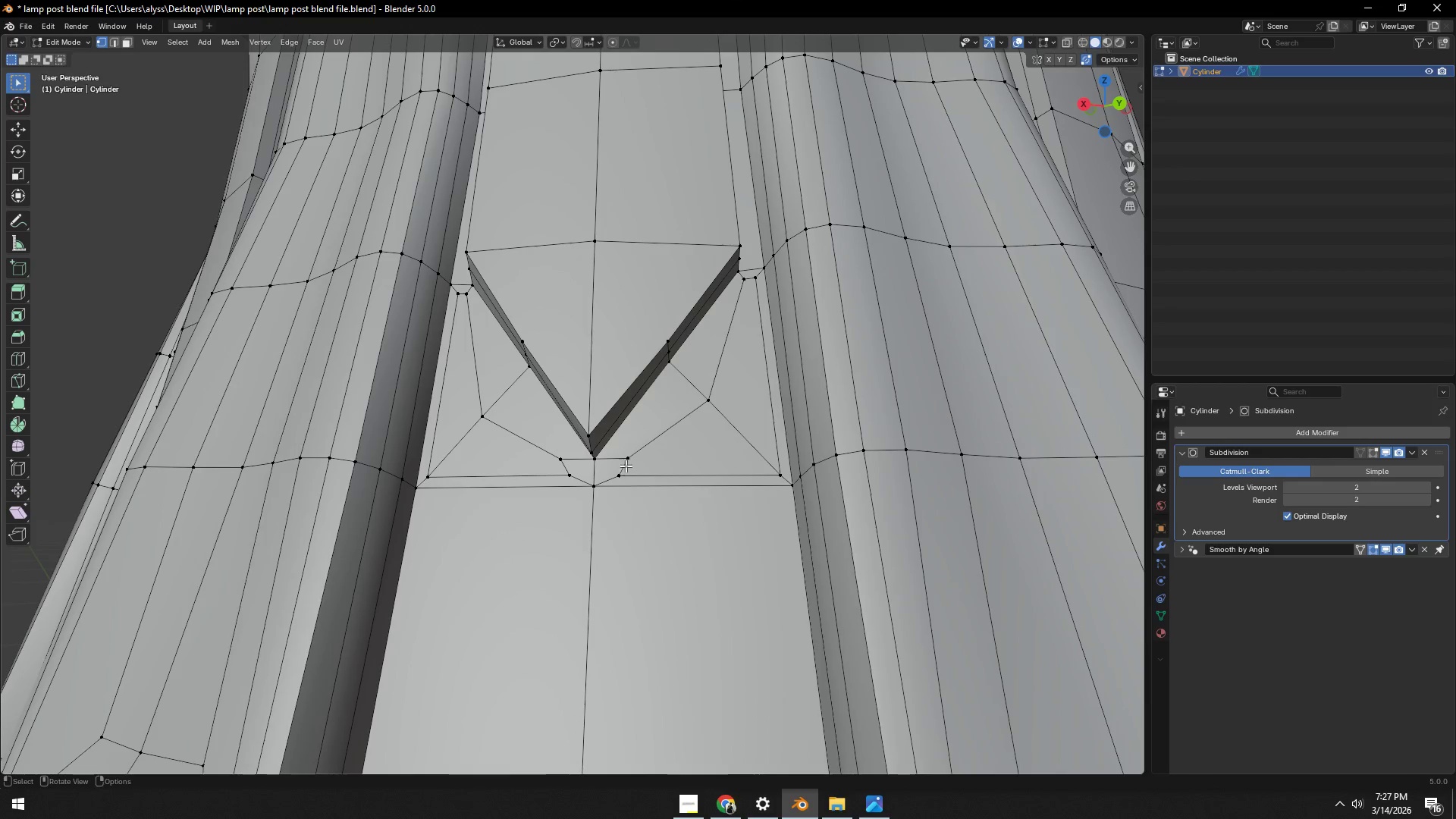 
scroll: coordinate [594, 607], scroll_direction: down, amount: 1.0
 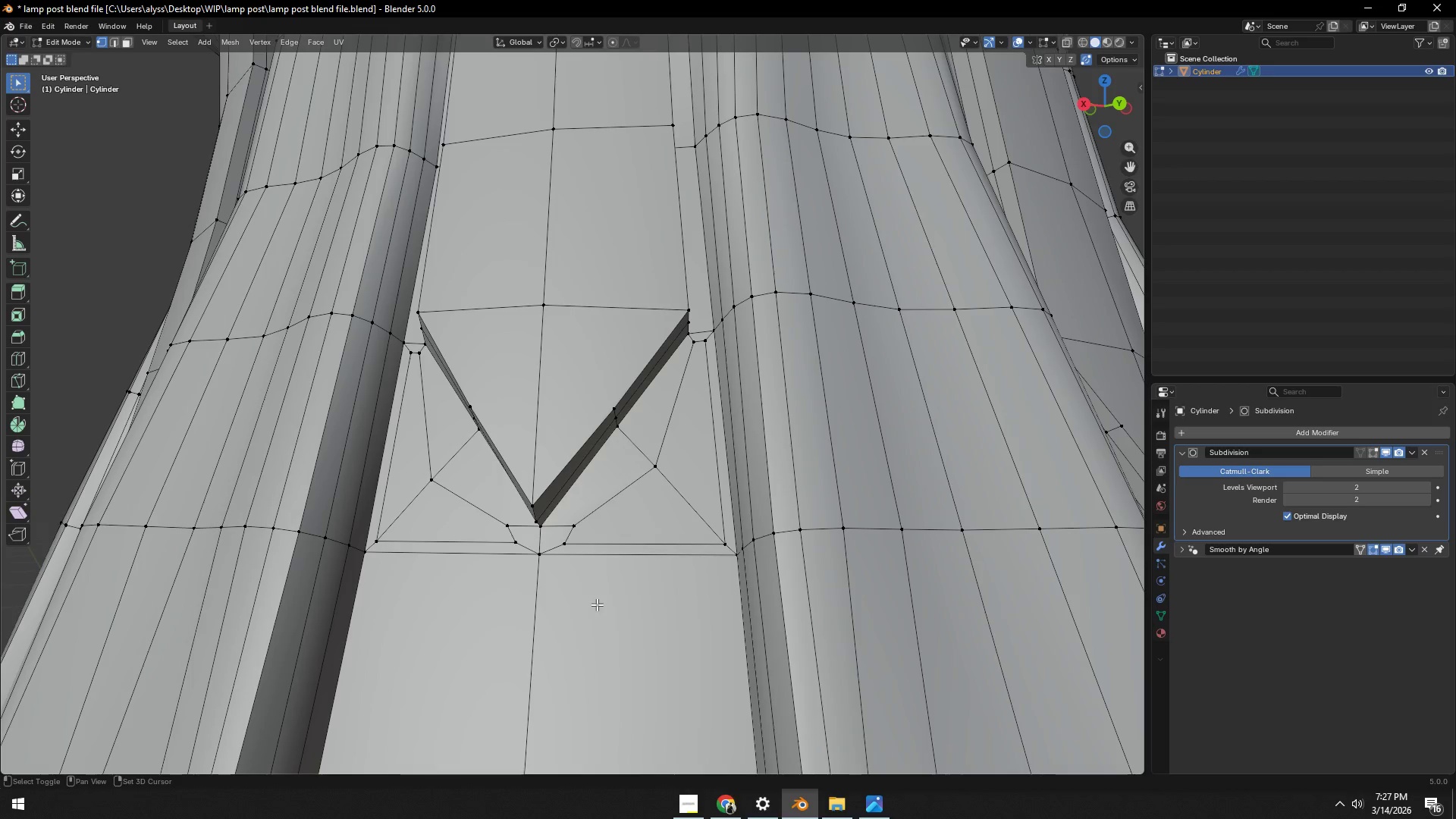 
left_click([626, 460])
 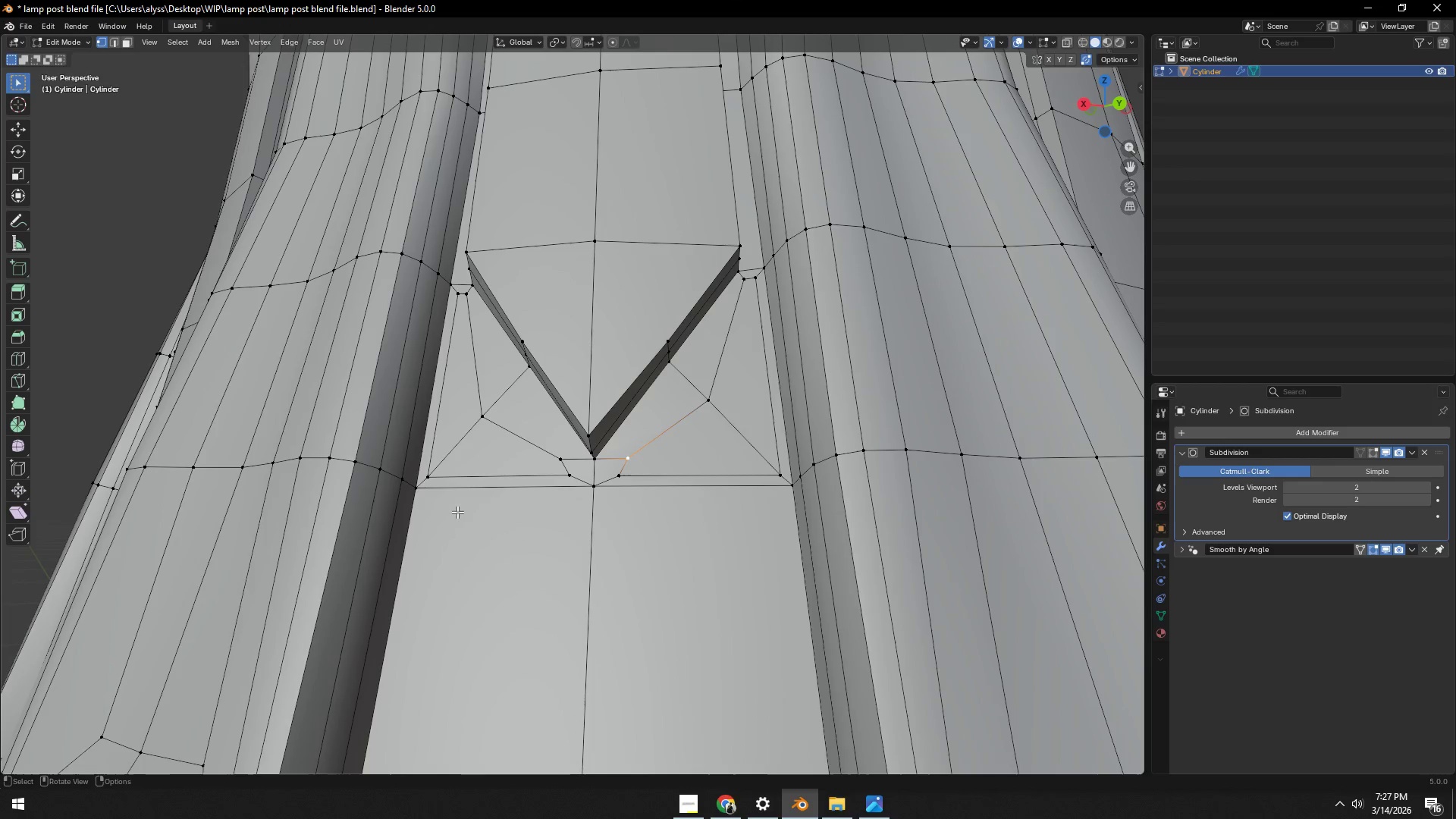 
scroll: coordinate [459, 513], scroll_direction: down, amount: 4.0
 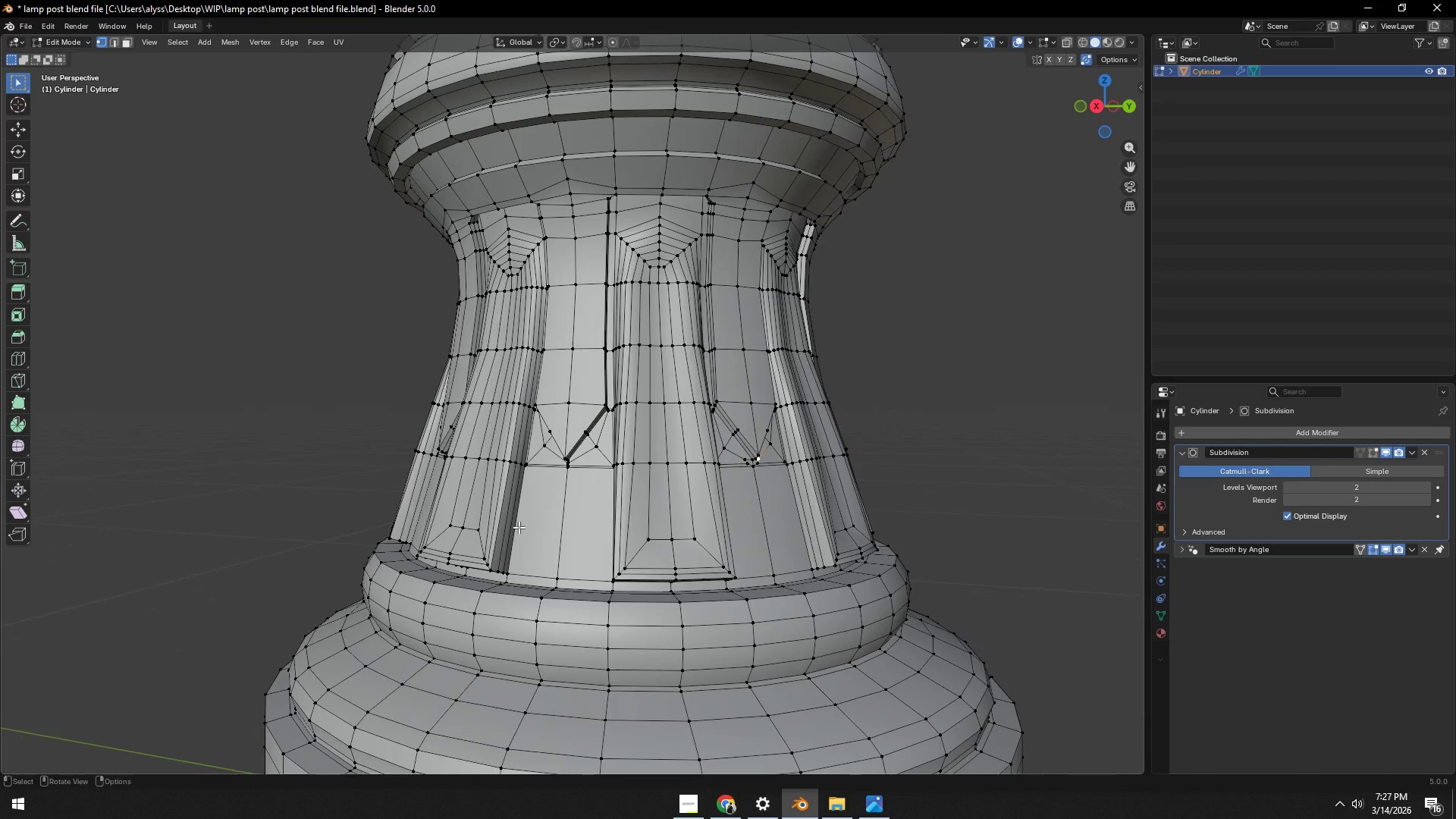 
scroll: coordinate [533, 516], scroll_direction: up, amount: 3.0
 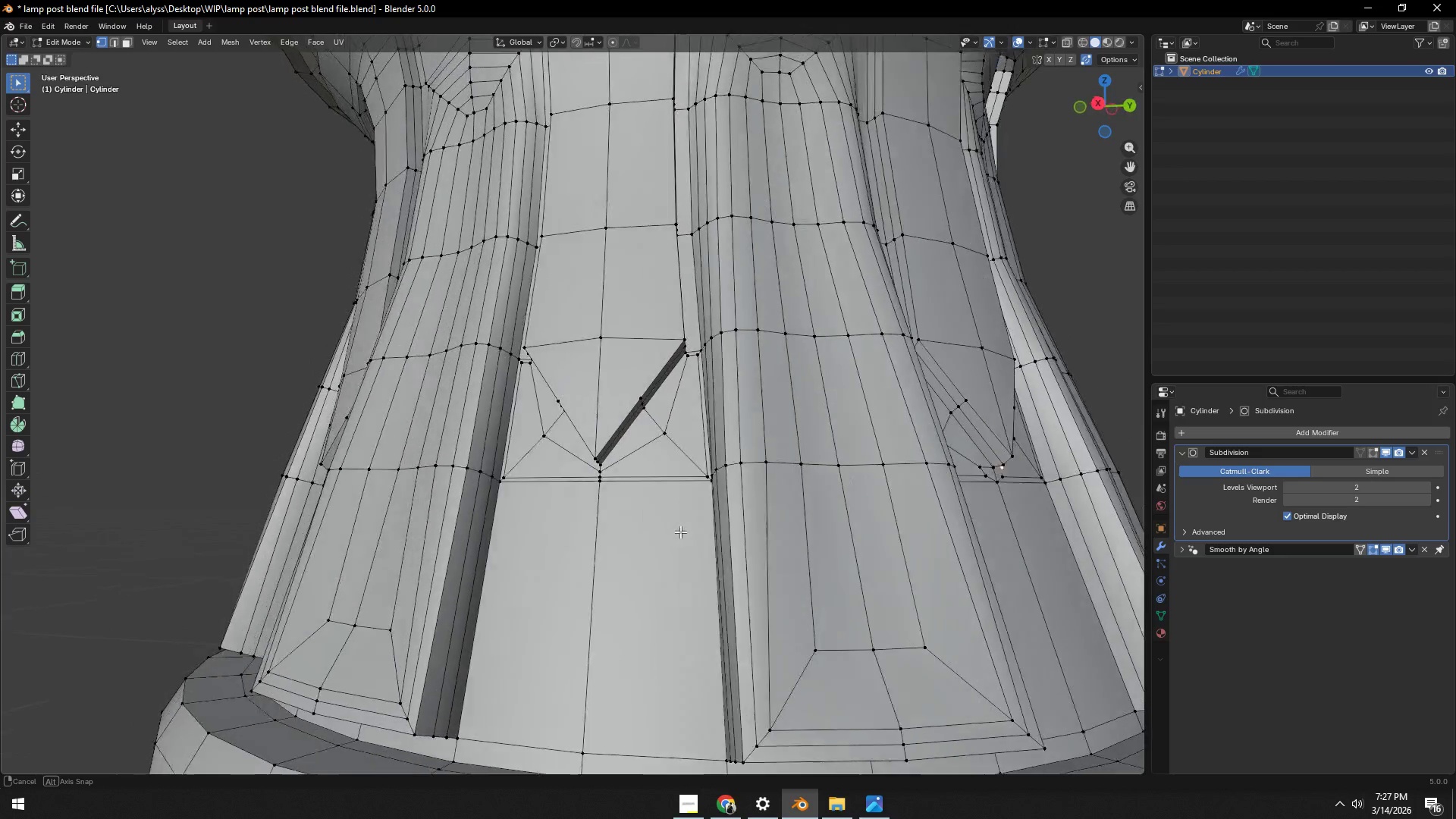 
wait(5.24)
 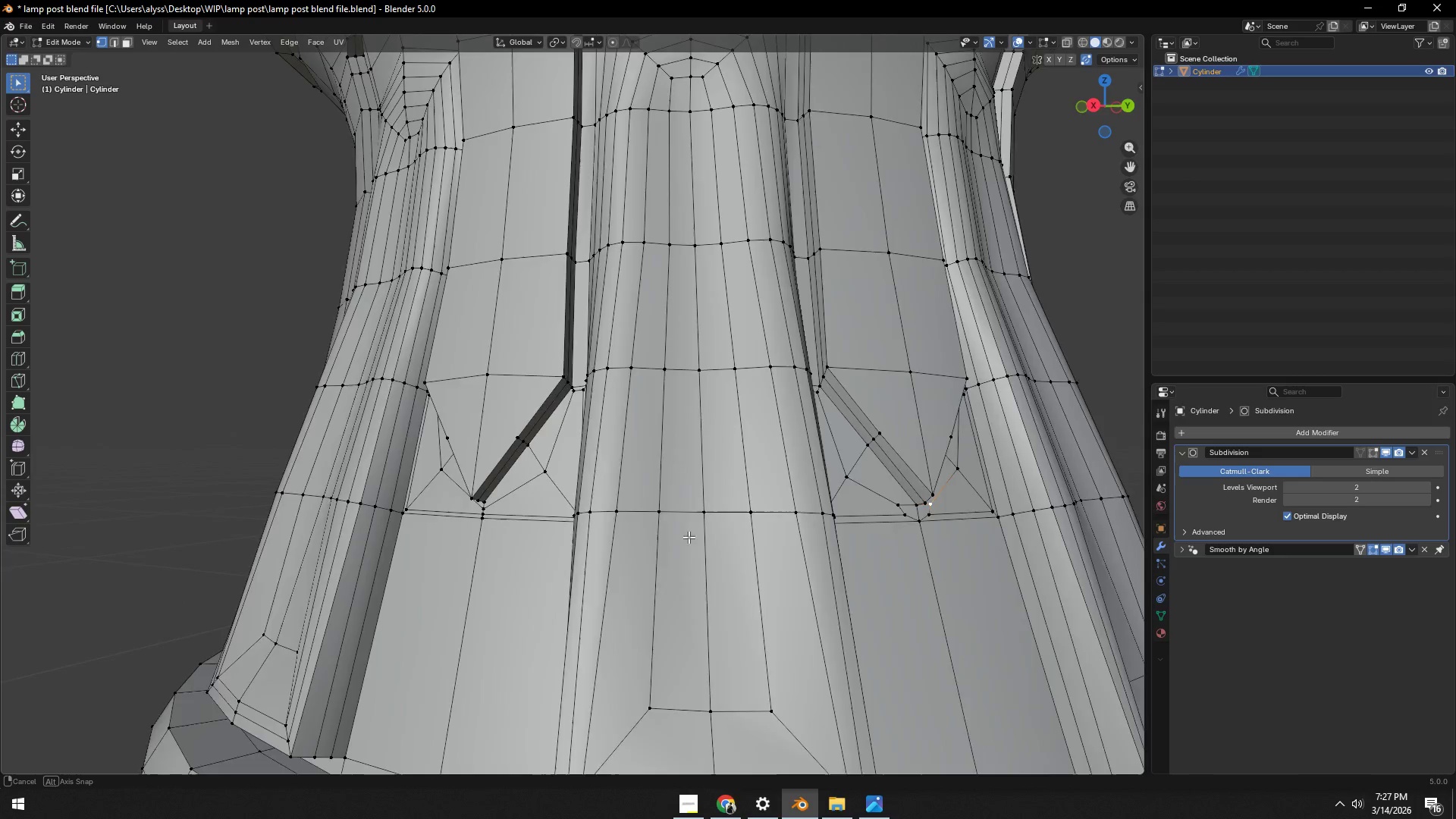 
scroll: coordinate [681, 534], scroll_direction: up, amount: 2.0
 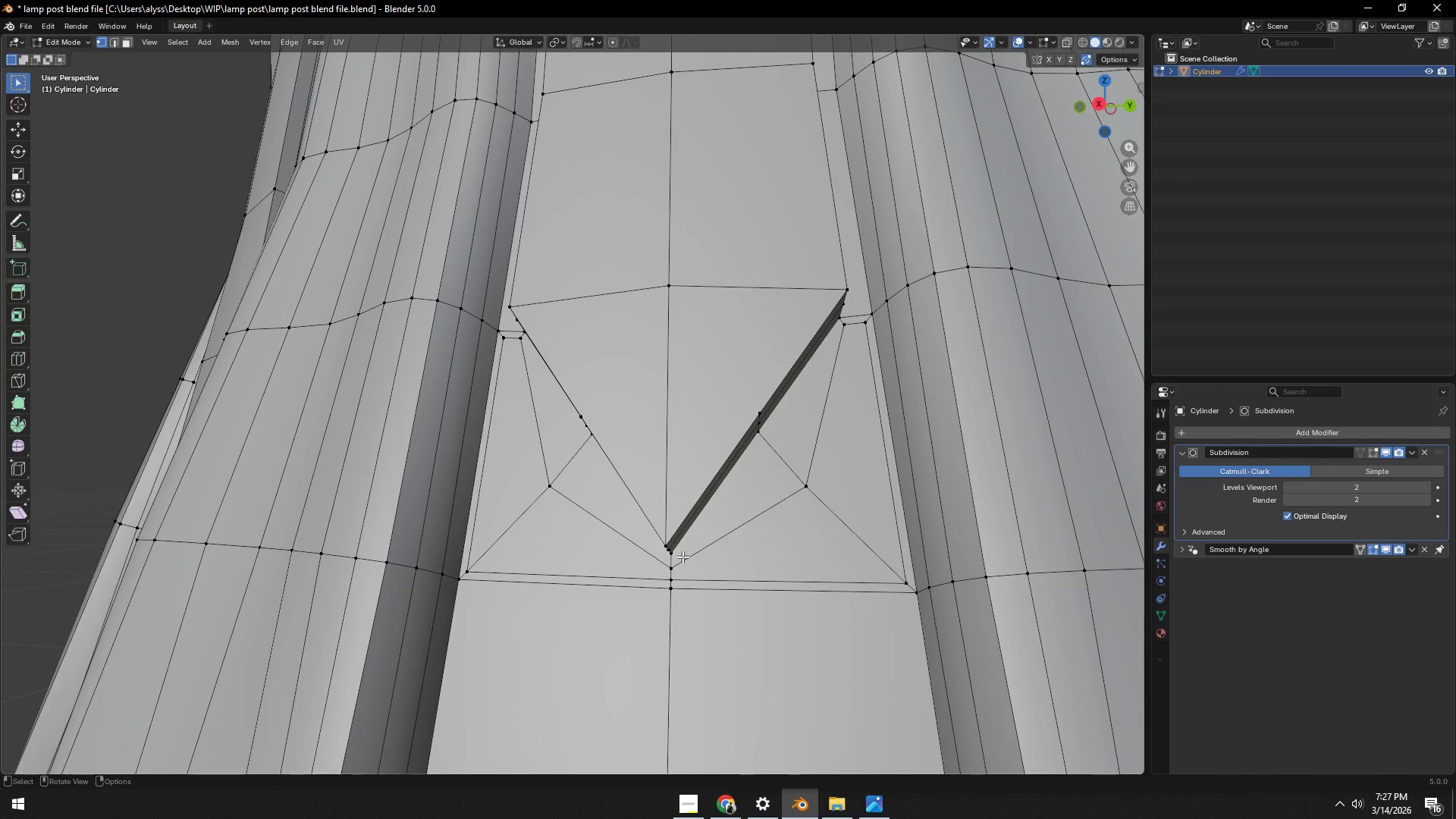 
scroll: coordinate [687, 569], scroll_direction: down, amount: 2.0
 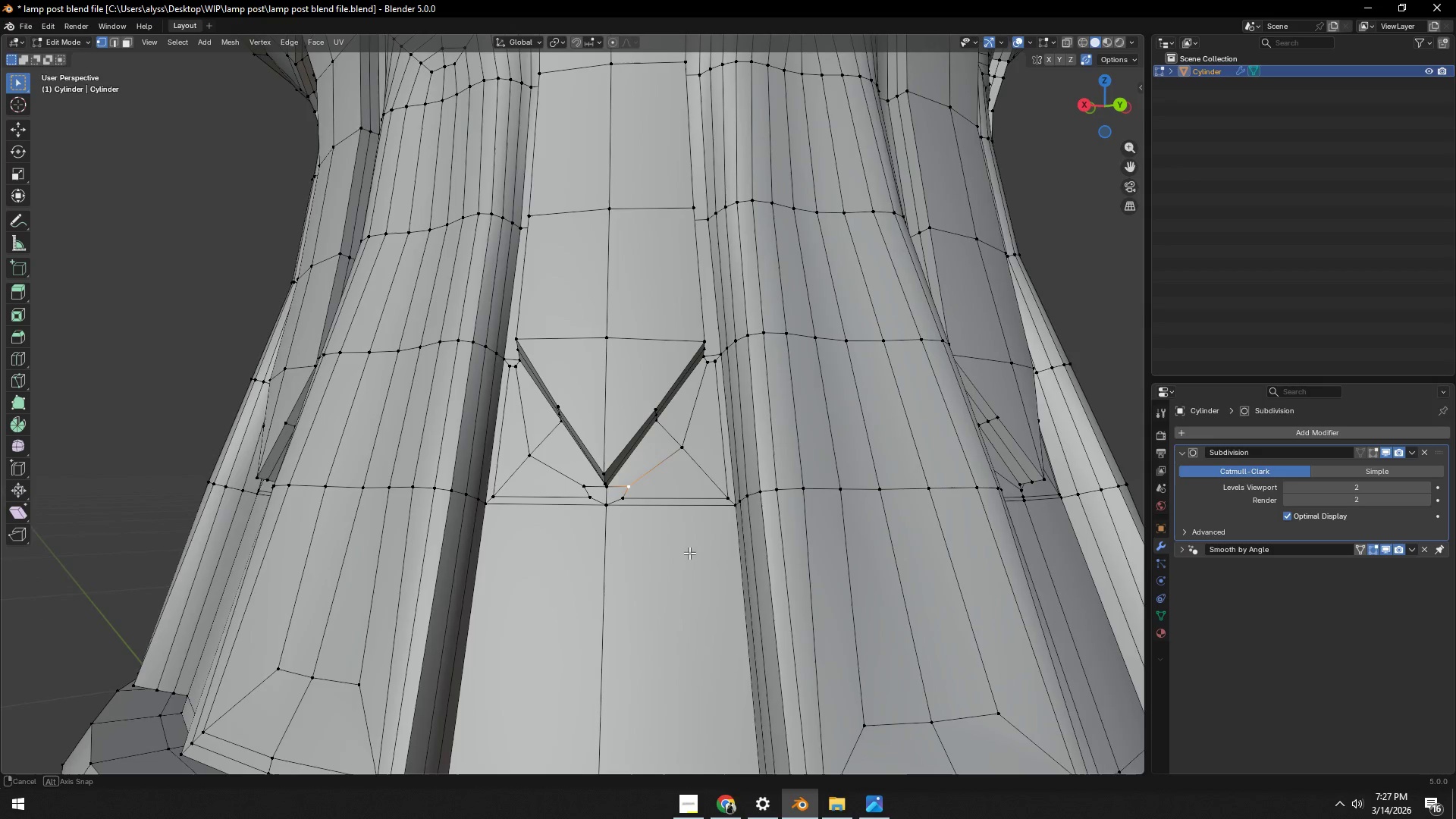 
scroll: coordinate [686, 553], scroll_direction: up, amount: 1.0
 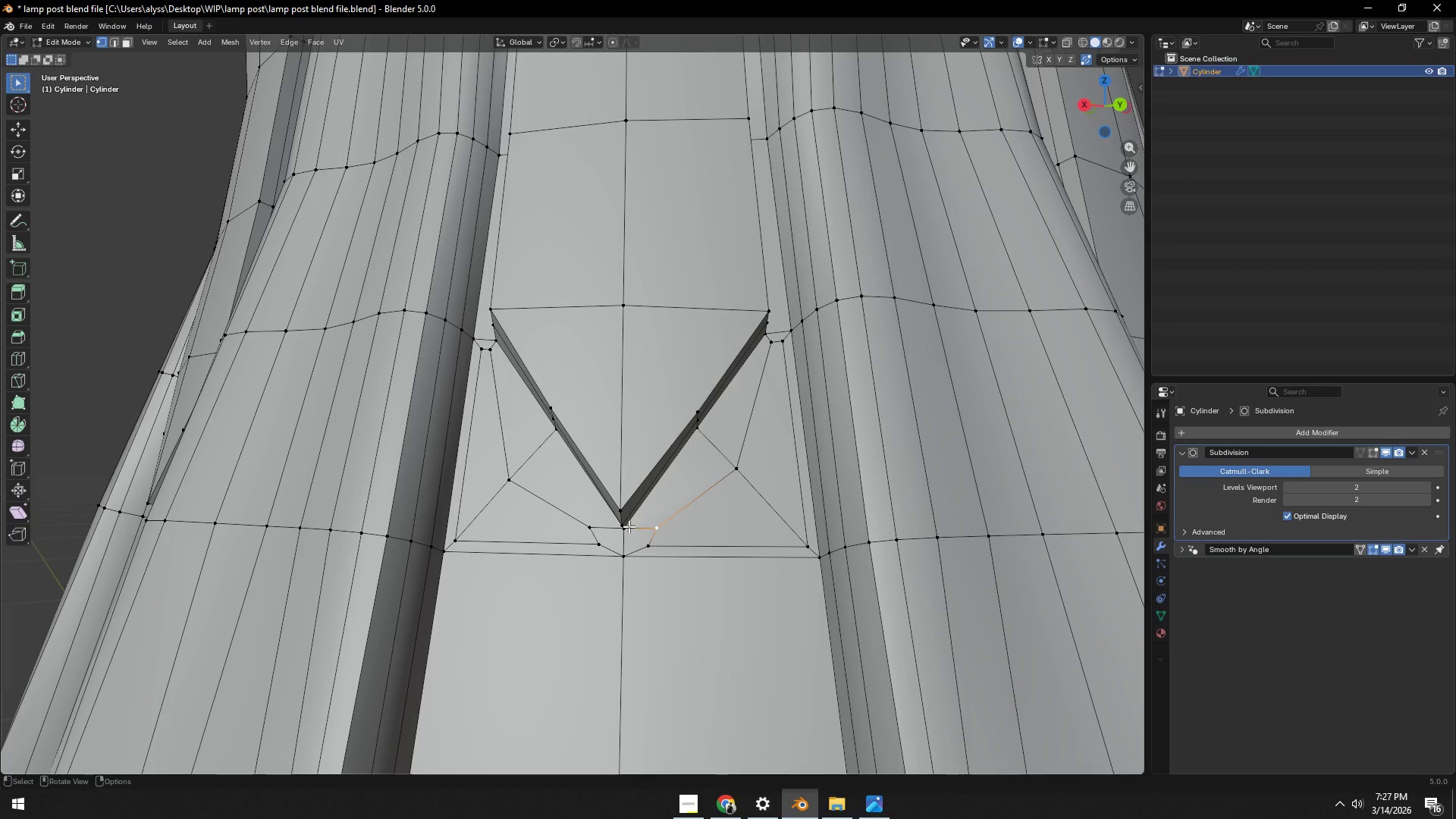 
hold_key(key=ShiftLeft, duration=0.33)
 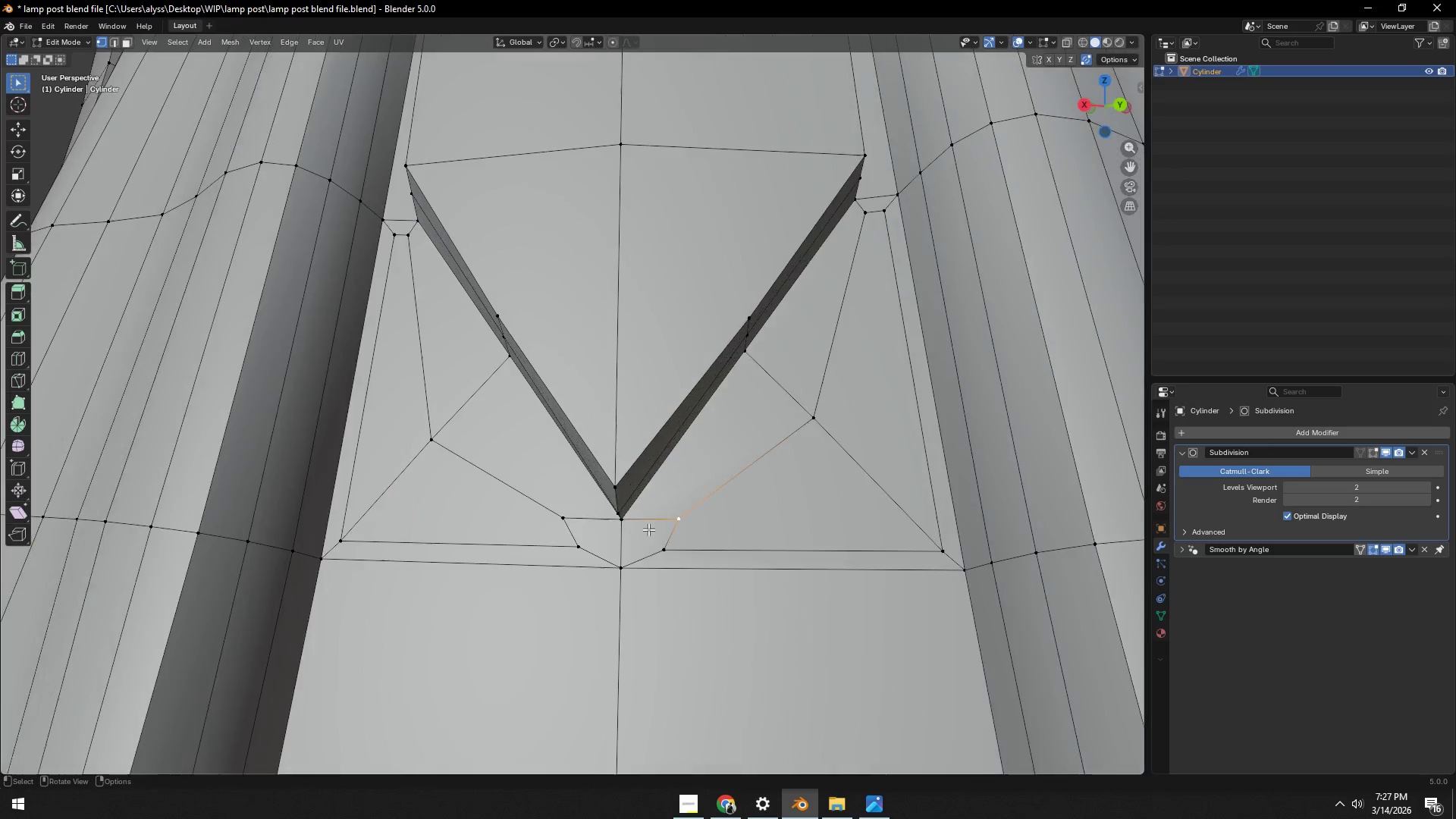 
scroll: coordinate [648, 529], scroll_direction: up, amount: 1.0
 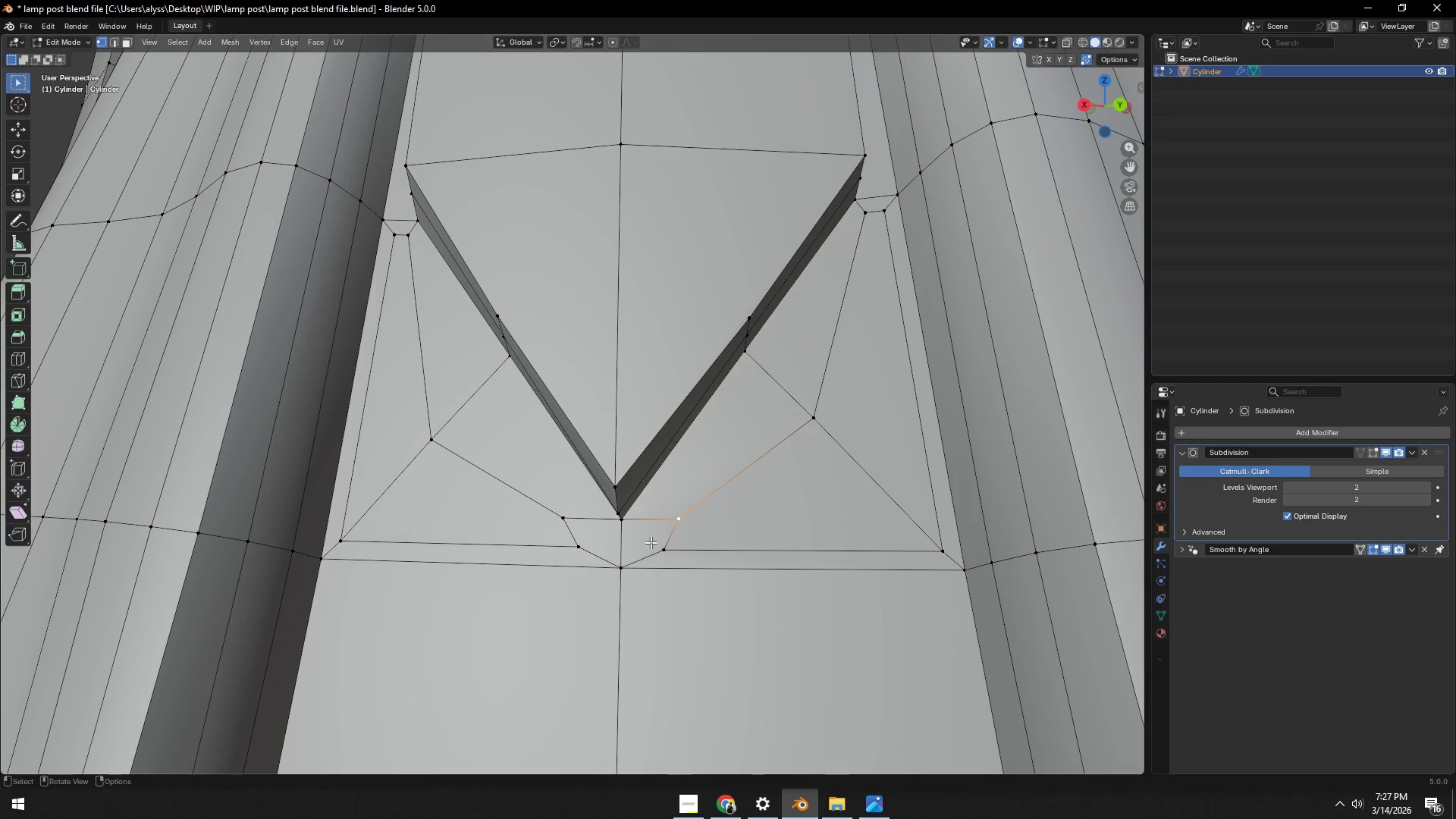 
key(Shift+ShiftLeft)
 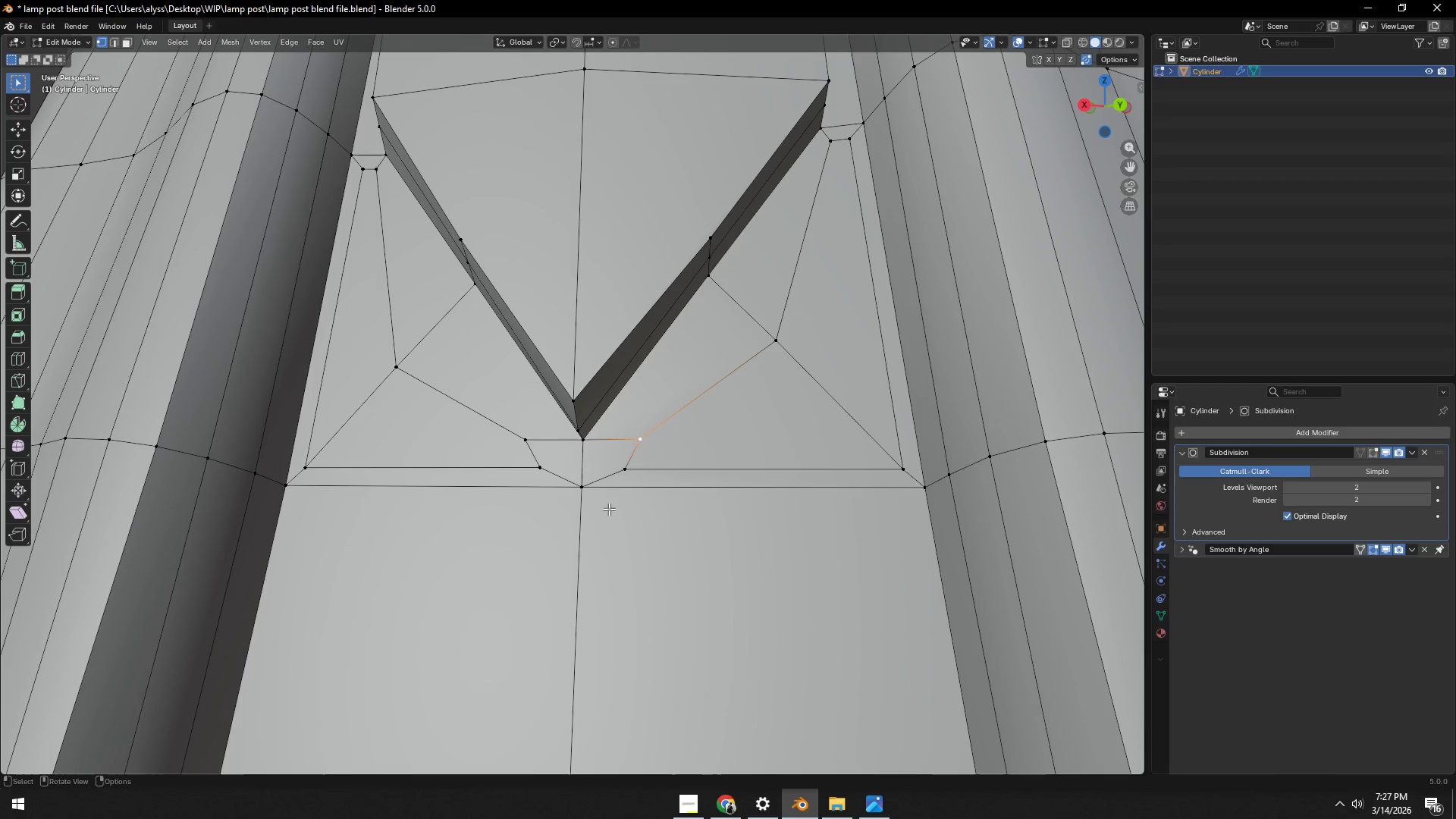 
key(2)
 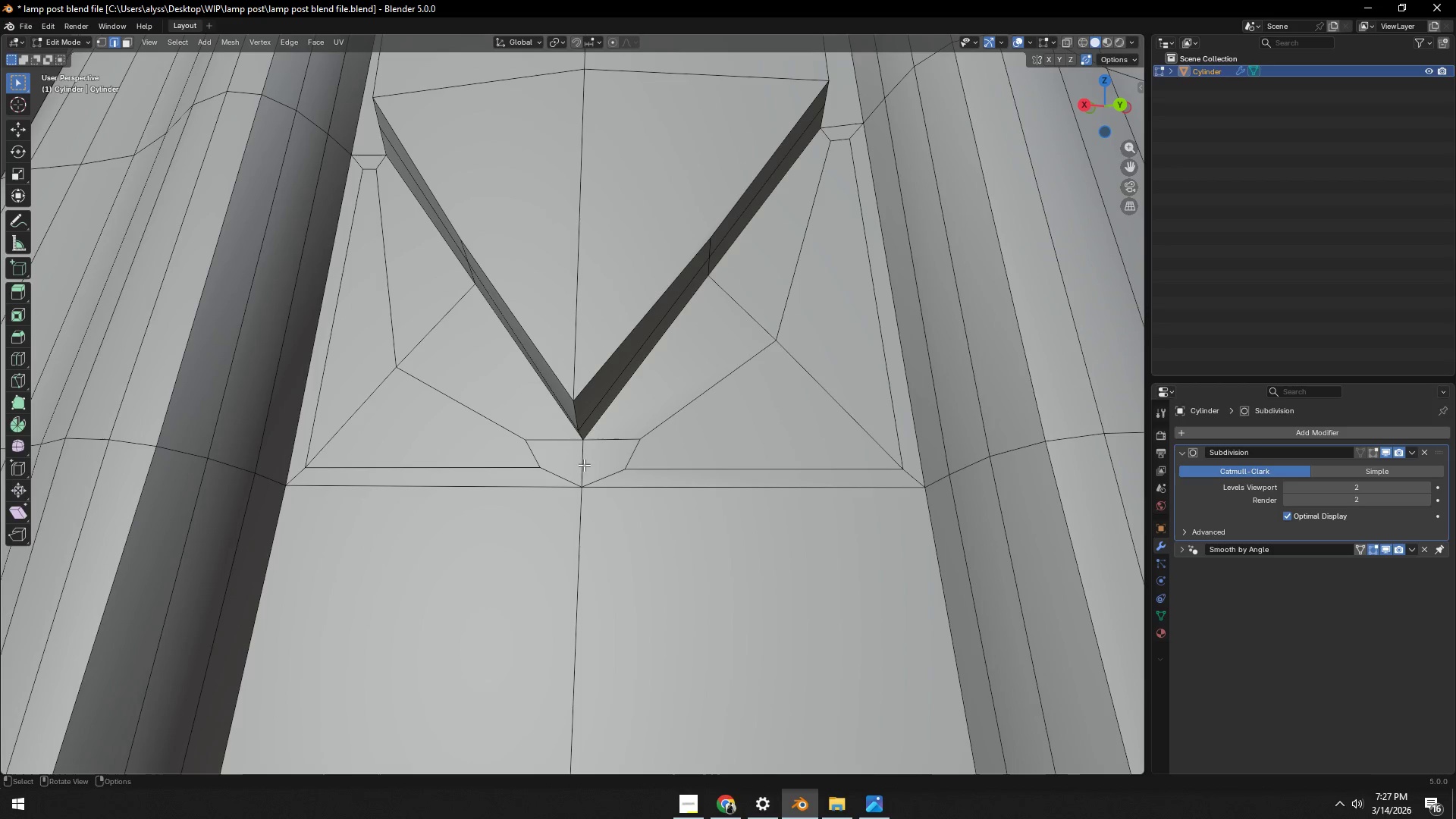 
left_click([584, 465])
 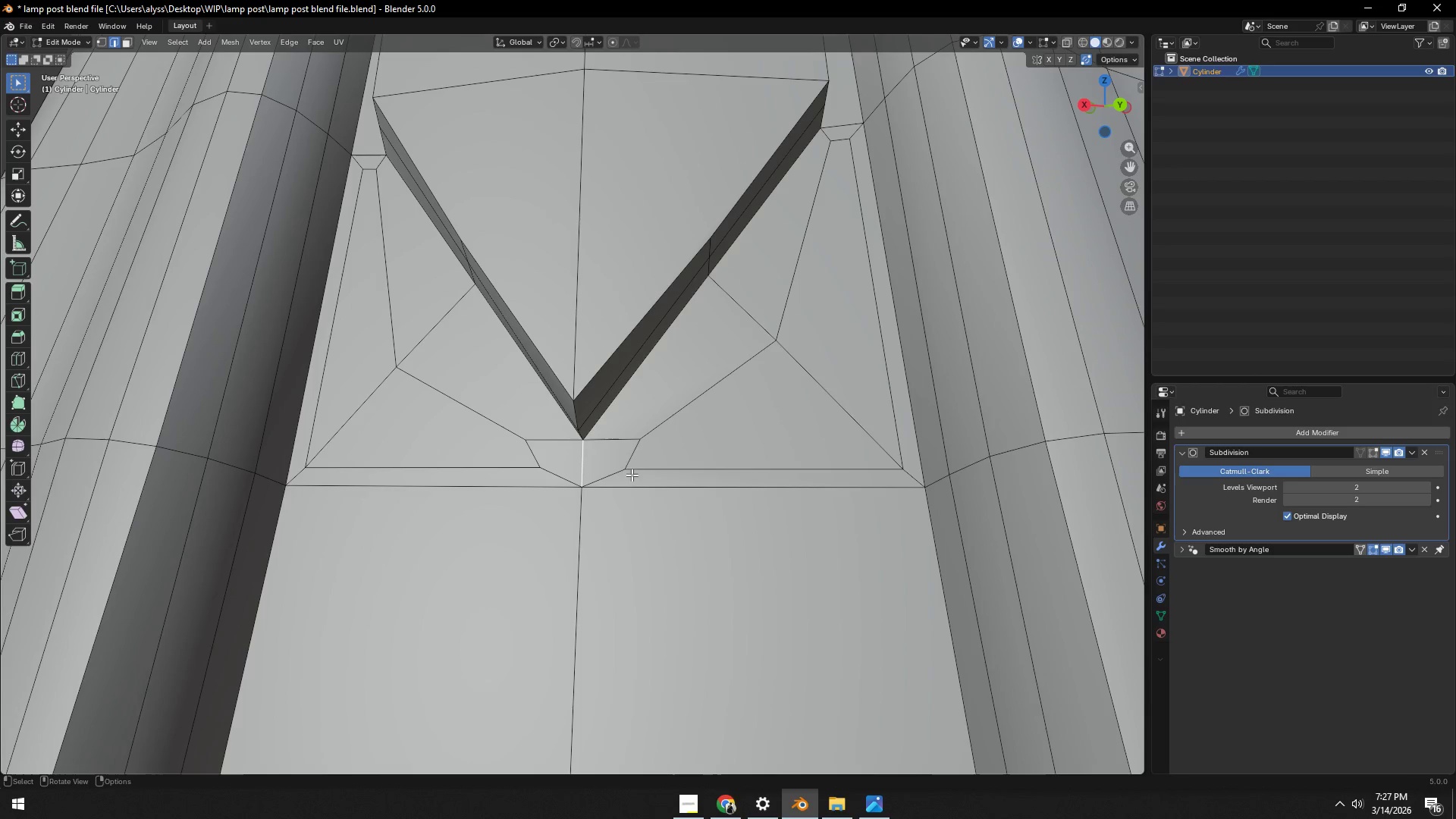 
key(1)
 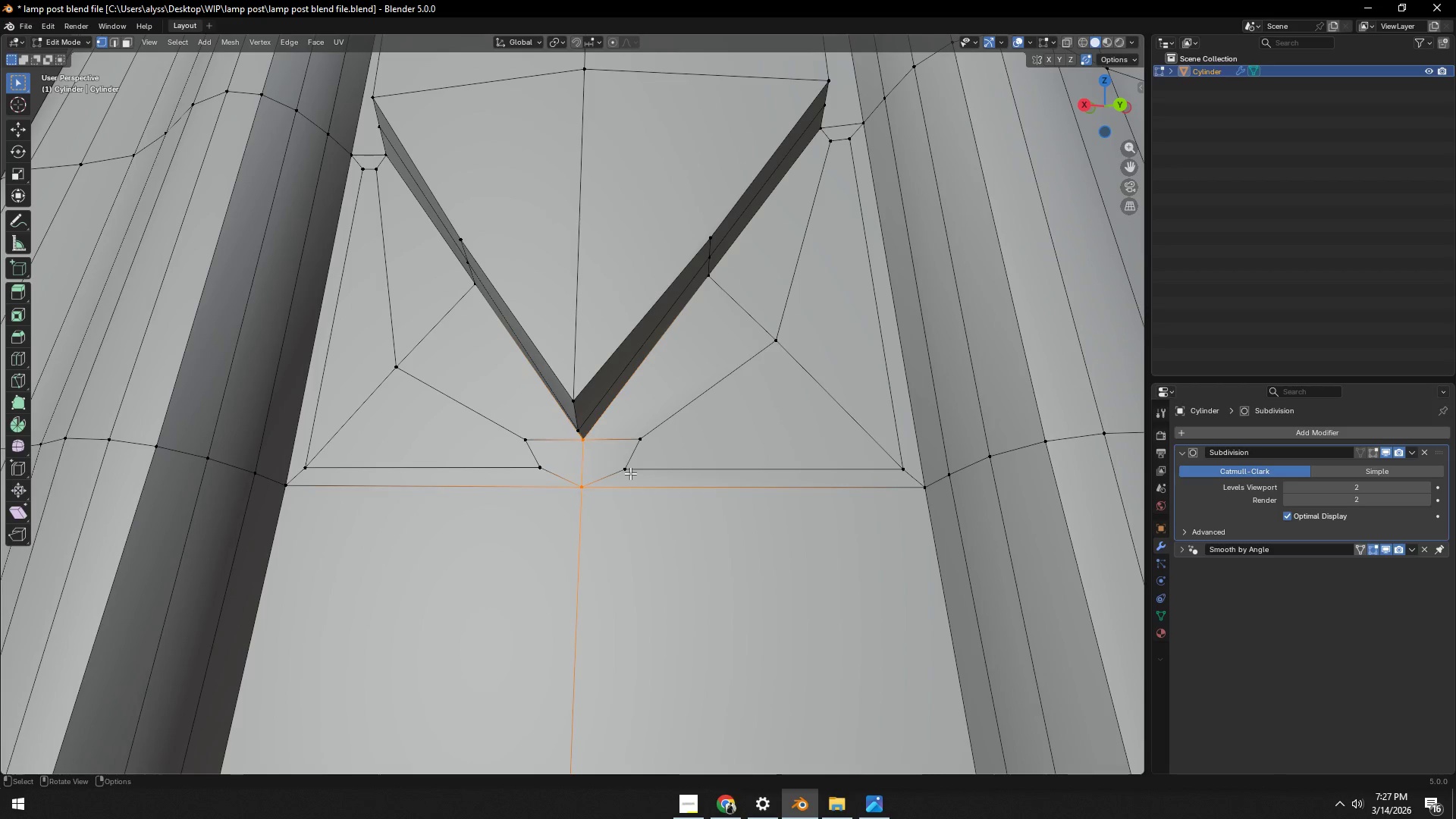 
left_click([630, 473])
 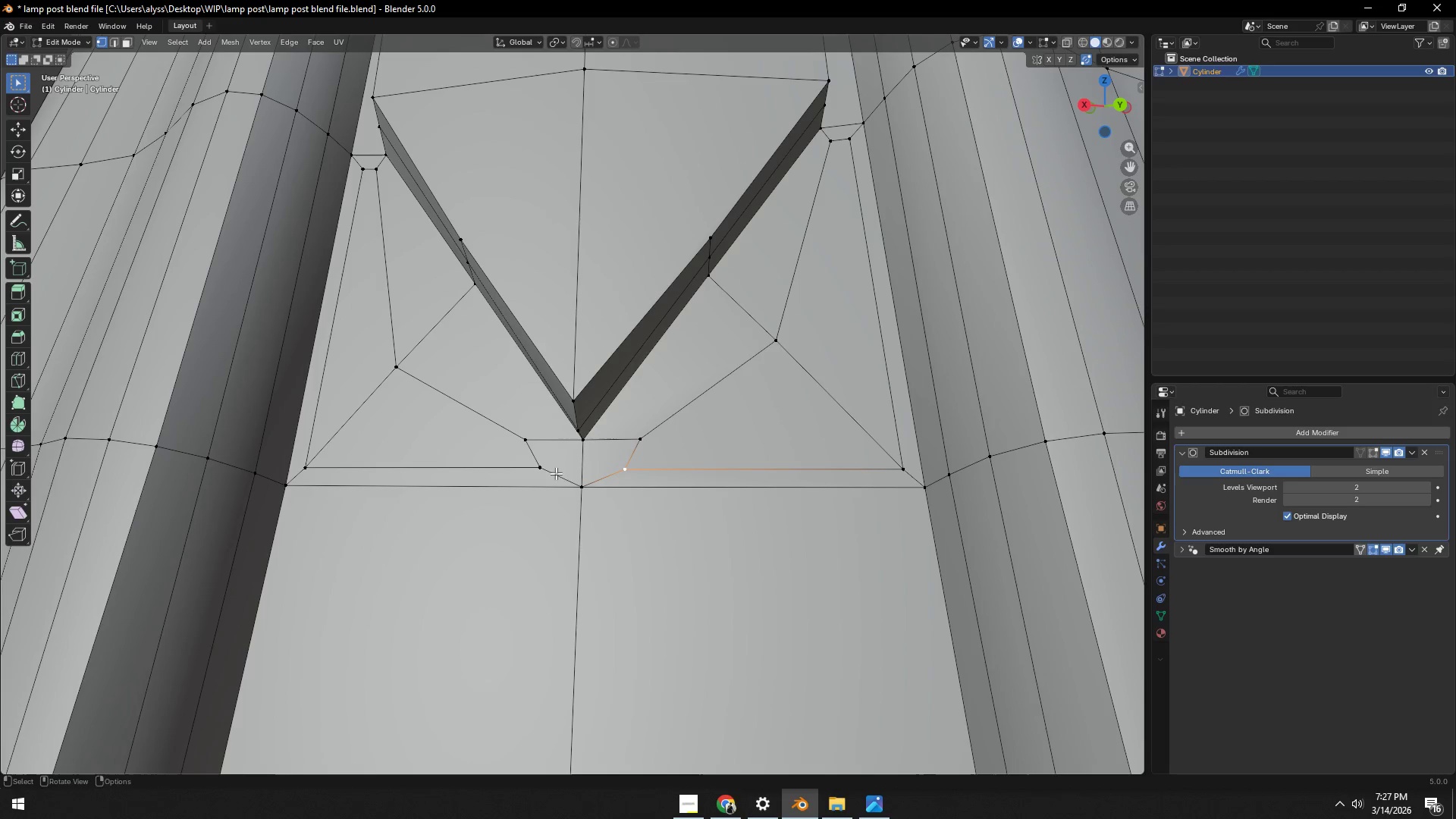 
hold_key(key=ShiftLeft, duration=0.33)
double_click([547, 471])
 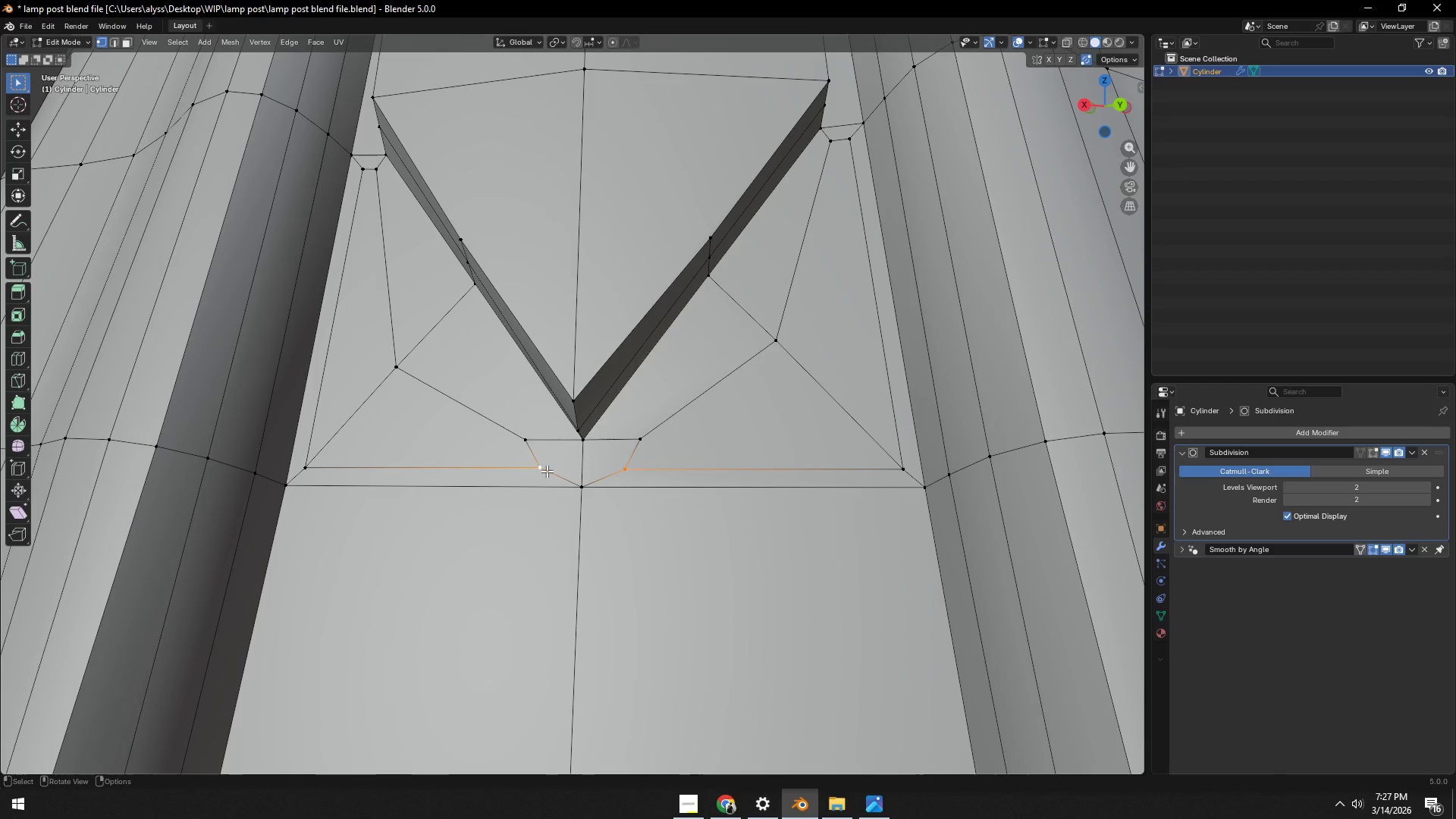 
key(J)
 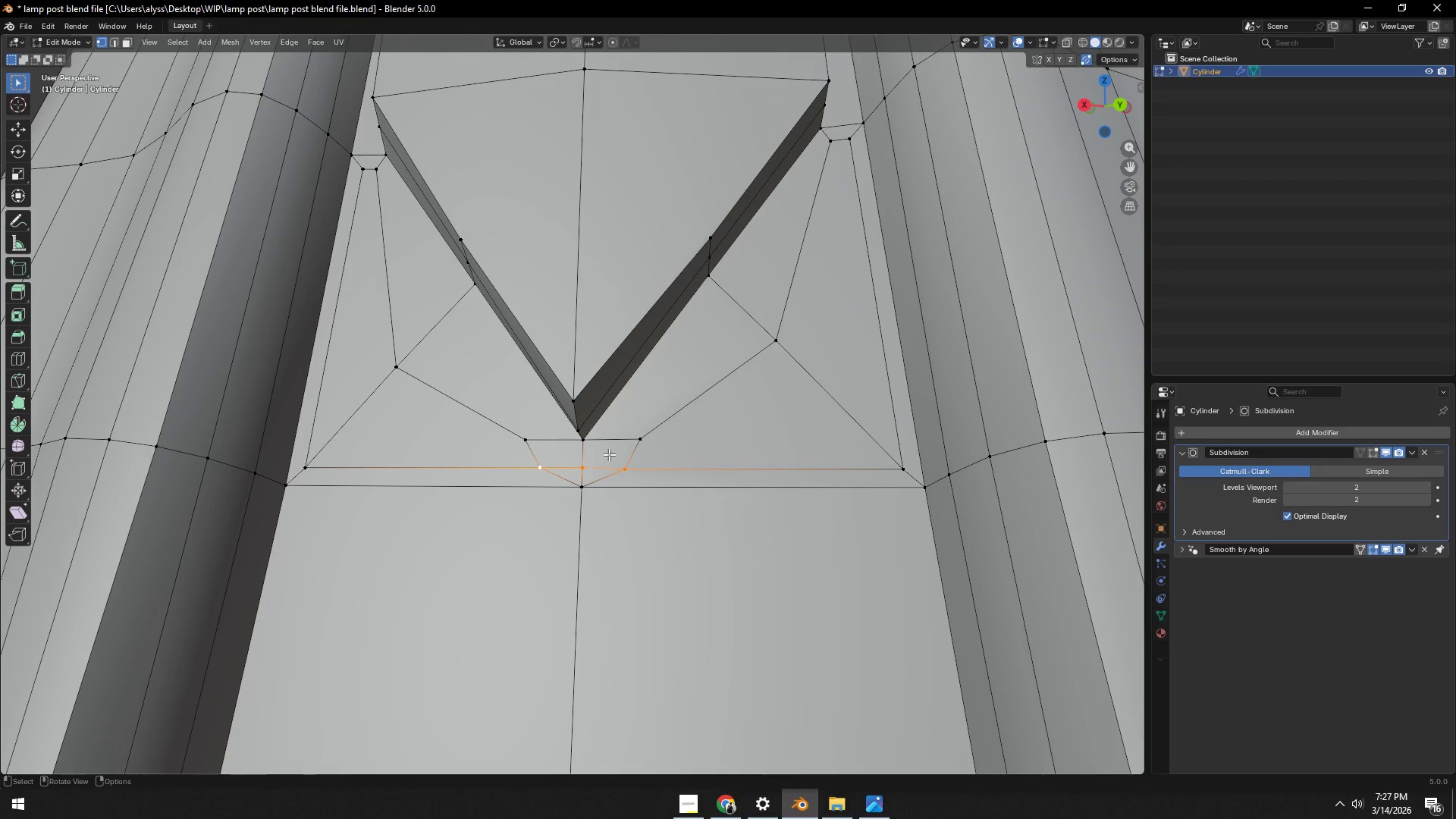 
left_click([586, 472])
 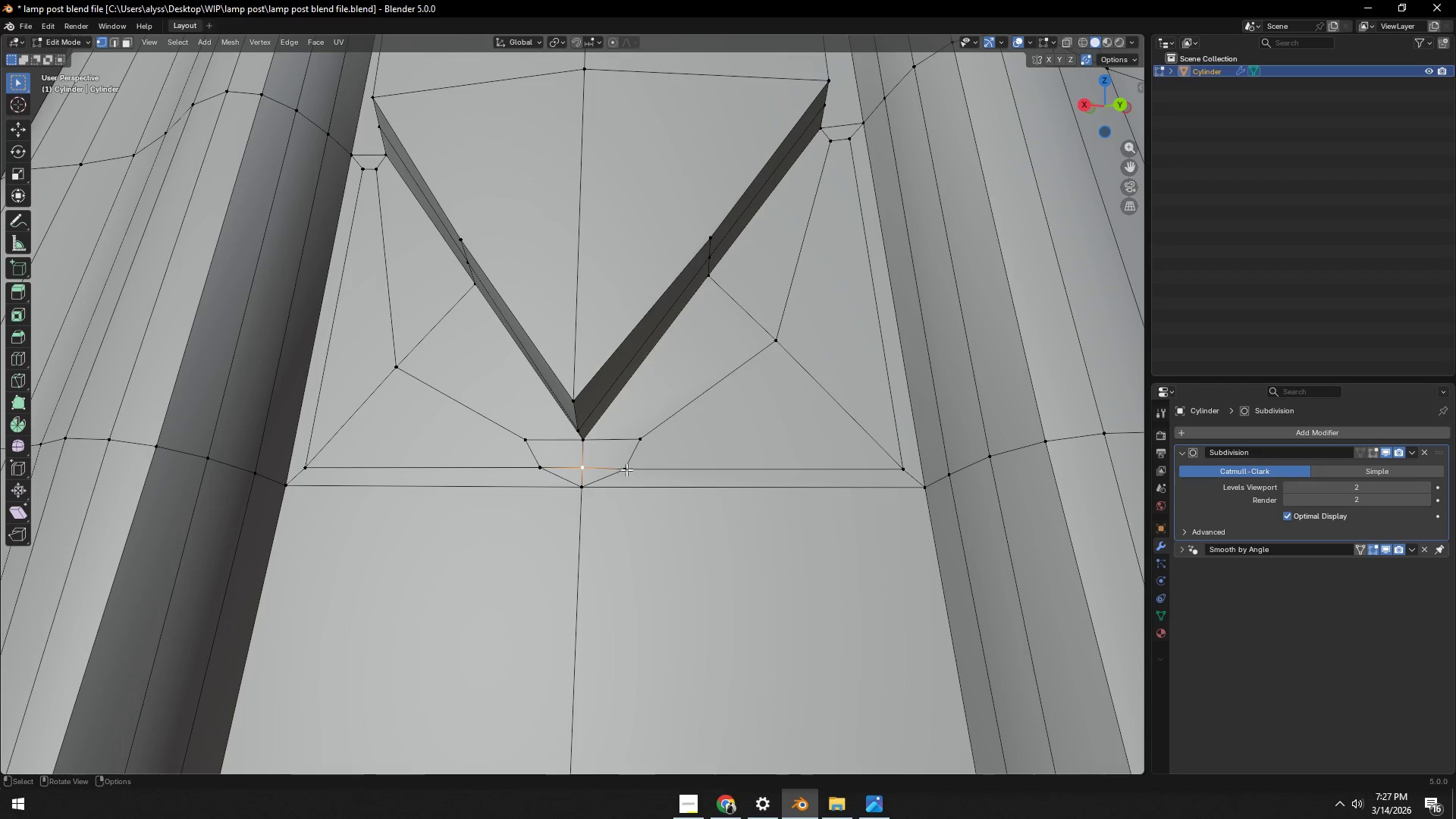 
type(gg)
 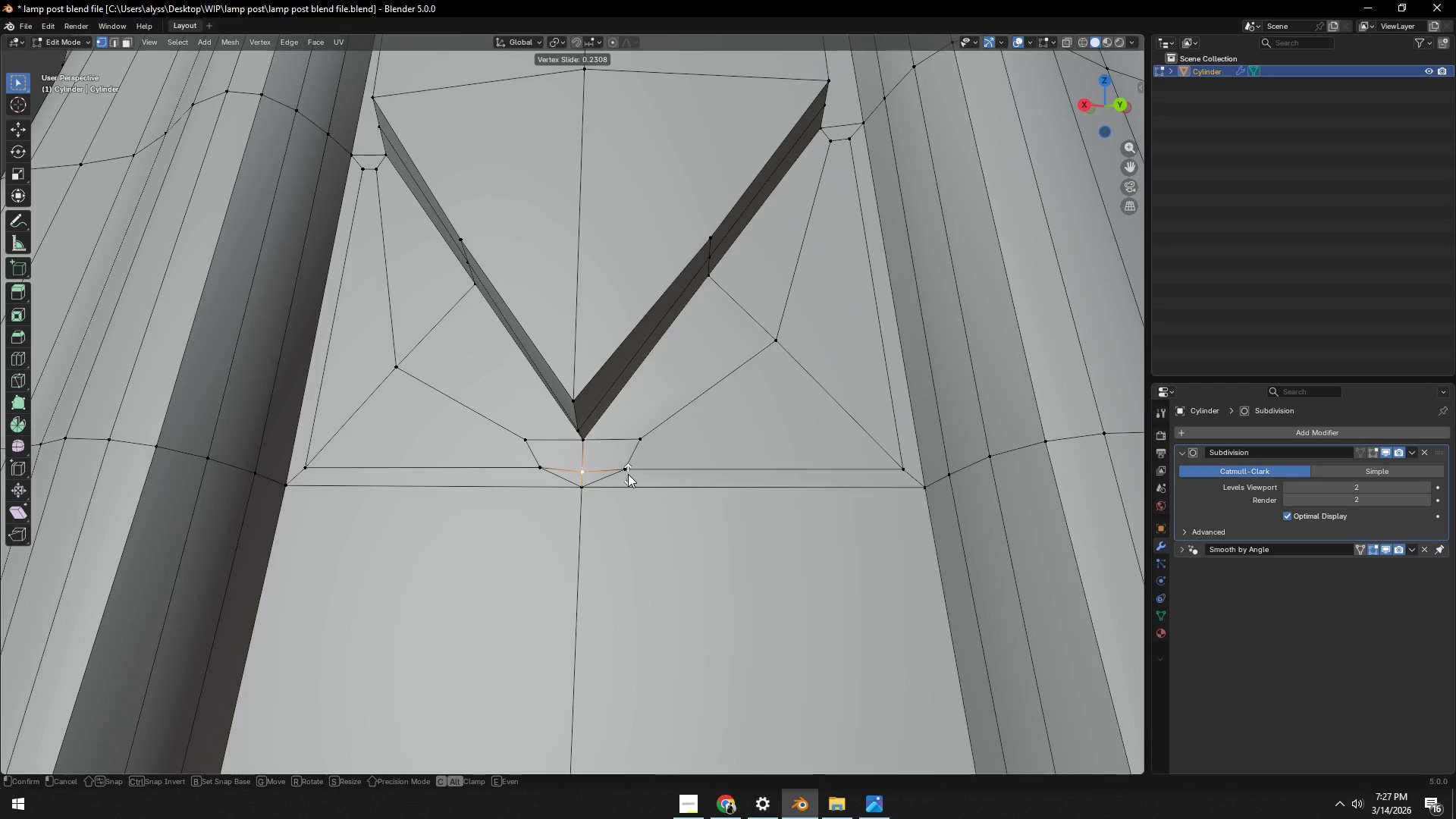 
right_click([628, 474])
 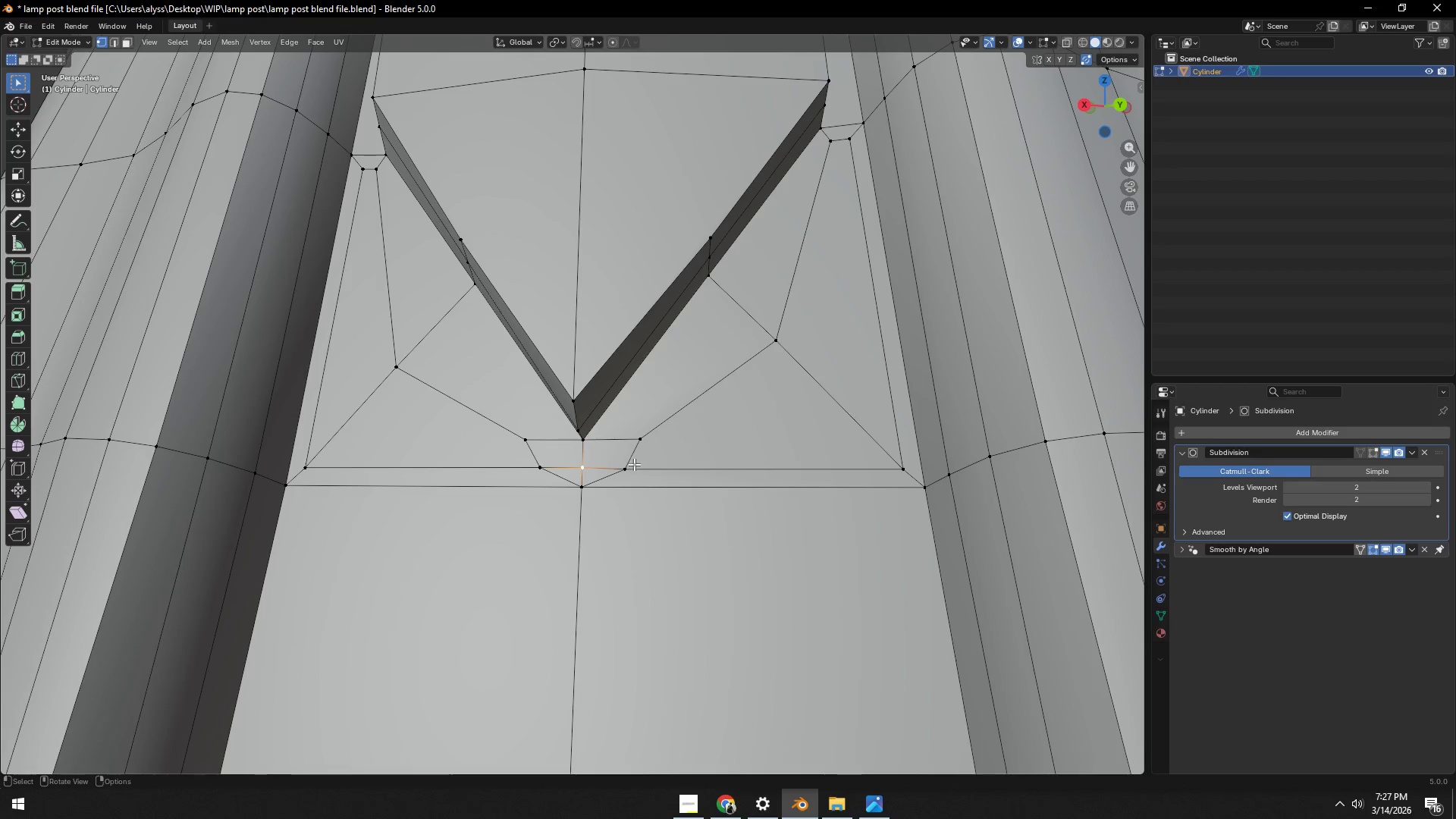 
left_click([628, 470])
 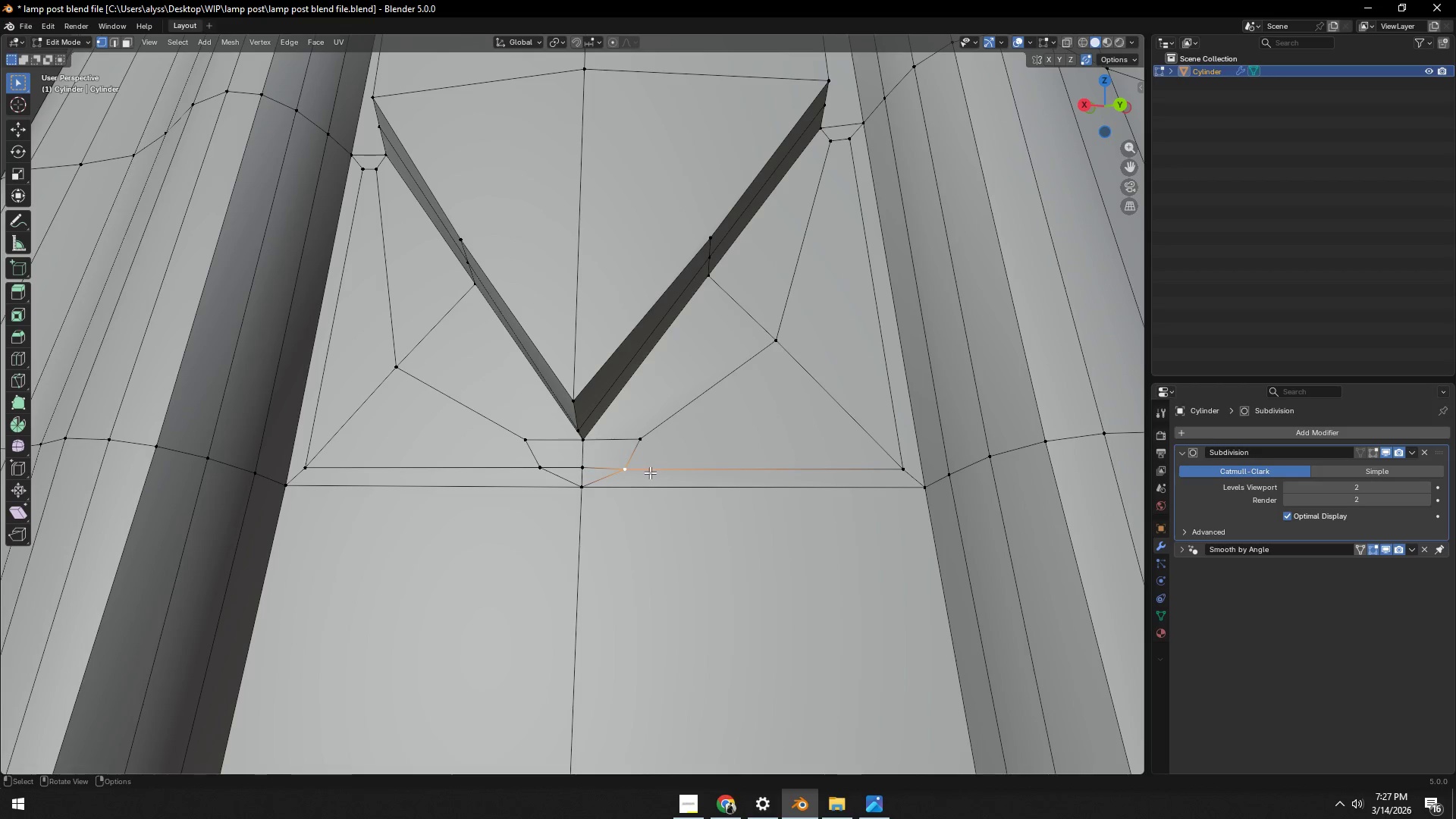 
key(G)
 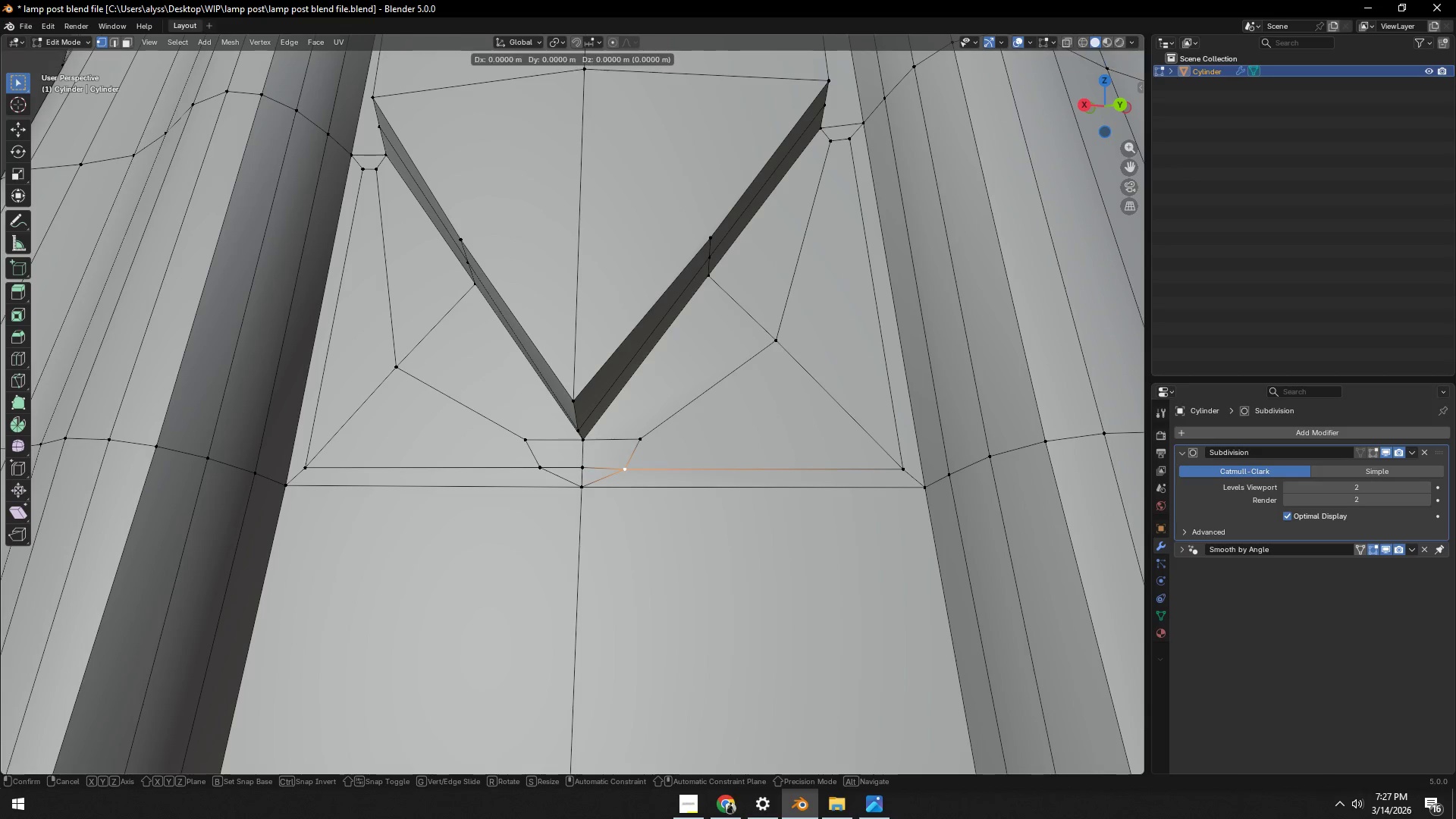 
key(G)
 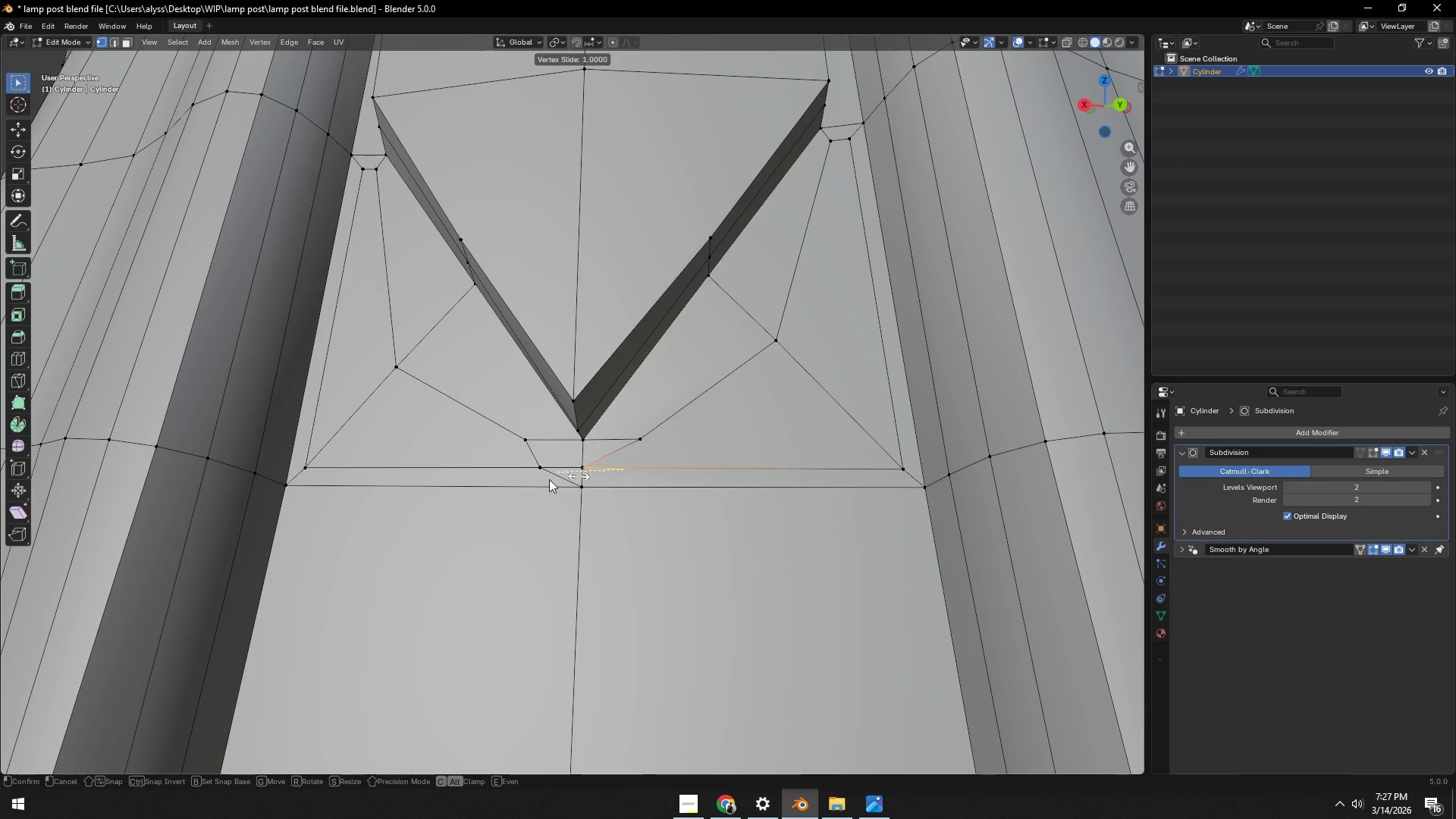 
left_click([494, 484])
 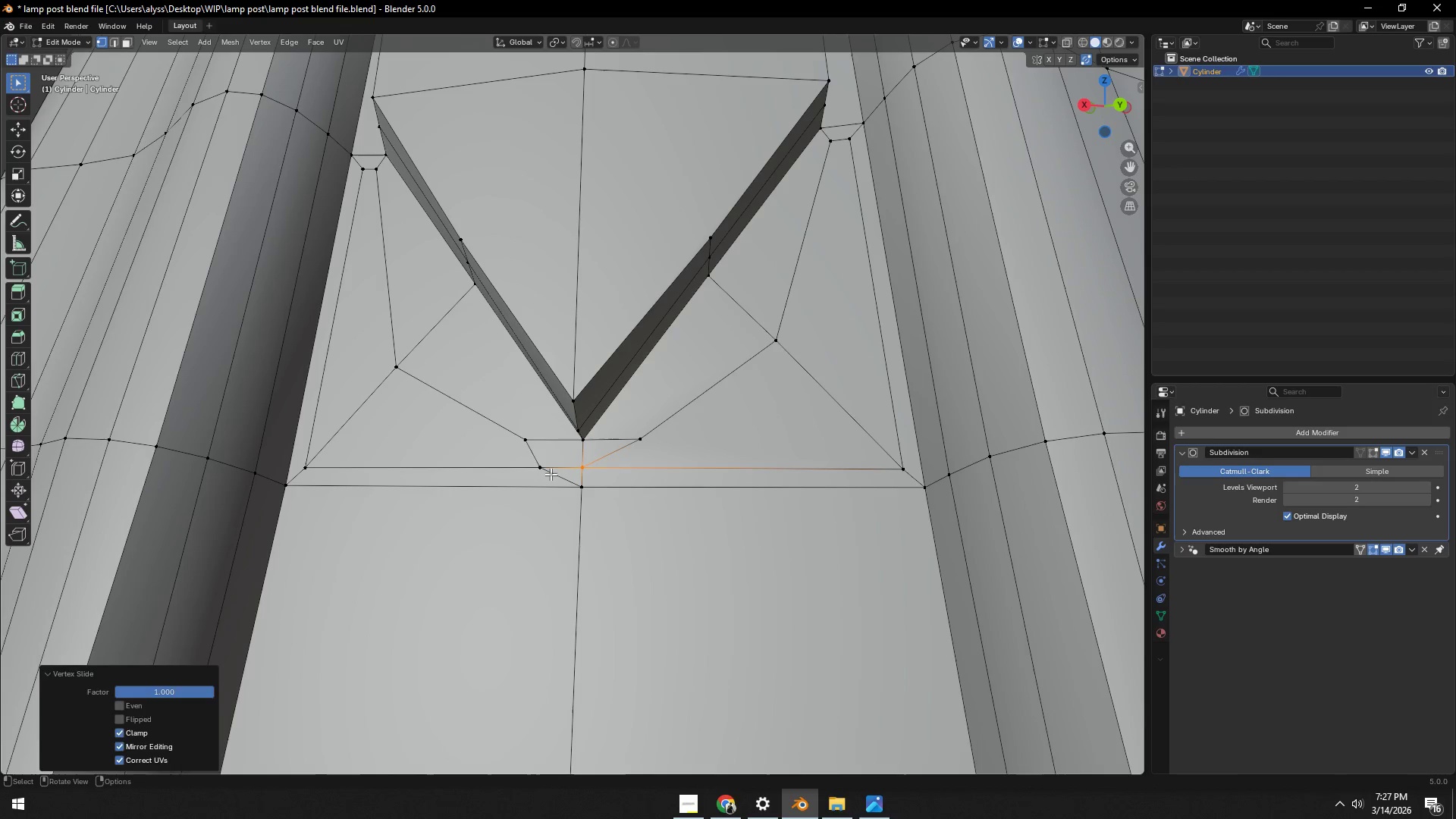 
left_click([549, 473])
 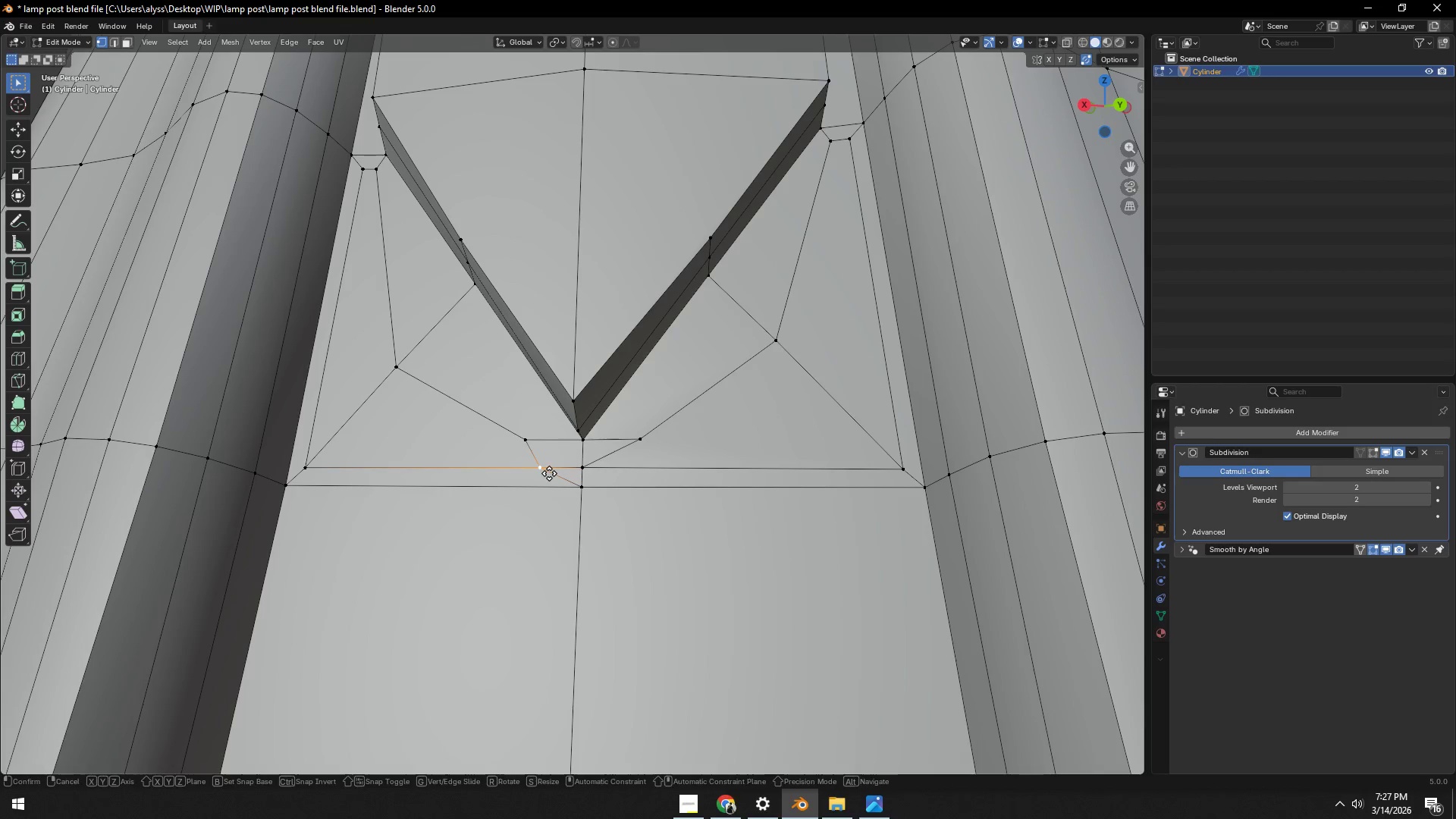 
type(gg)
 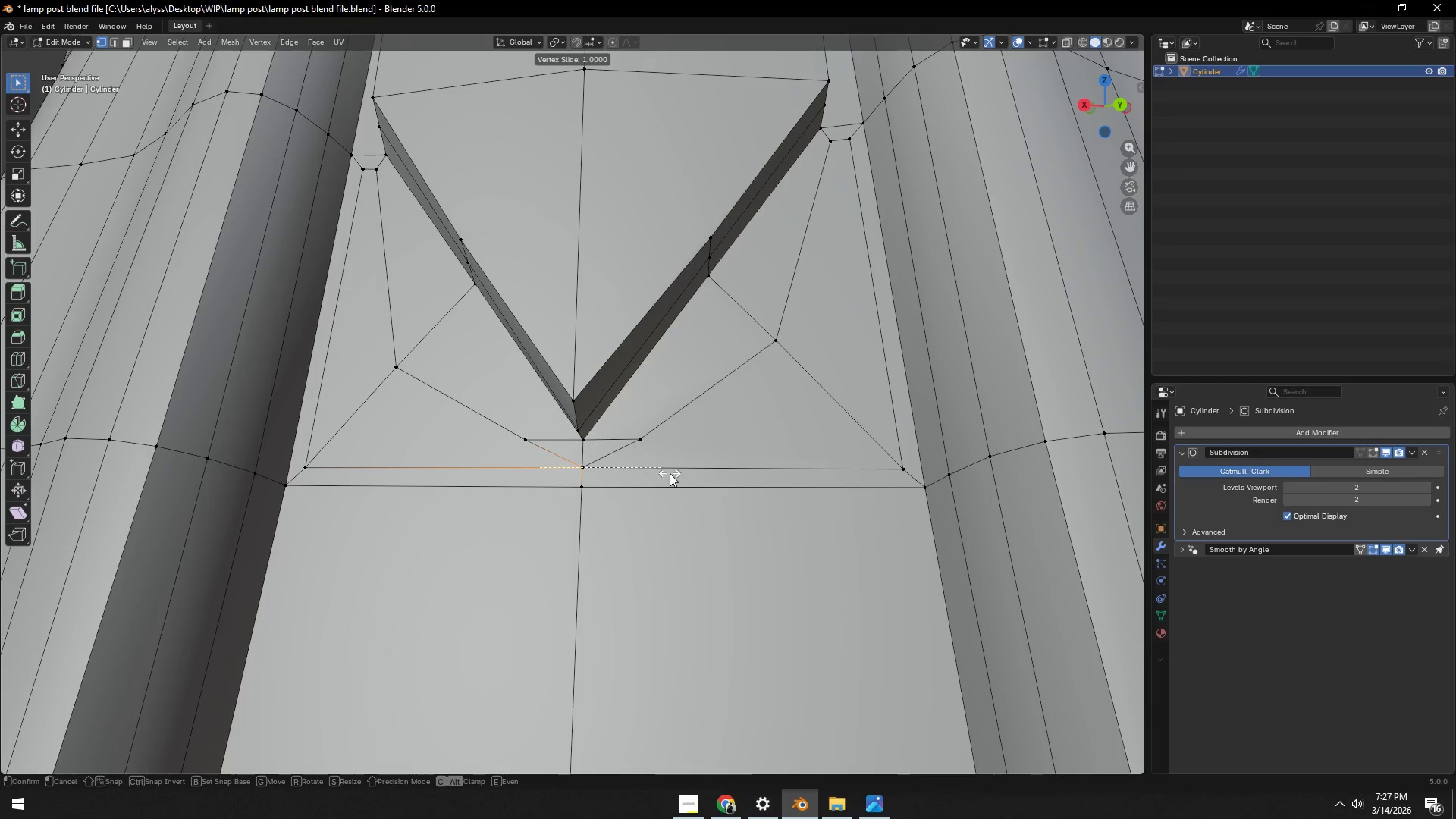 
left_click([670, 473])
 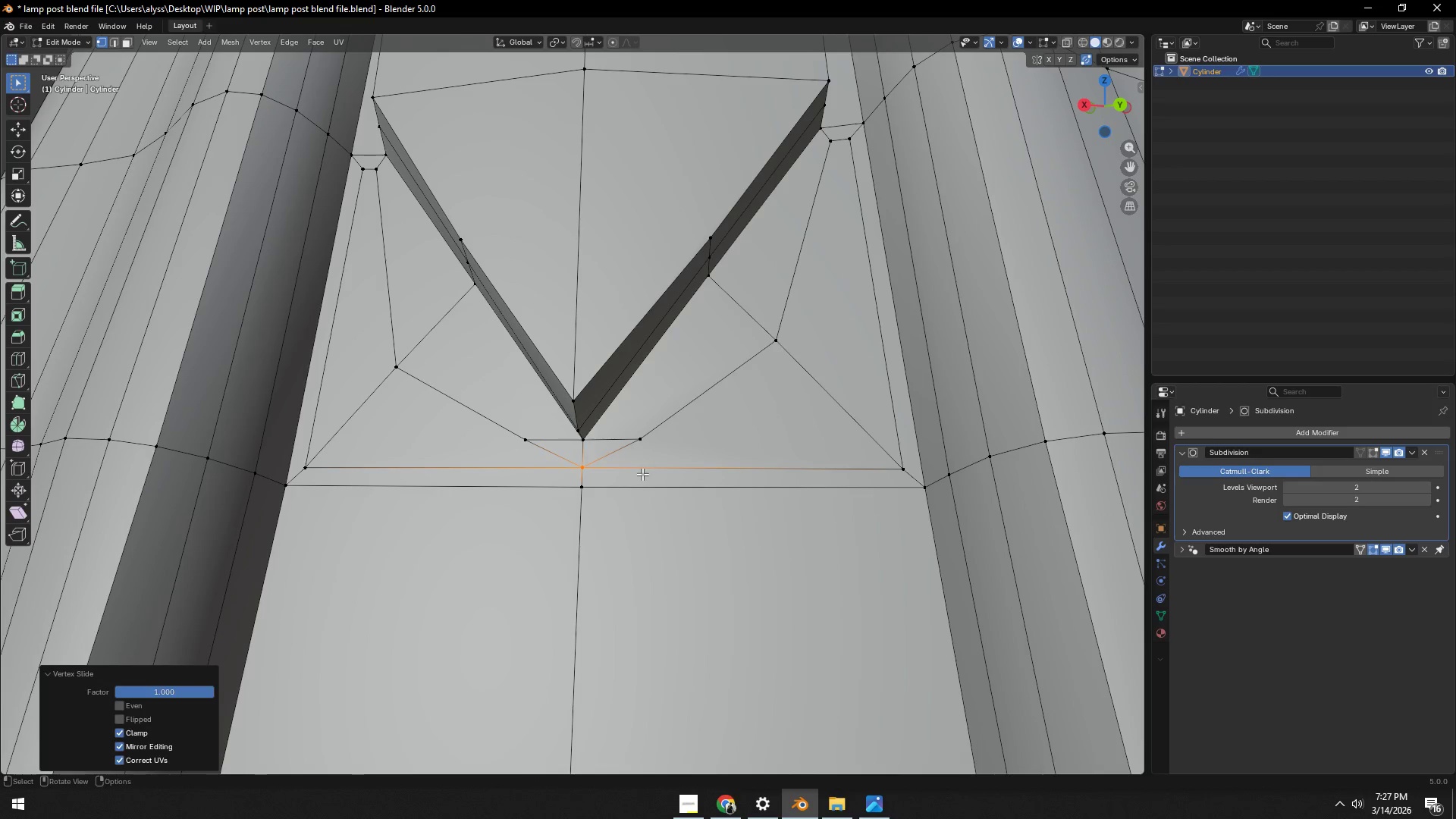 
left_click([588, 470])
 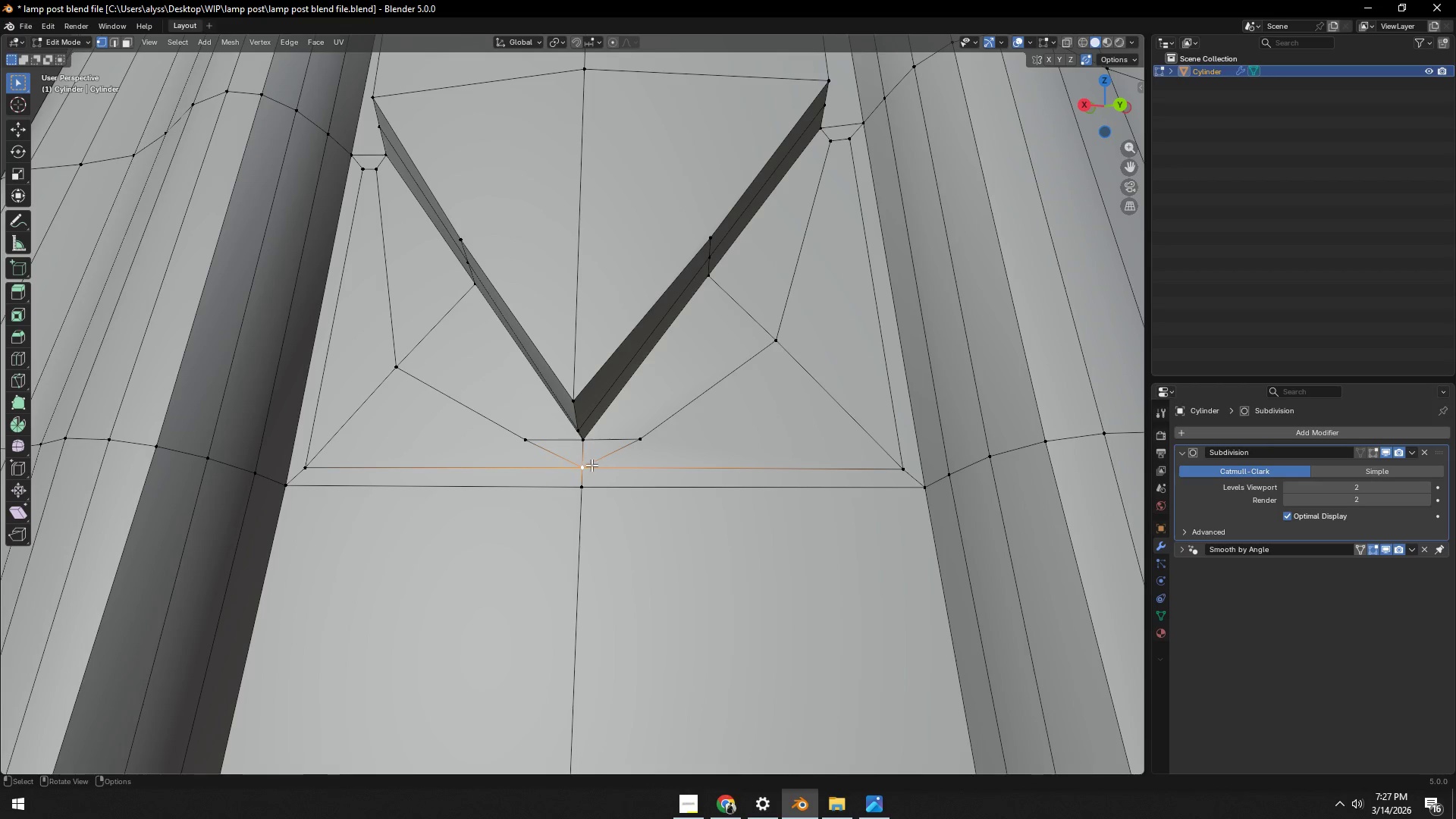 
wait(5.7)
 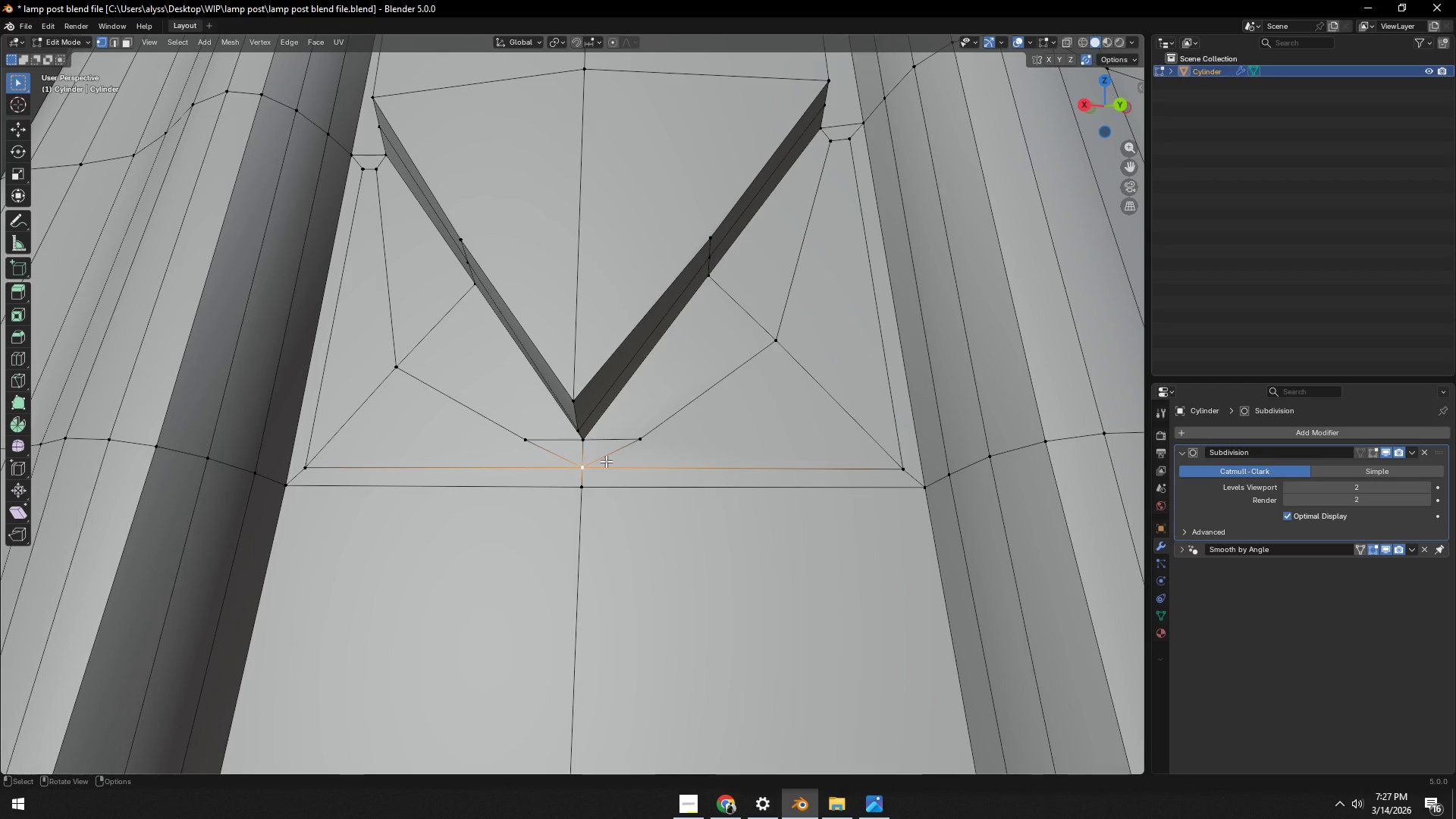 
key(2)
 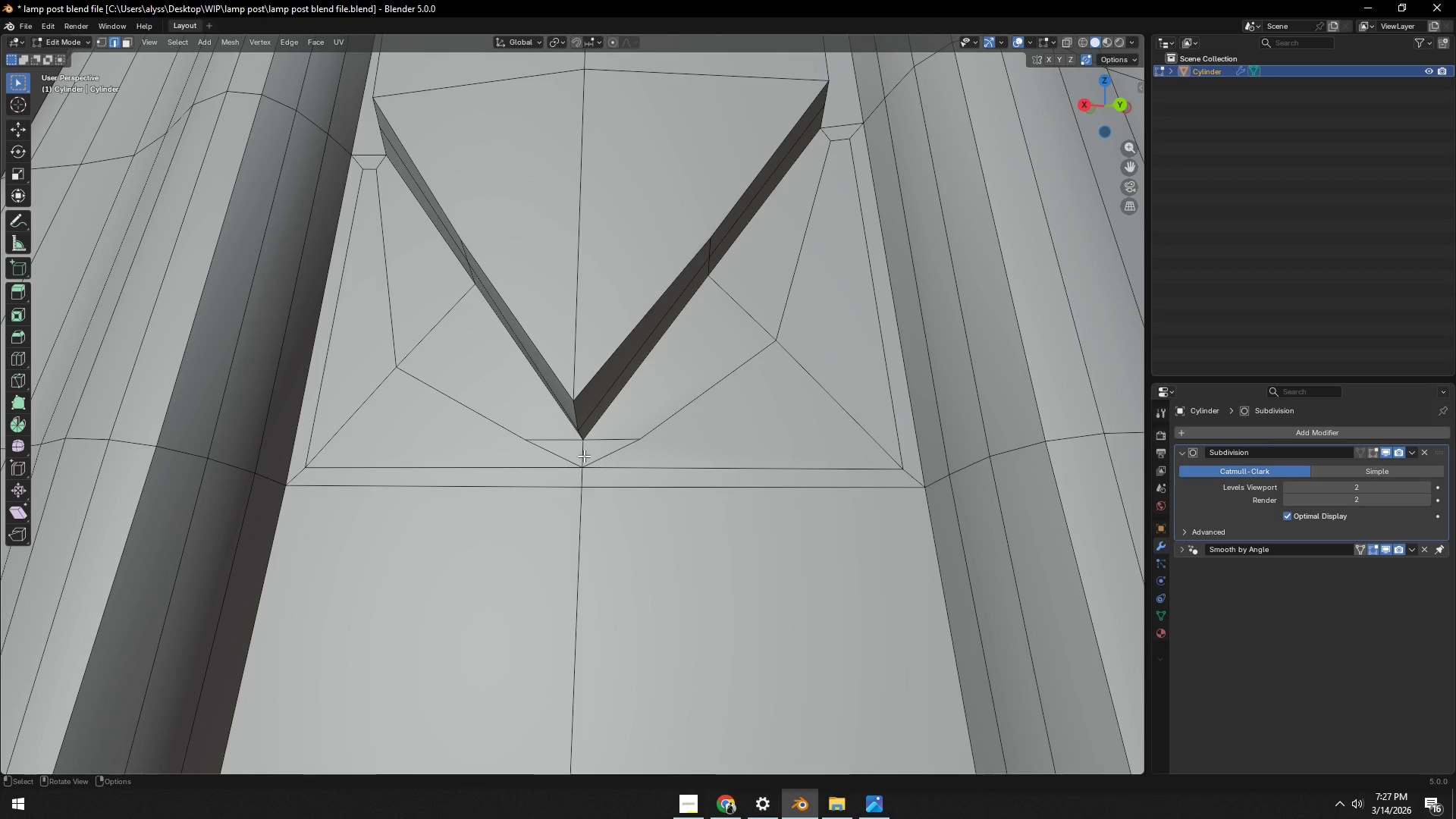 
left_click([584, 456])
 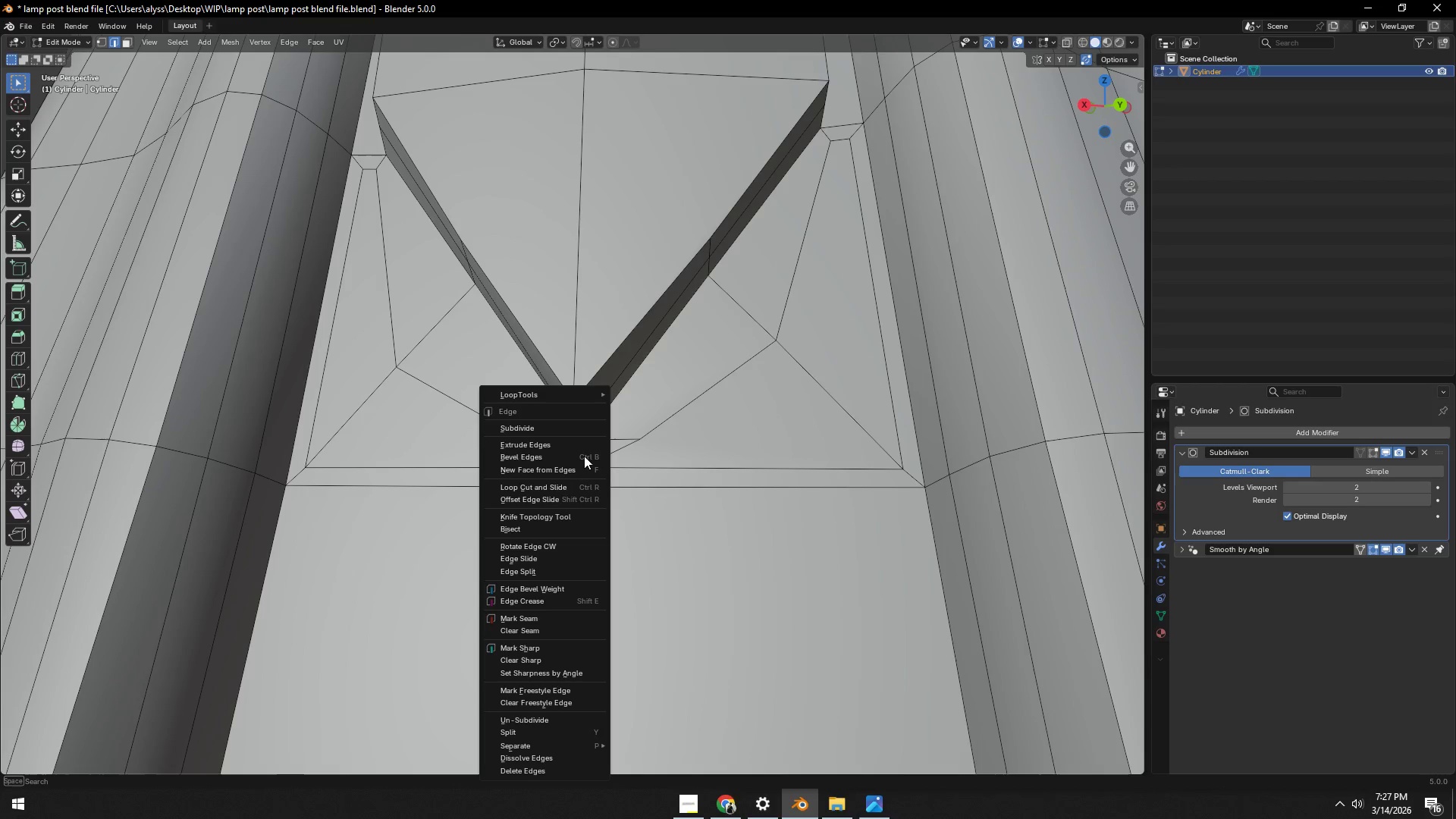 
right_click([584, 456])
 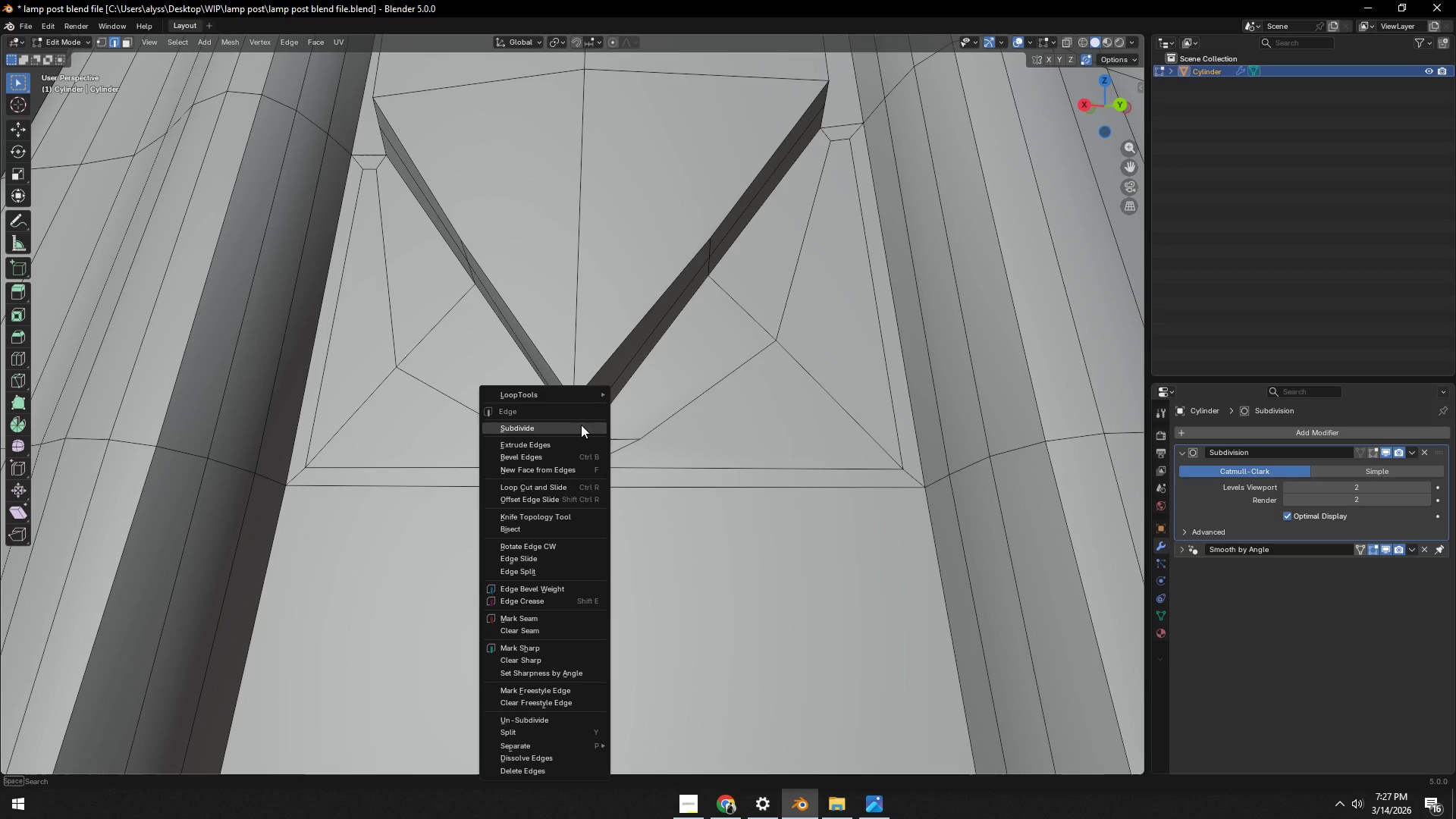 
left_click([581, 425])
 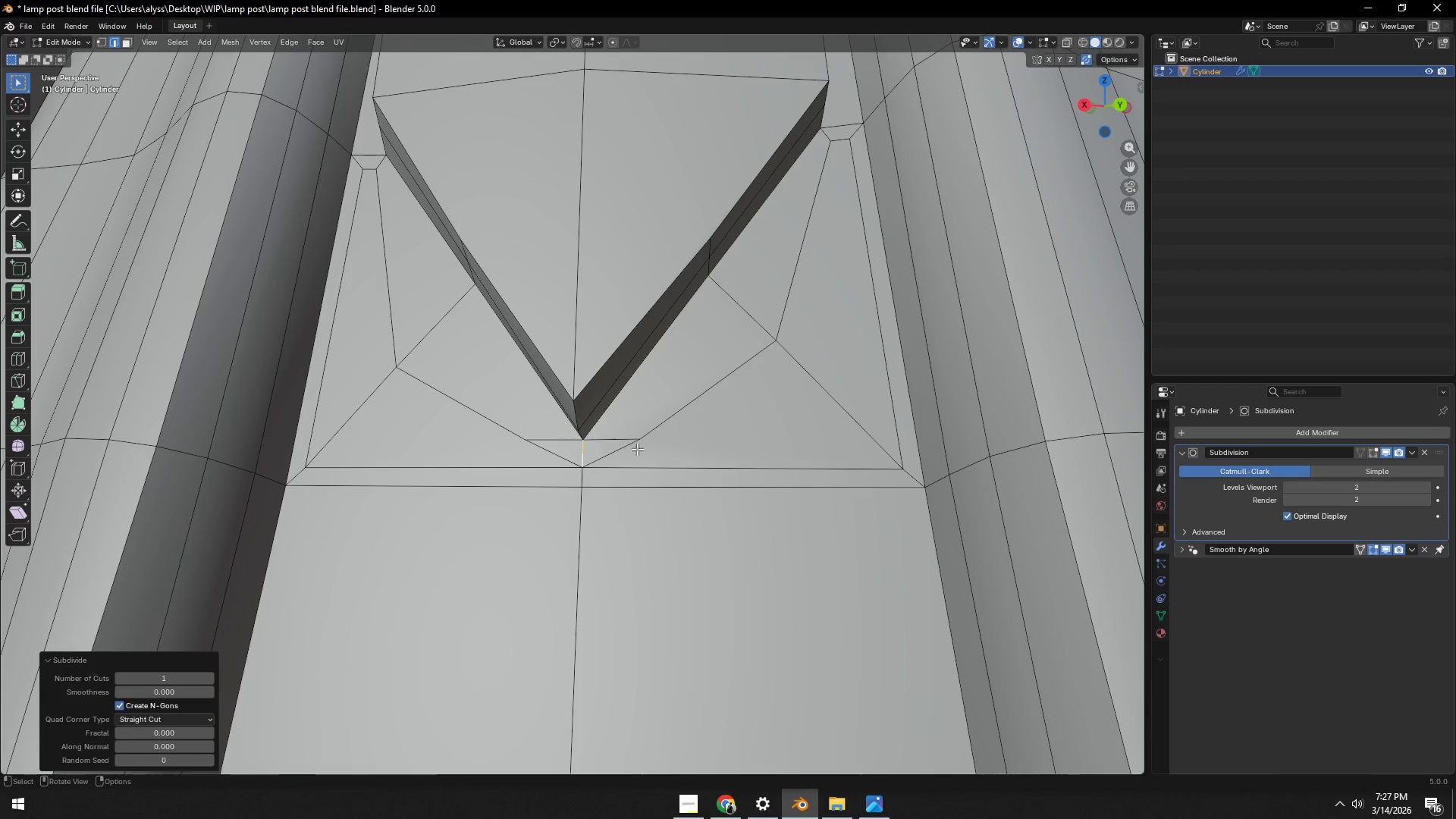 
key(1)
 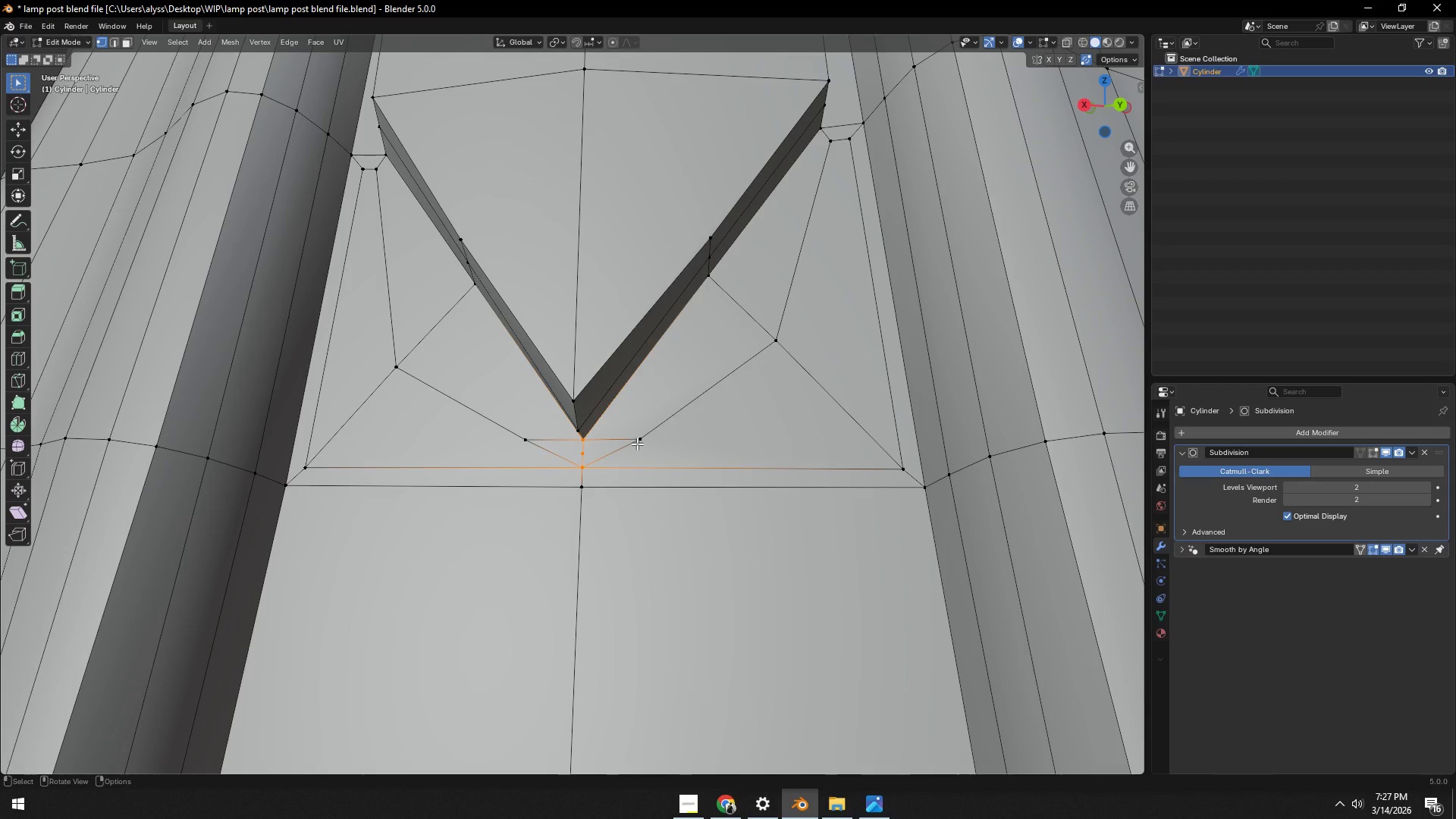 
left_click([637, 444])
 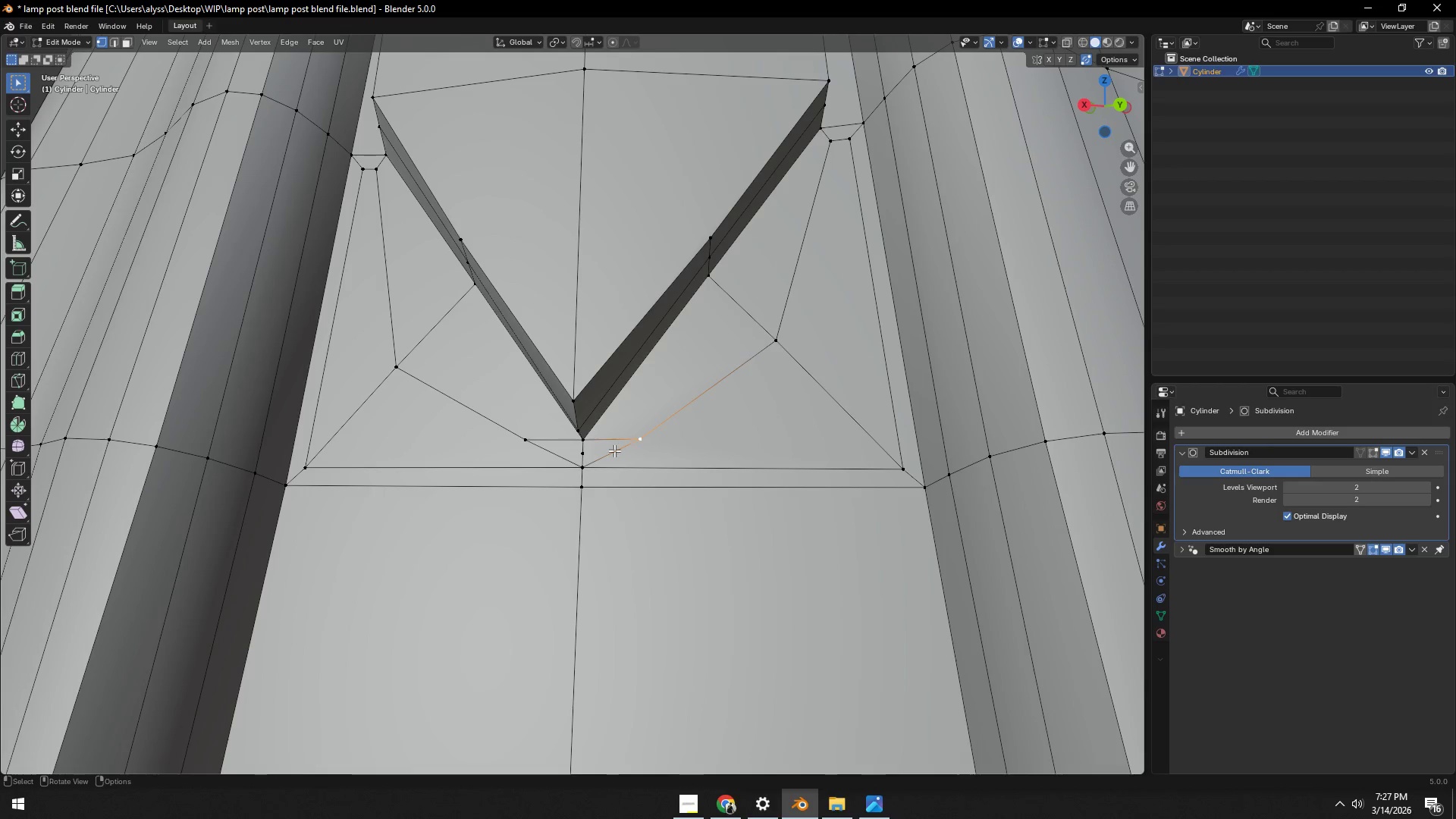 
hold_key(key=ShiftLeft, duration=0.38)
double_click([582, 455])
 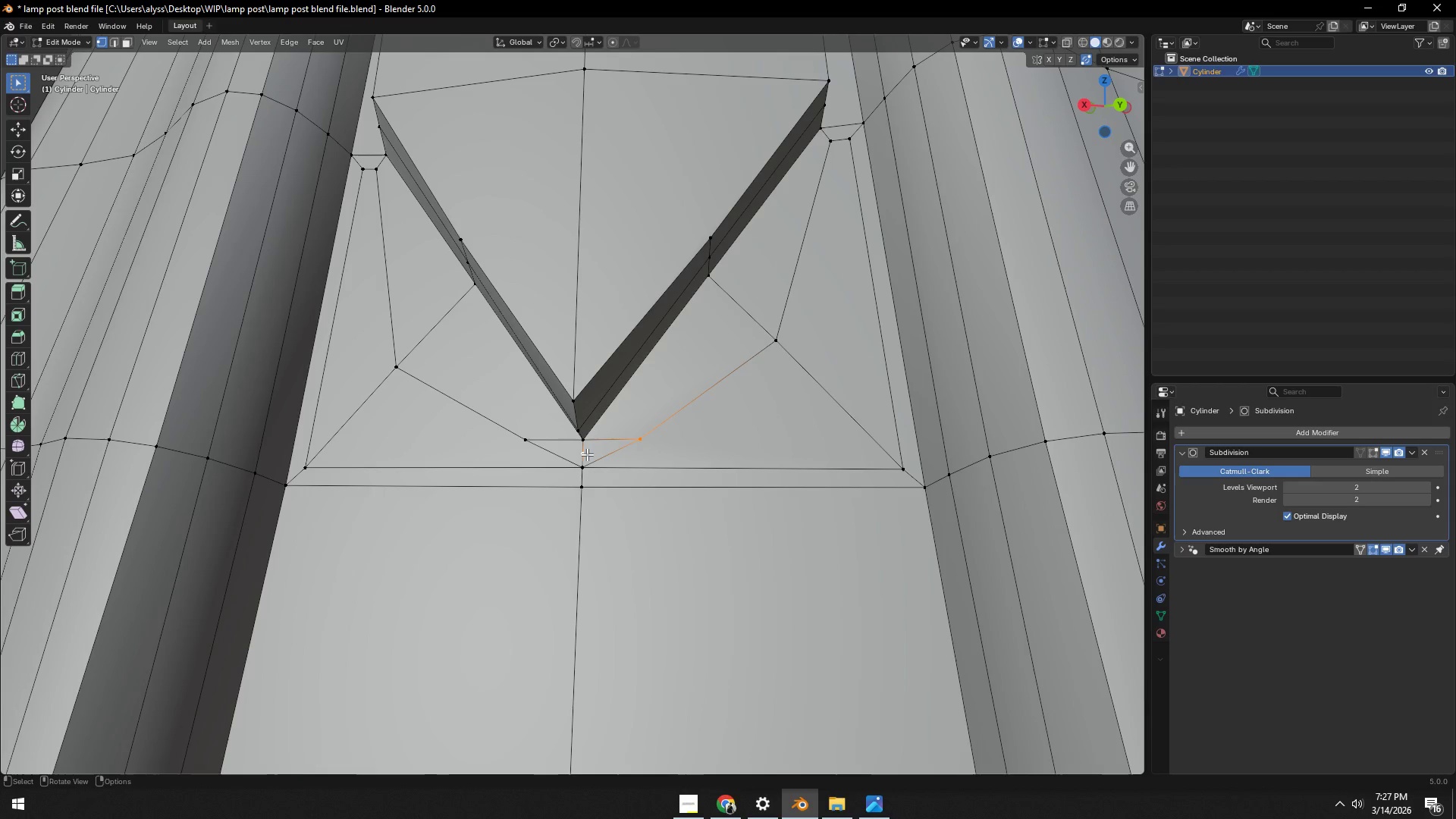 
key(M)
 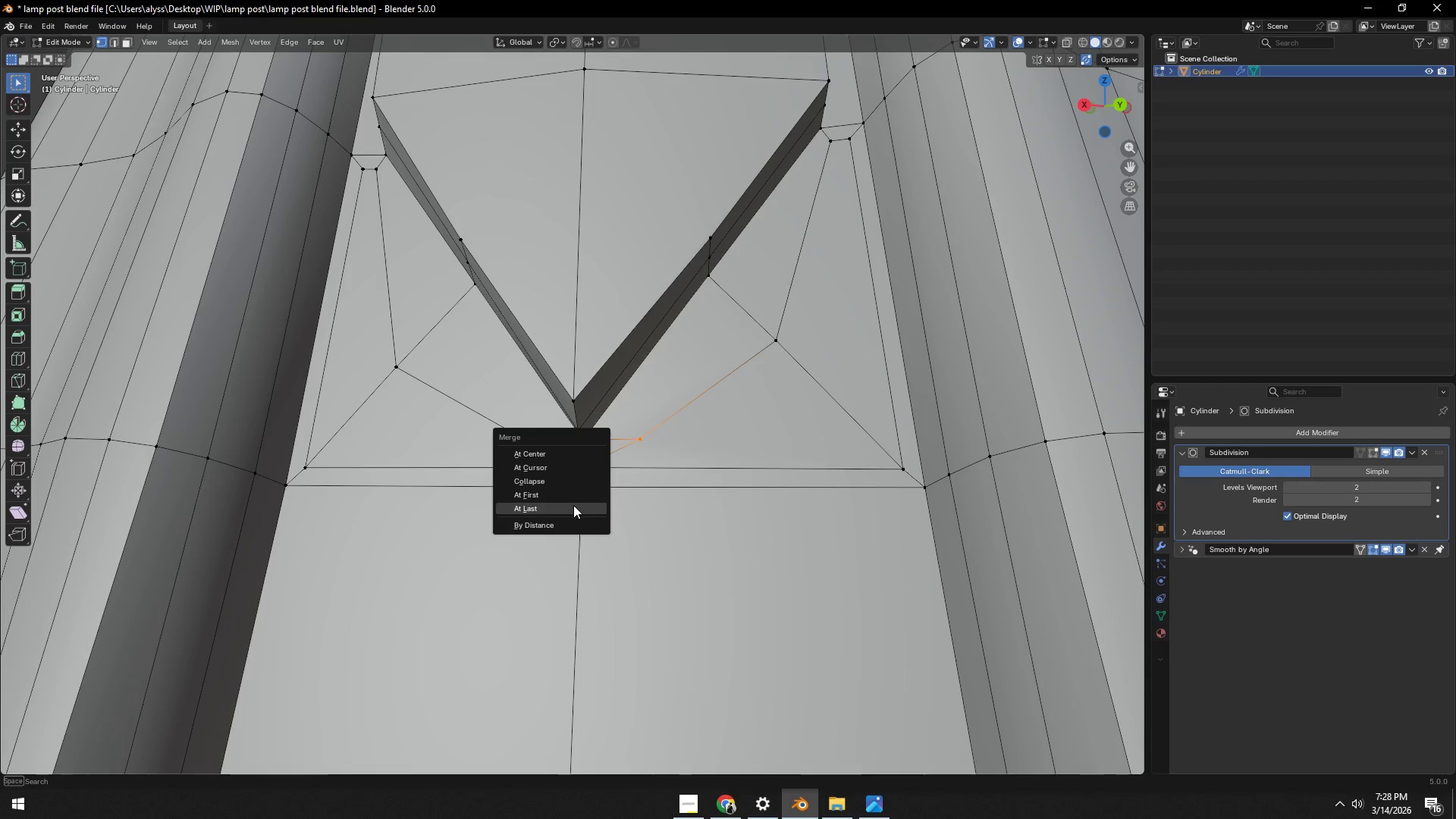 
left_click([573, 505])
 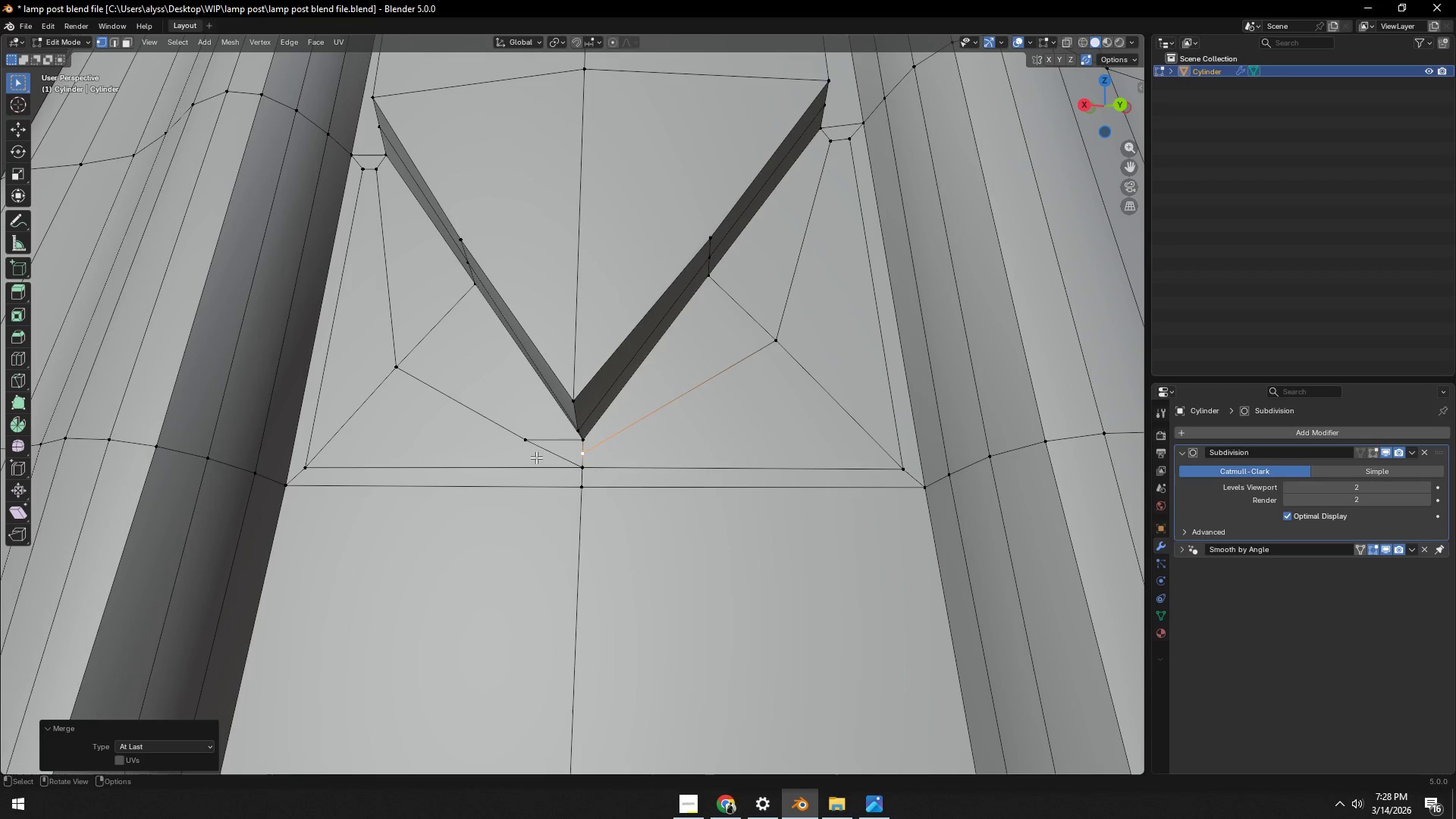 
left_click([526, 439])
 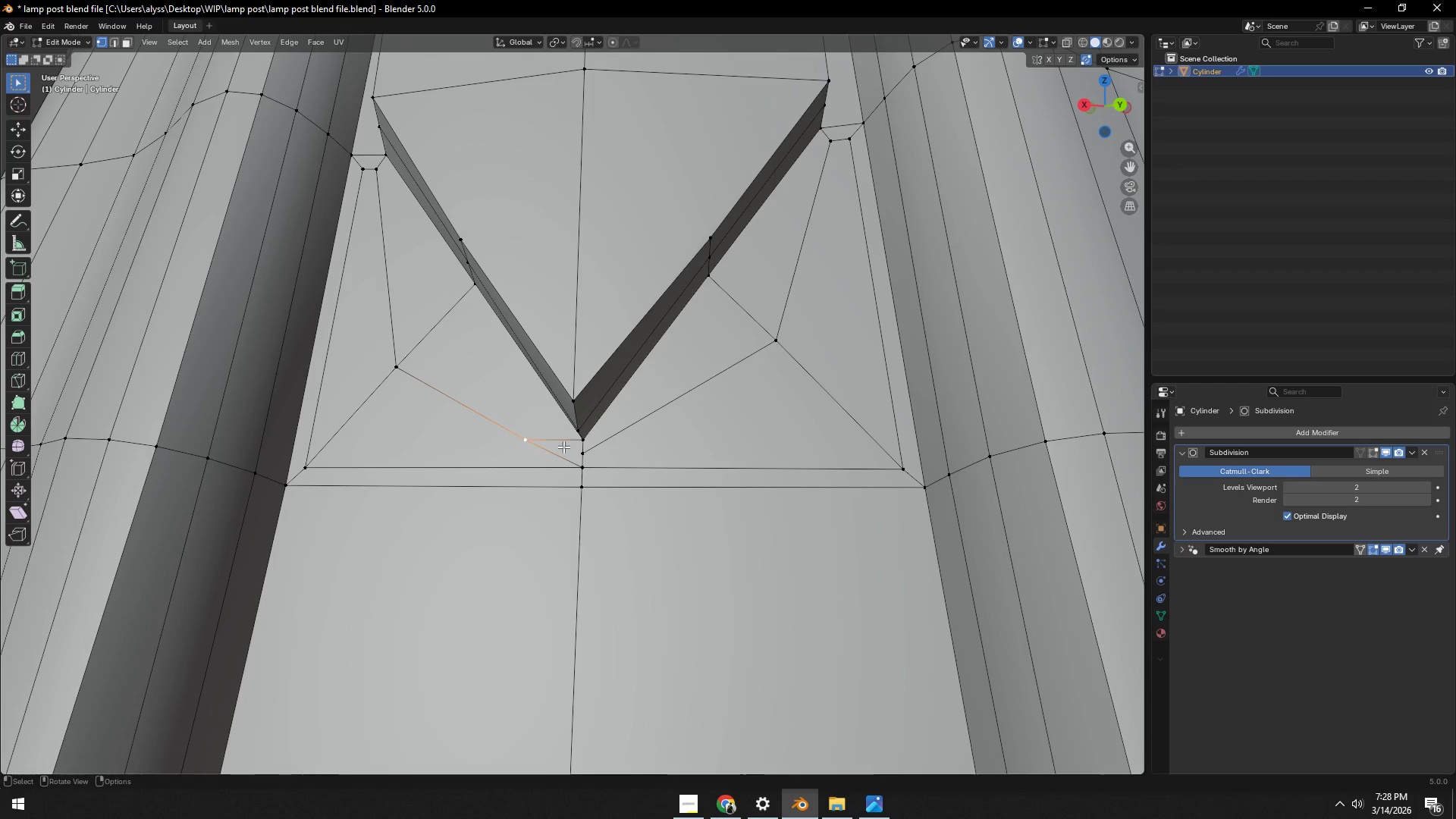 
hold_key(key=ShiftLeft, duration=0.34)
double_click([585, 451])
 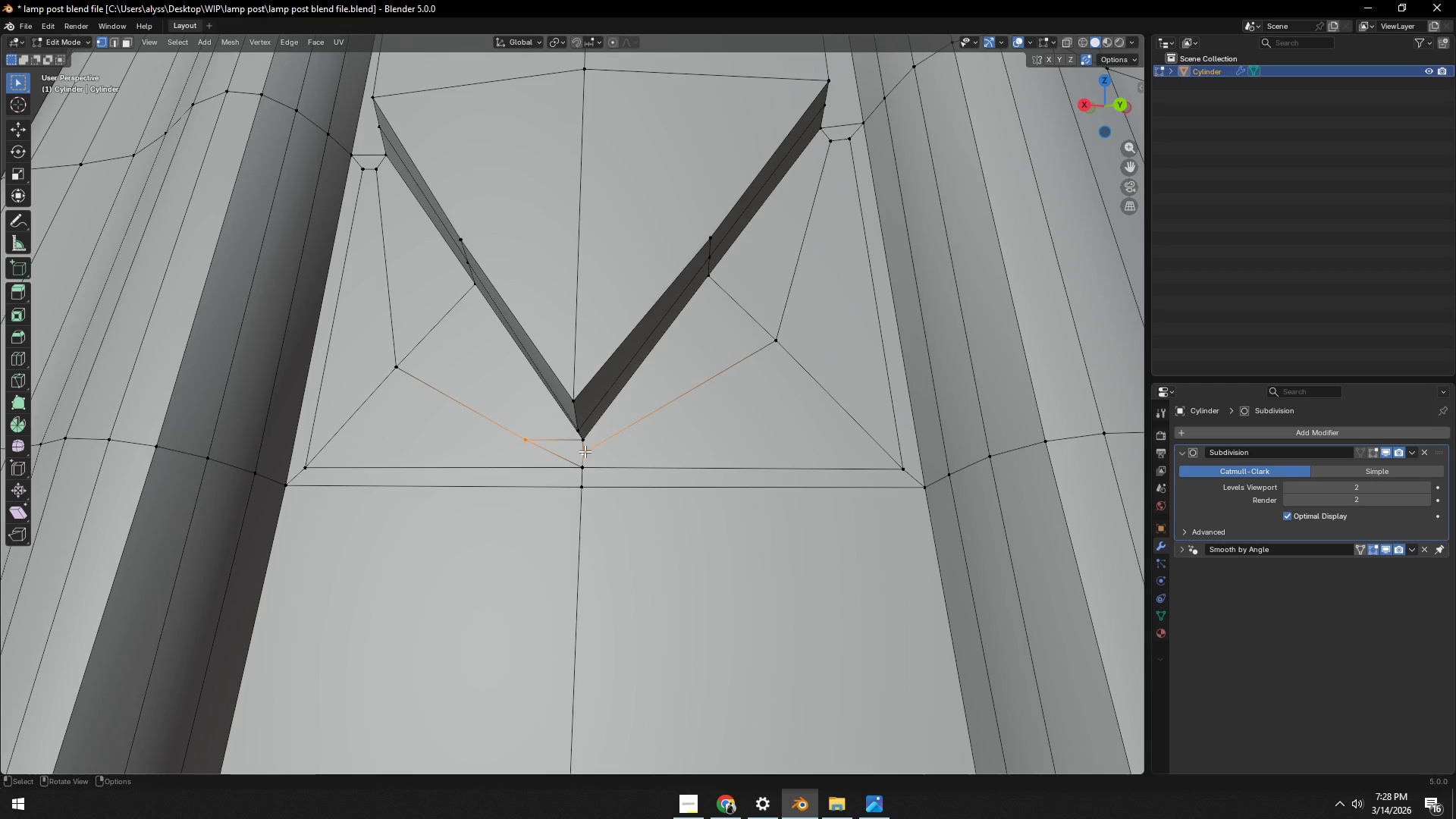 
key(M)
 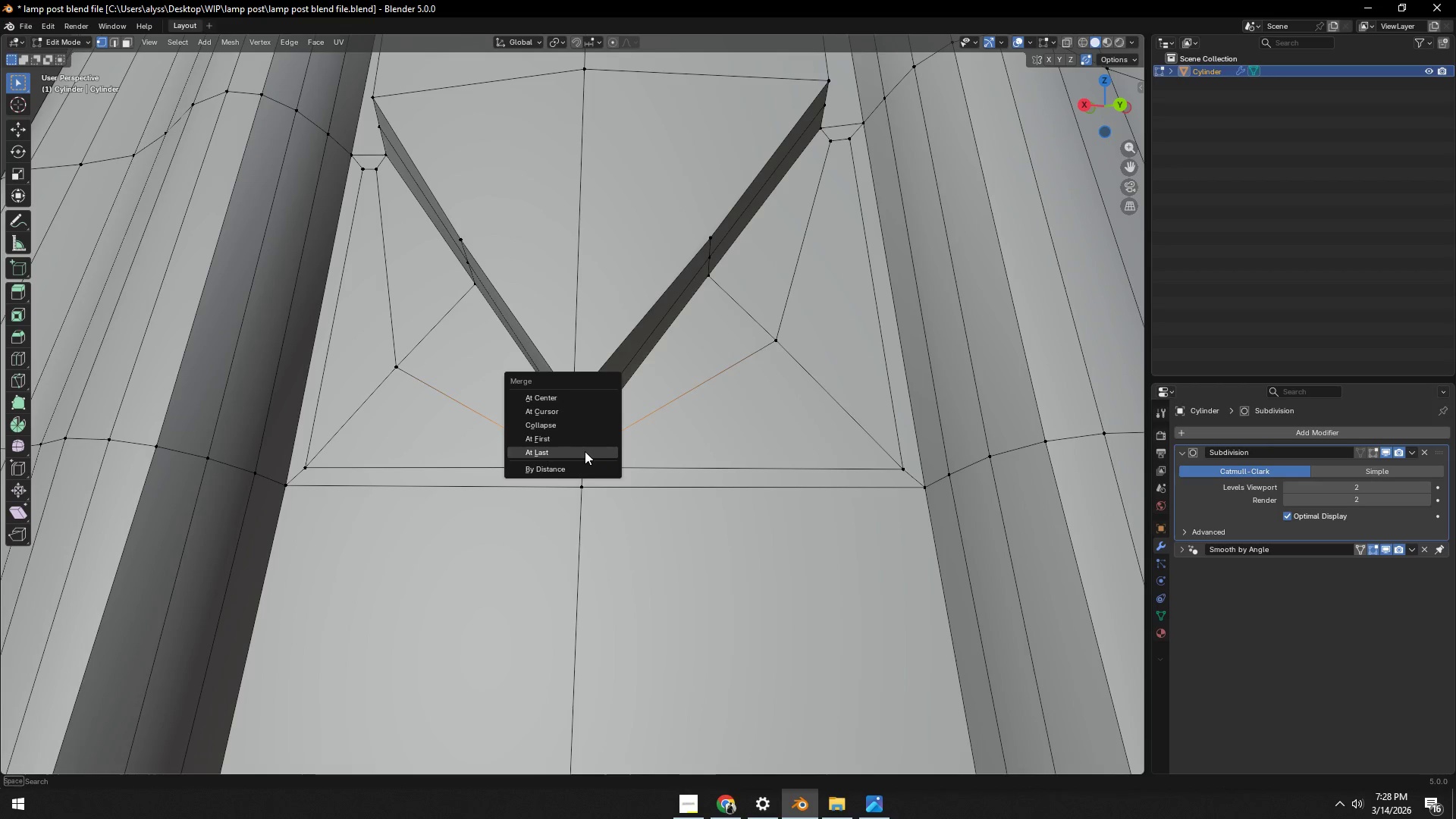 
left_click([585, 451])
 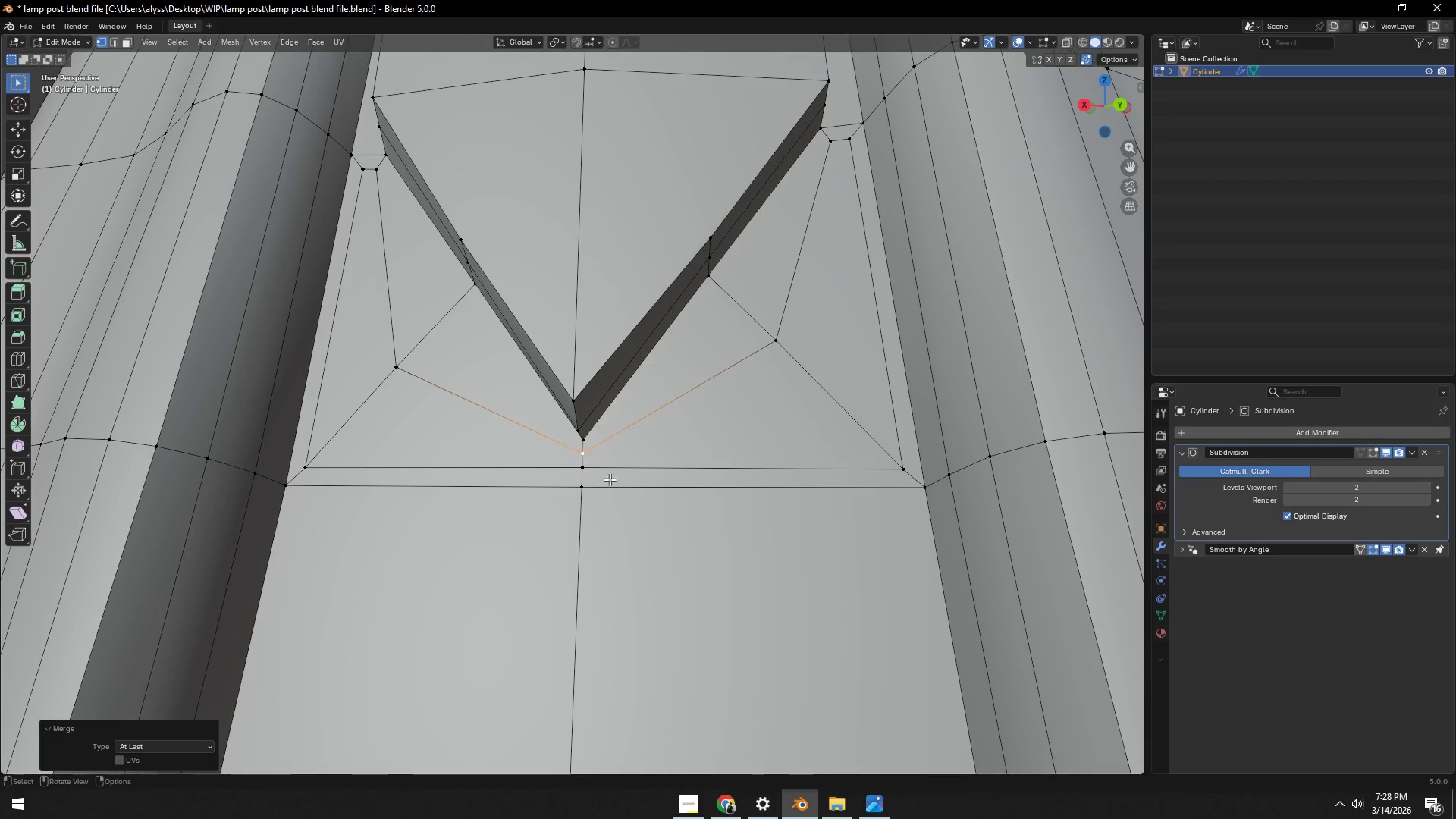 
scroll: coordinate [612, 480], scroll_direction: down, amount: 3.0
 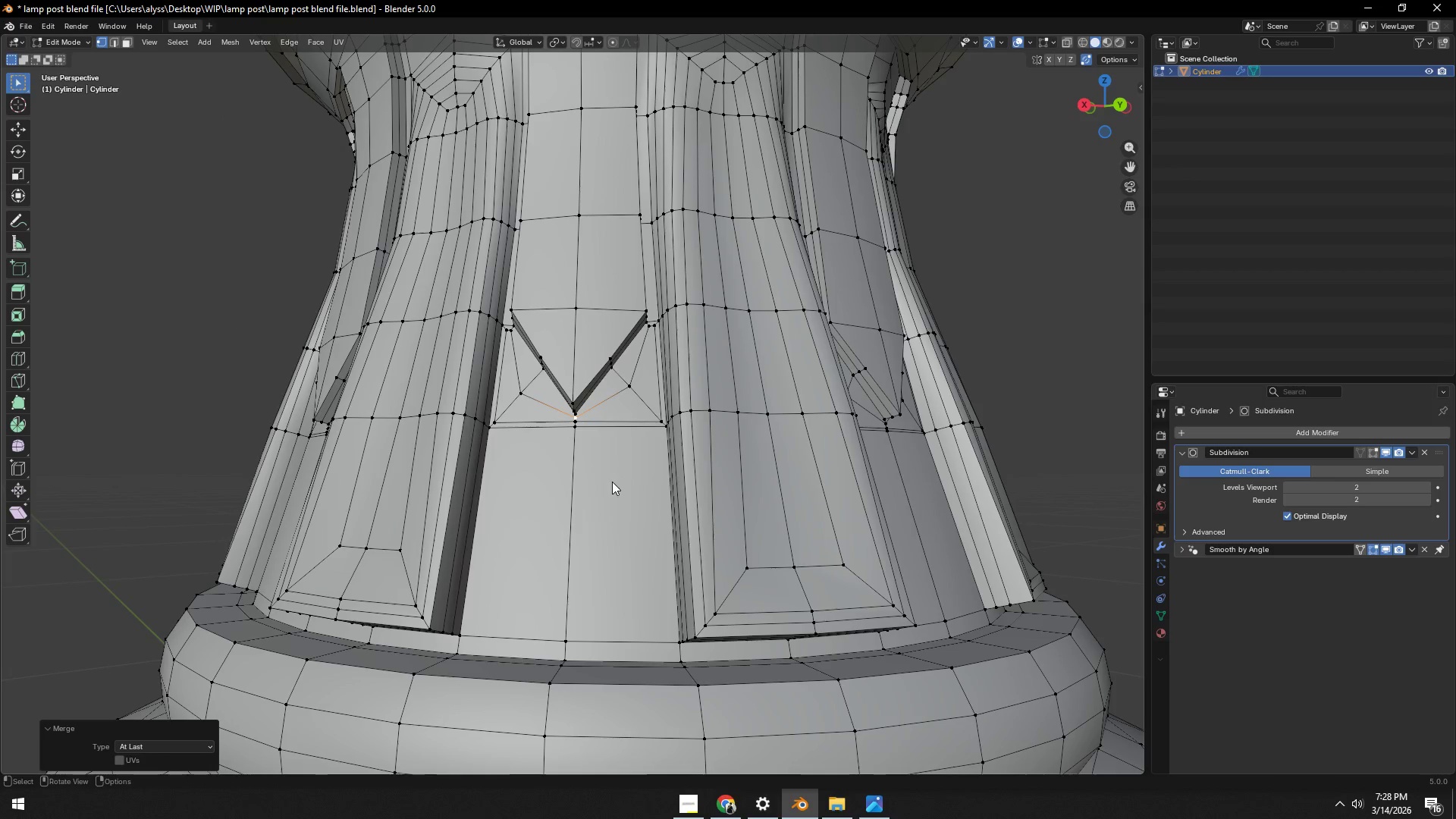 
key(Tab)
 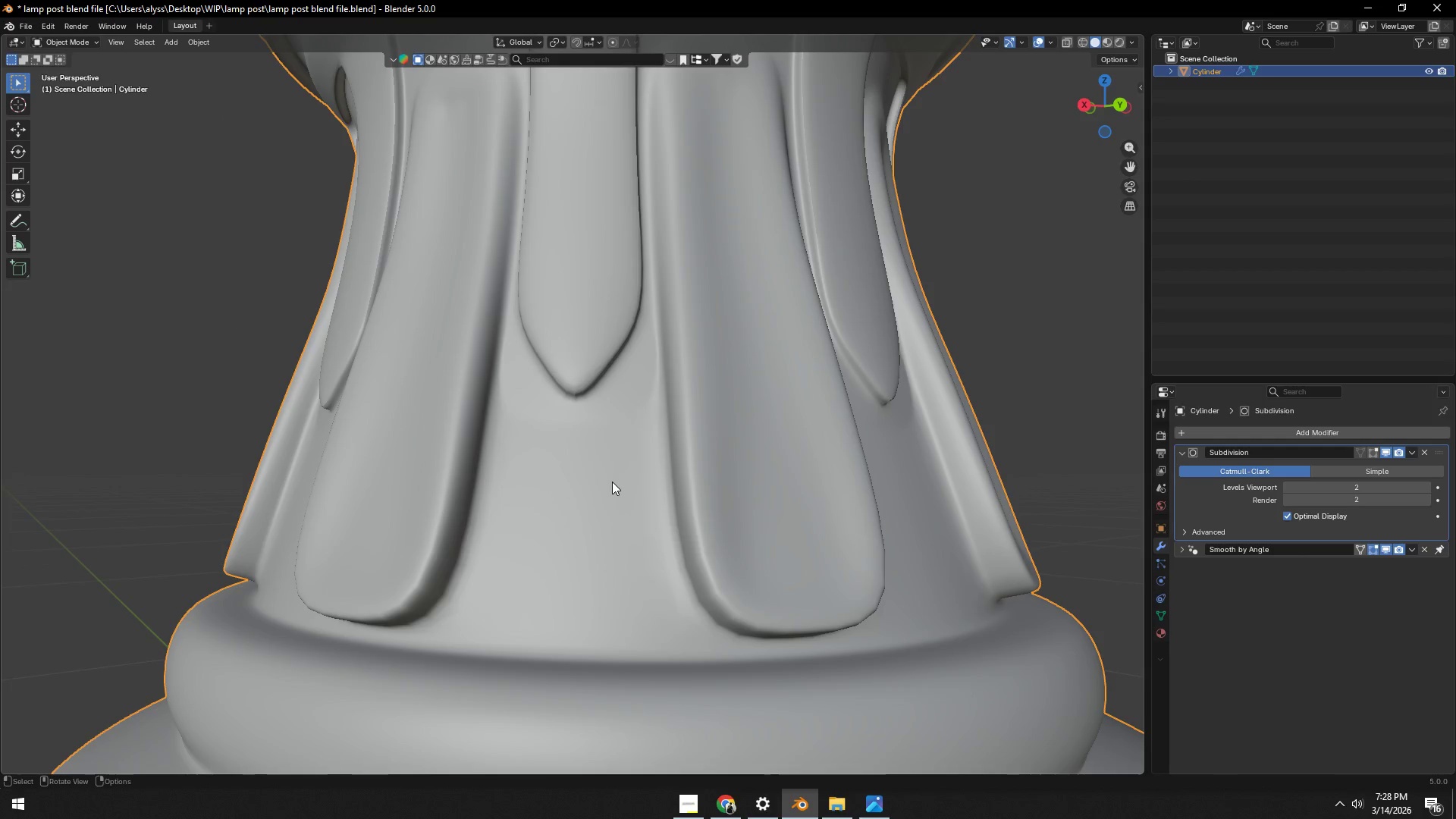 
key(Control+ControlLeft)
 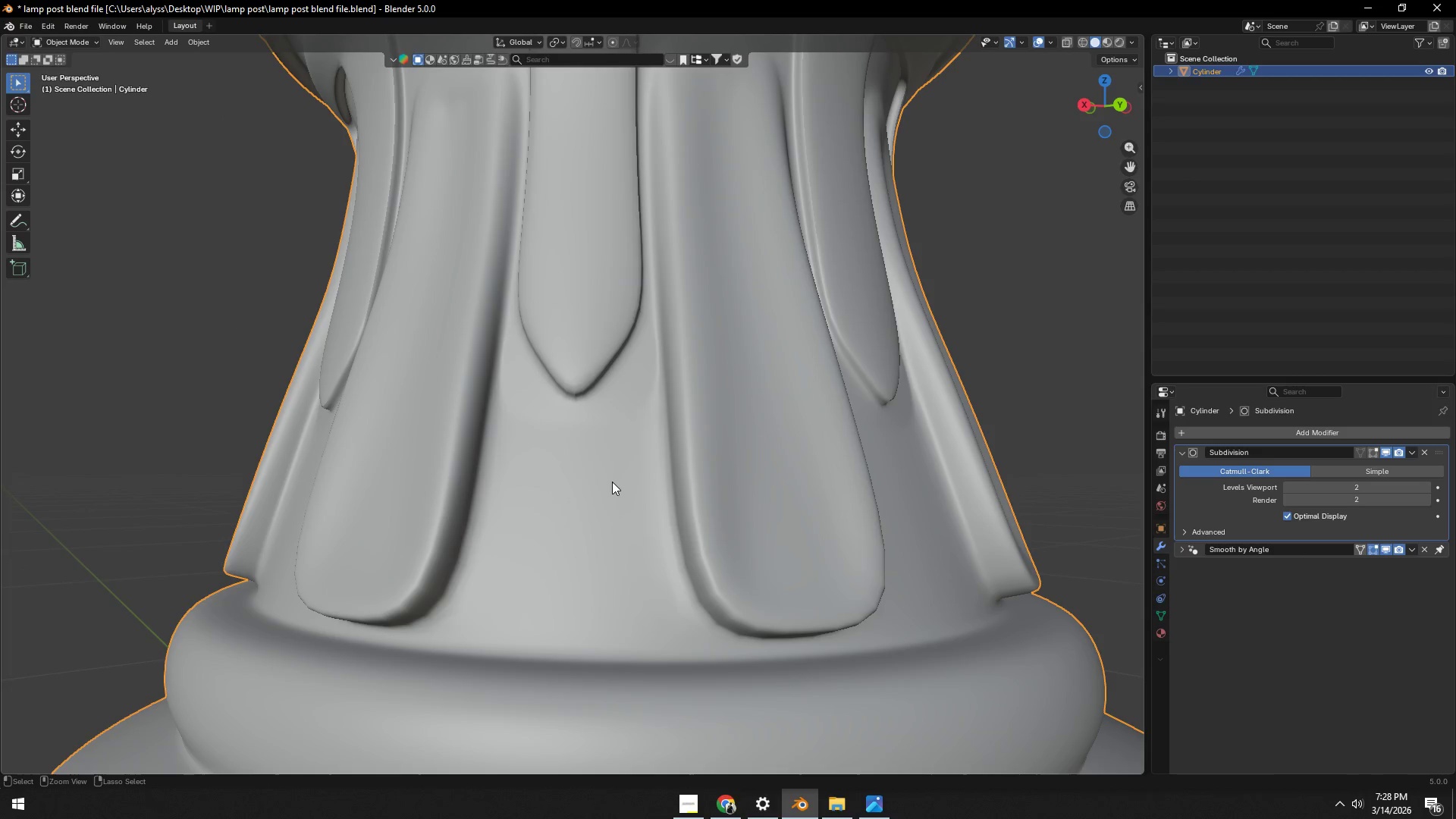 
key(Control+S)
 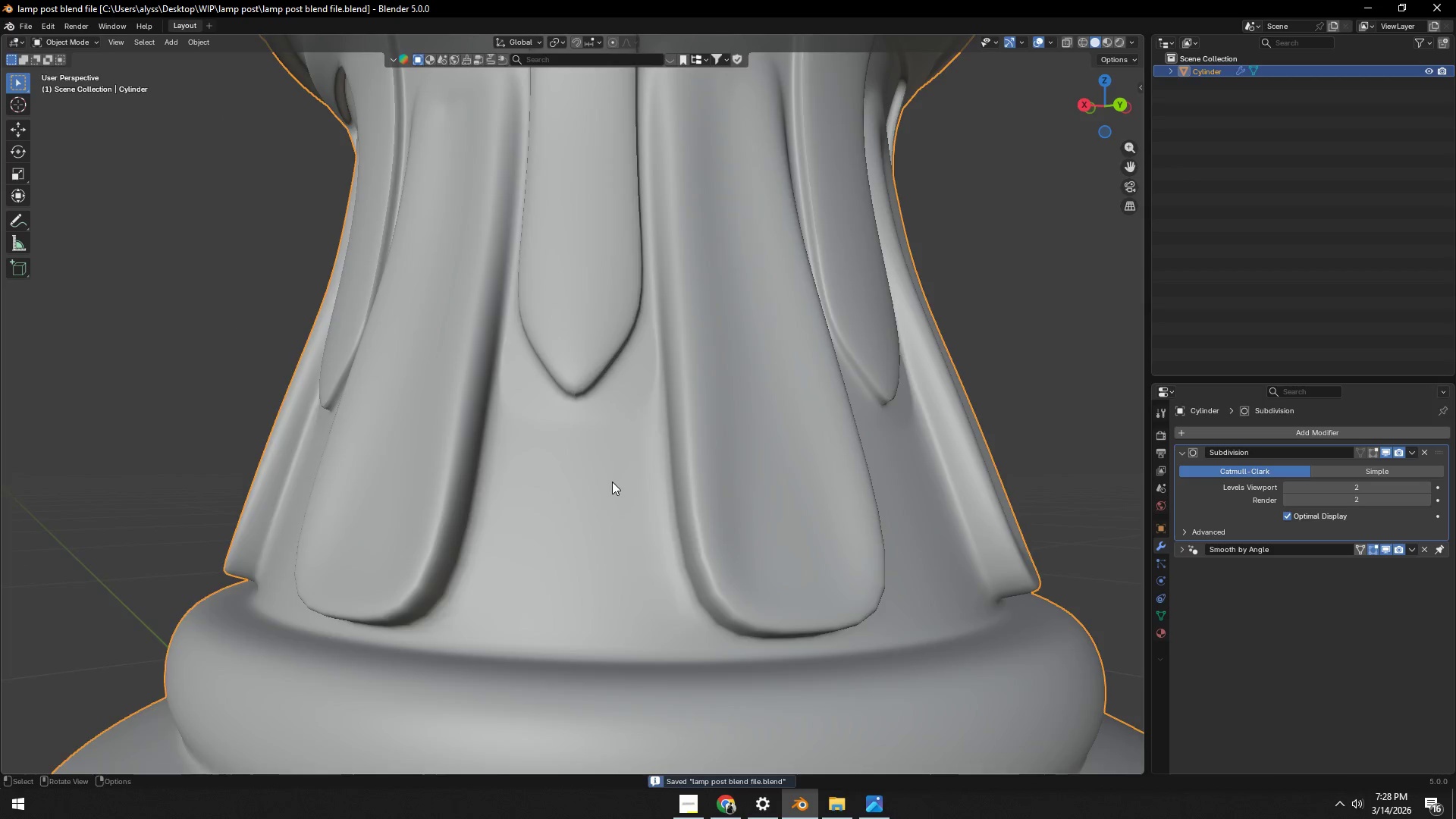 
scroll: coordinate [613, 482], scroll_direction: down, amount: 4.0
 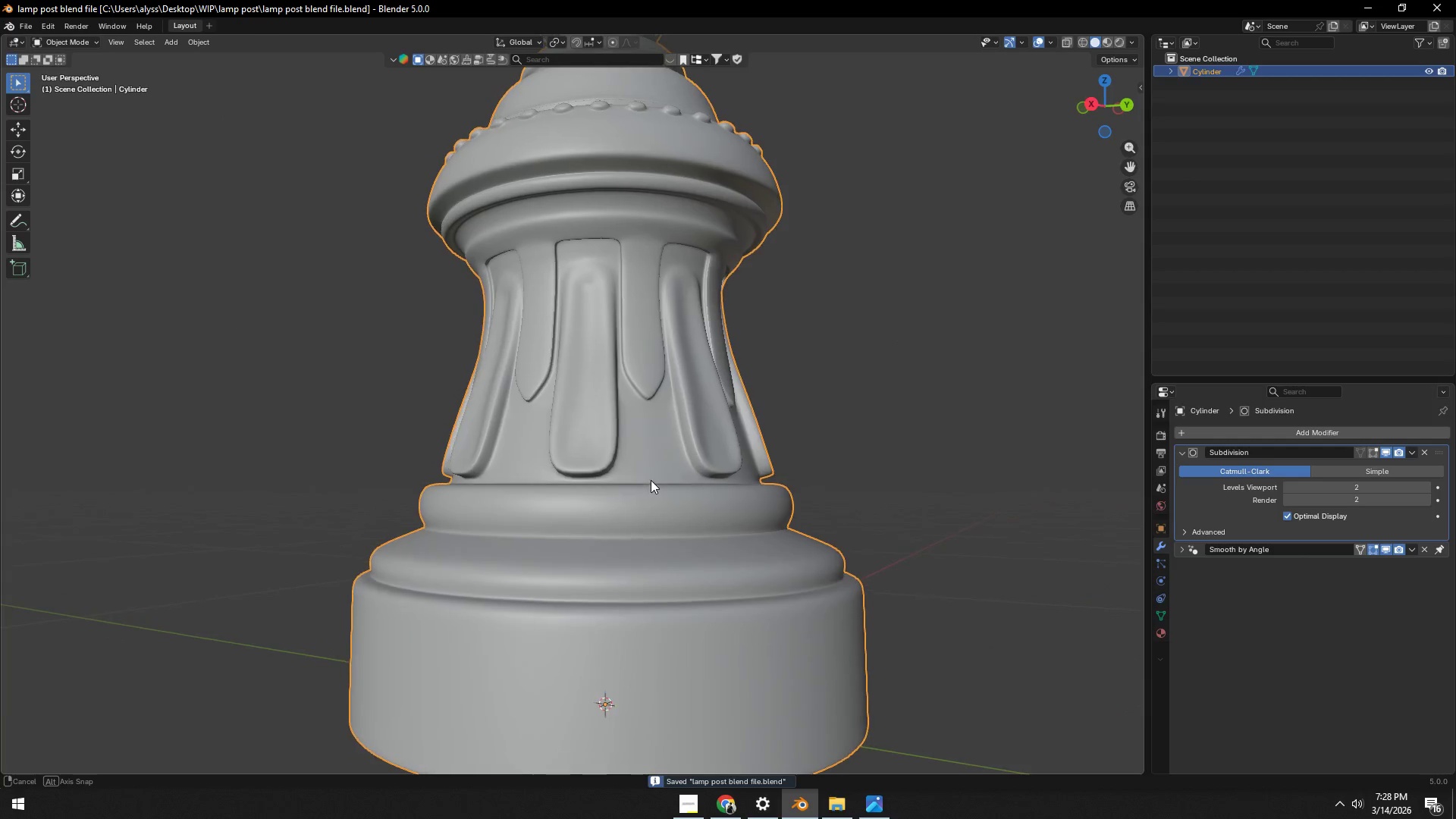 
key(Tab)
 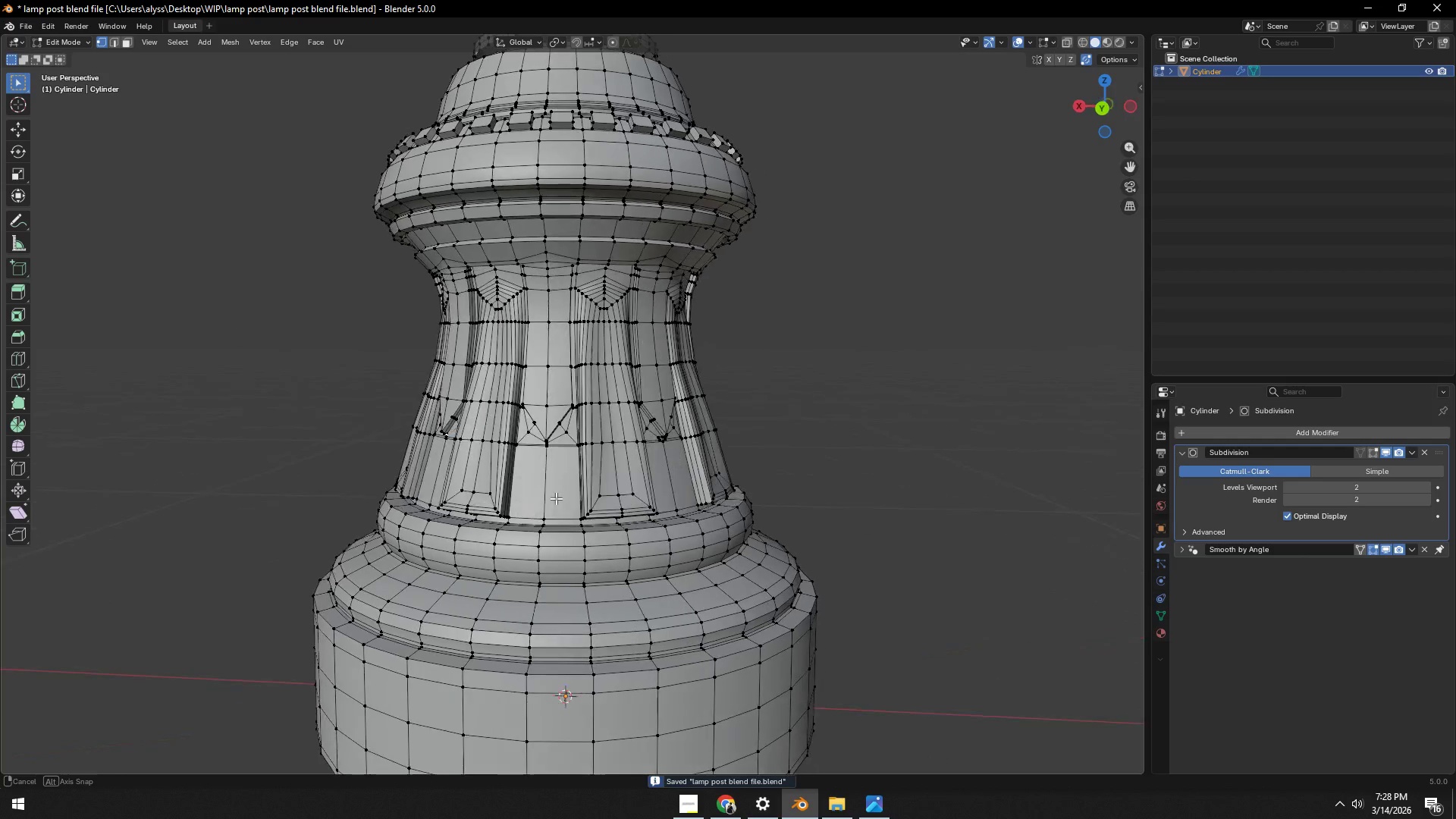 
scroll: coordinate [511, 499], scroll_direction: up, amount: 5.0
 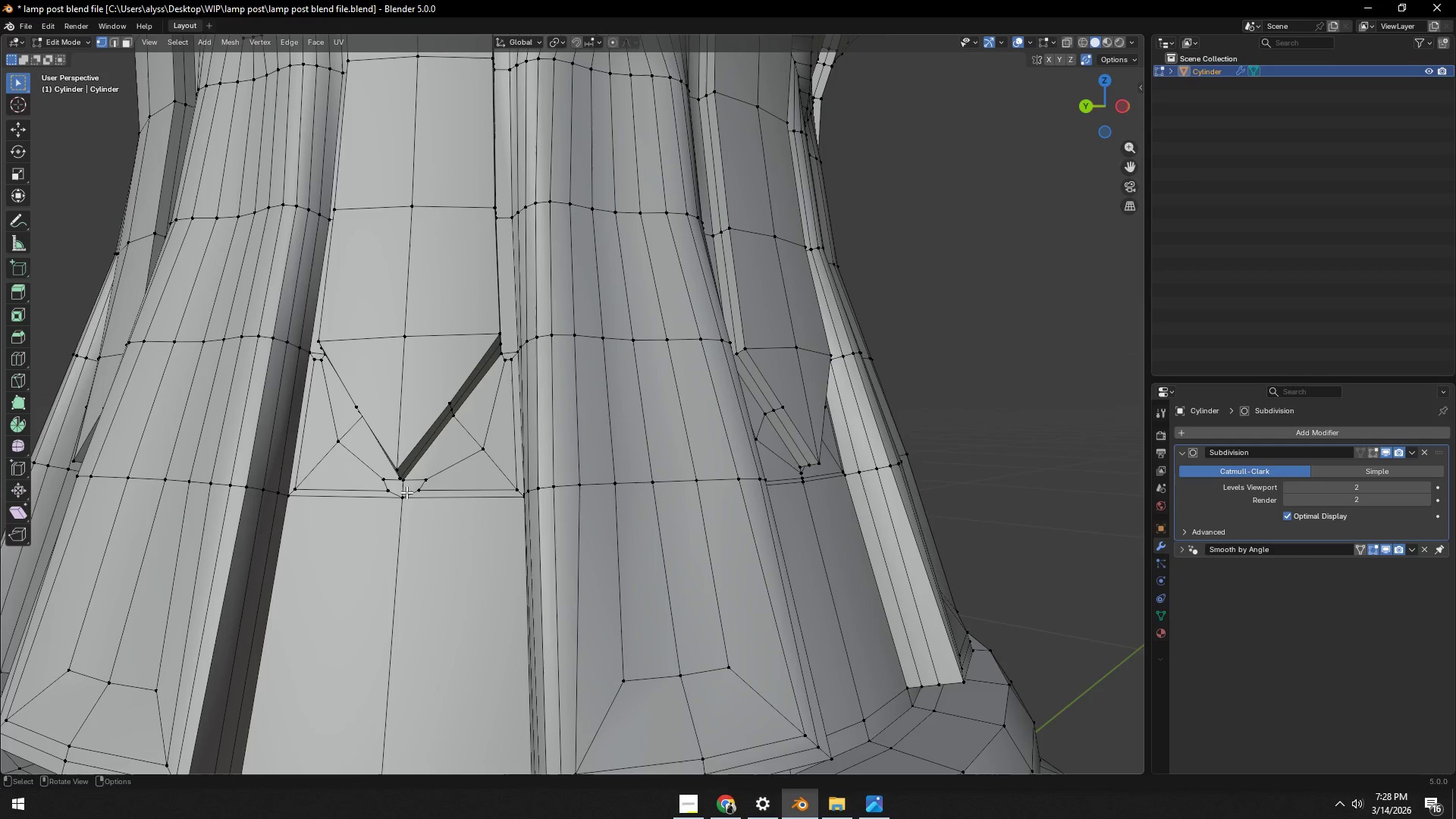 
left_click([404, 490])
 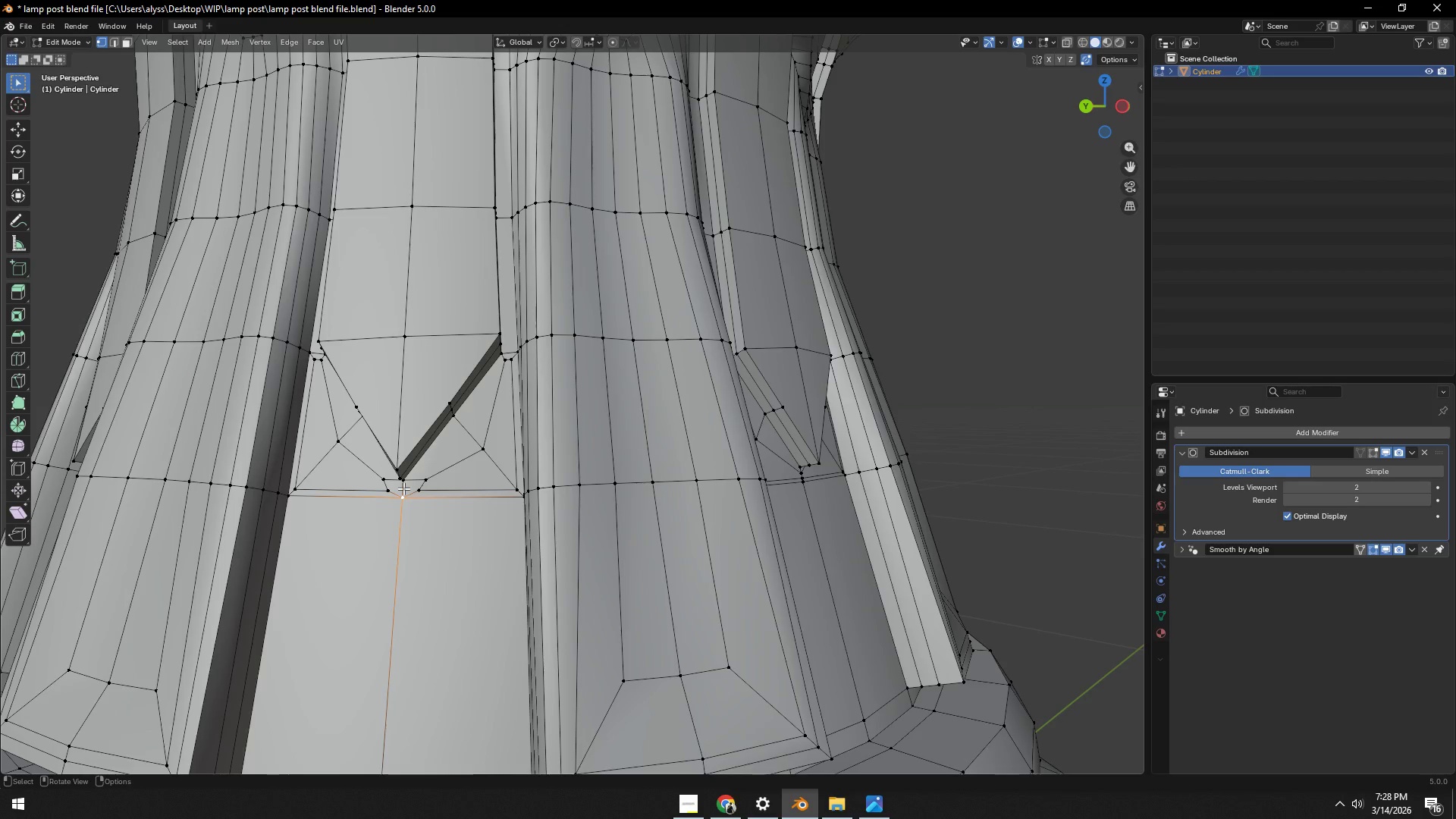 
key(1)
 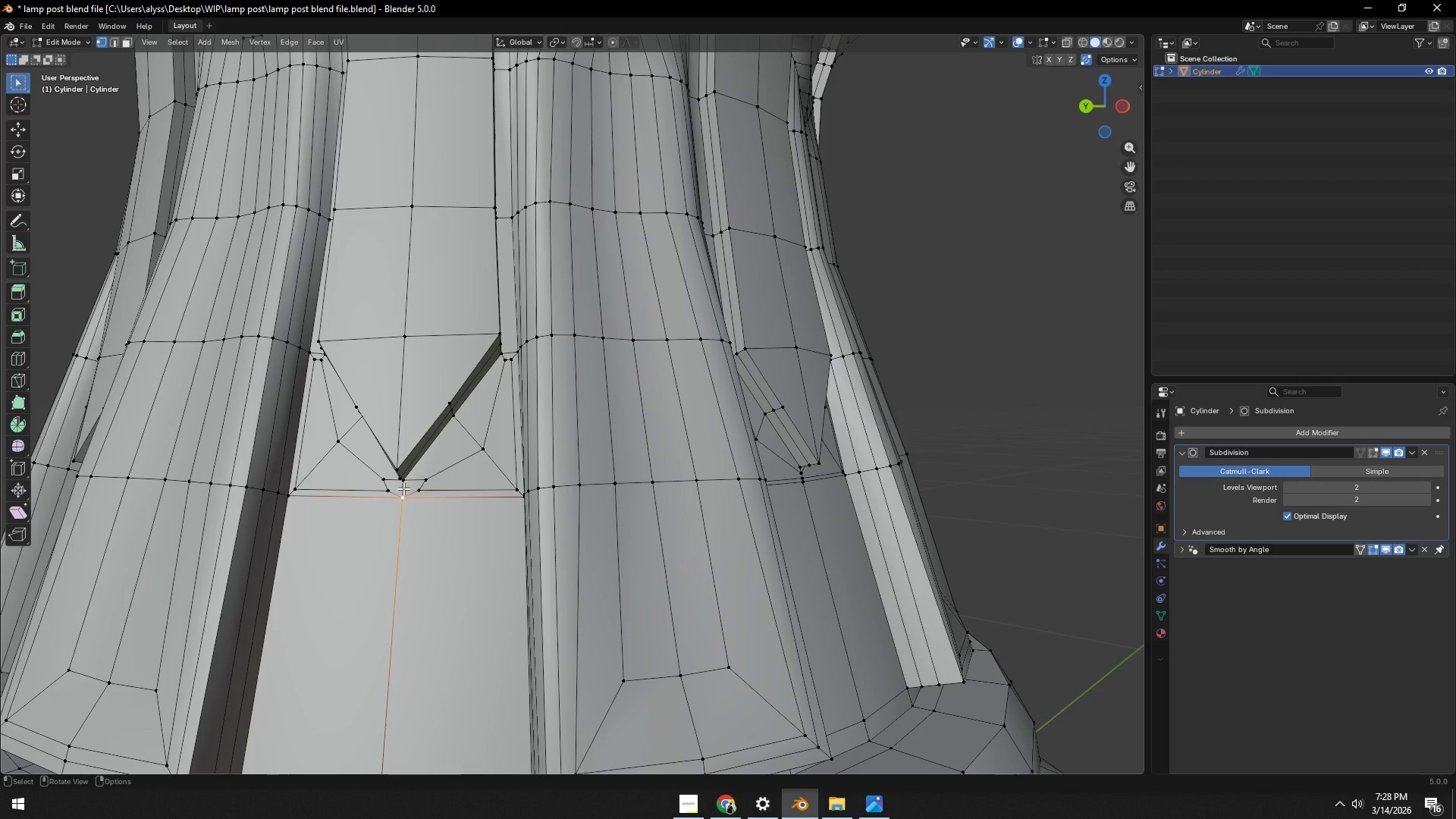 
left_click([403, 488])
 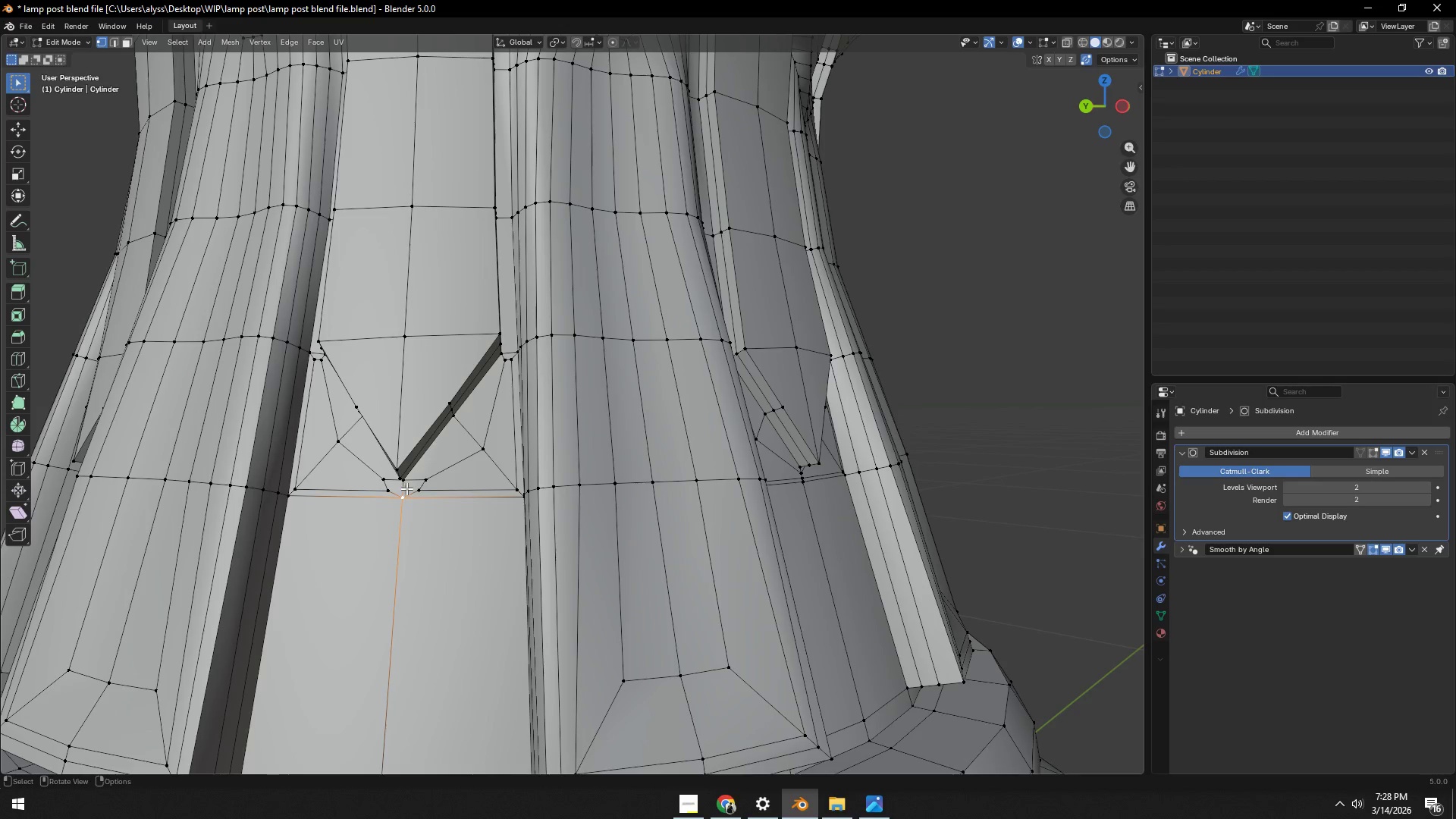 
key(2)
 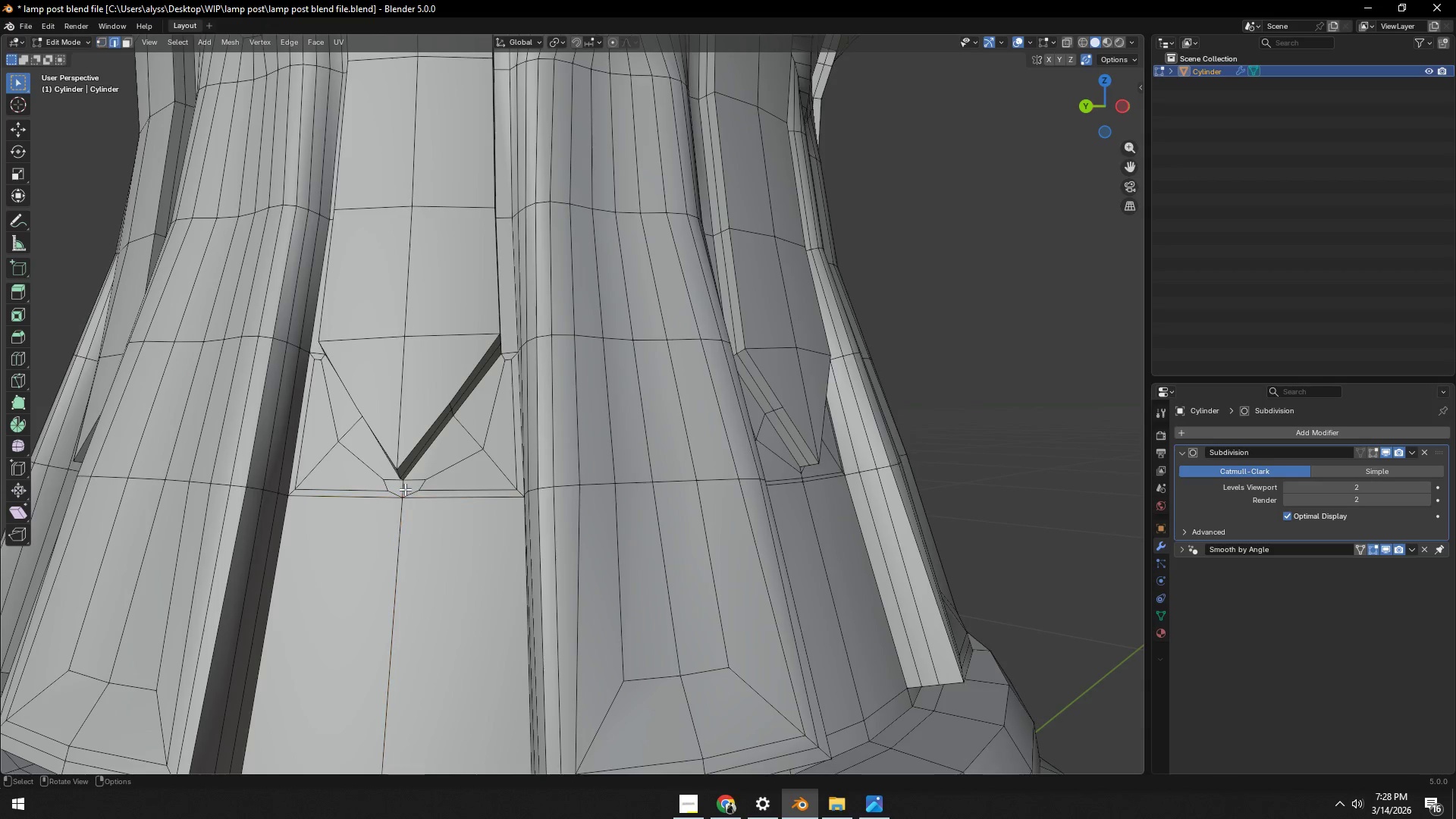 
left_click([405, 489])
 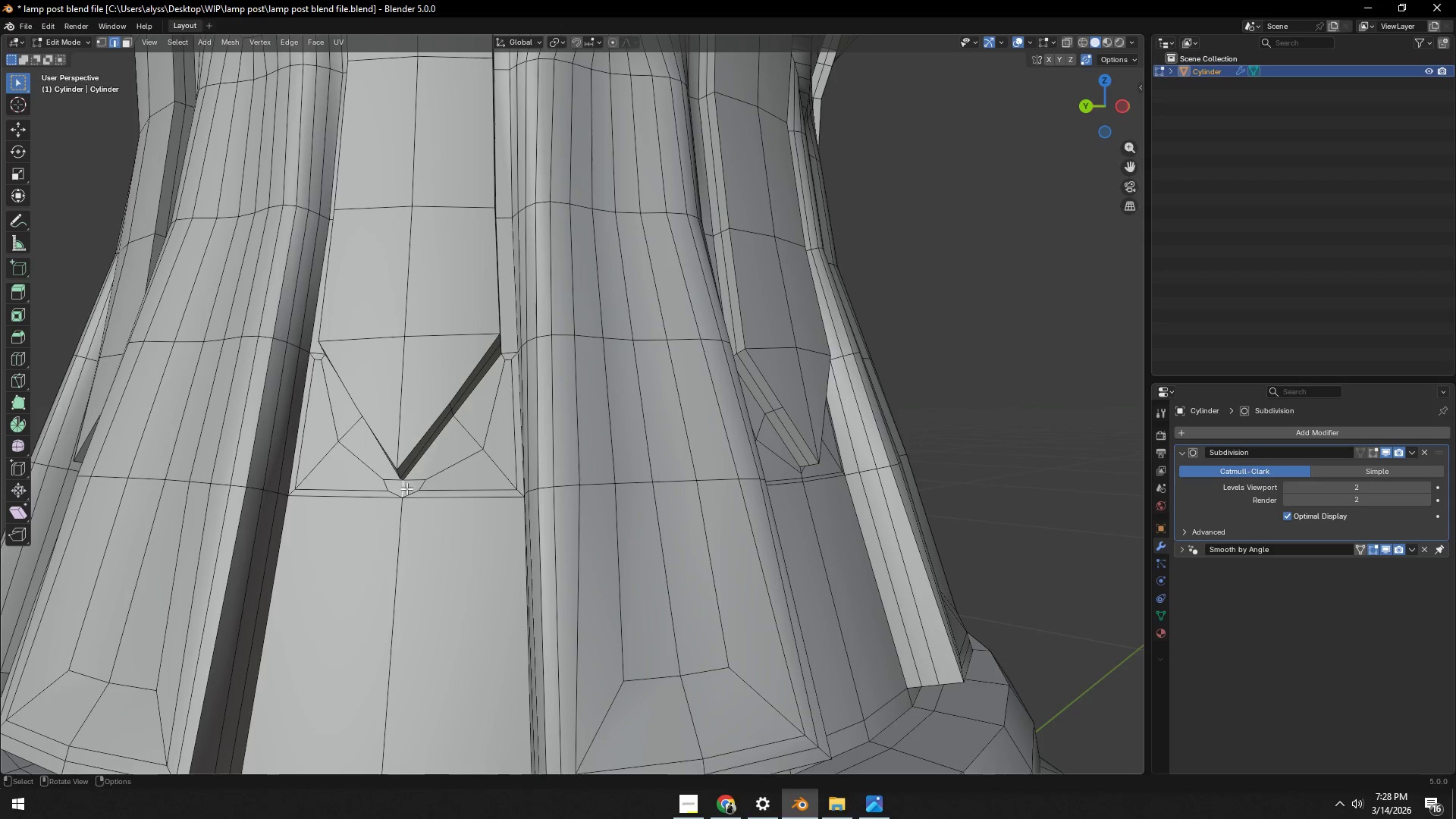 
key(Backquote)
 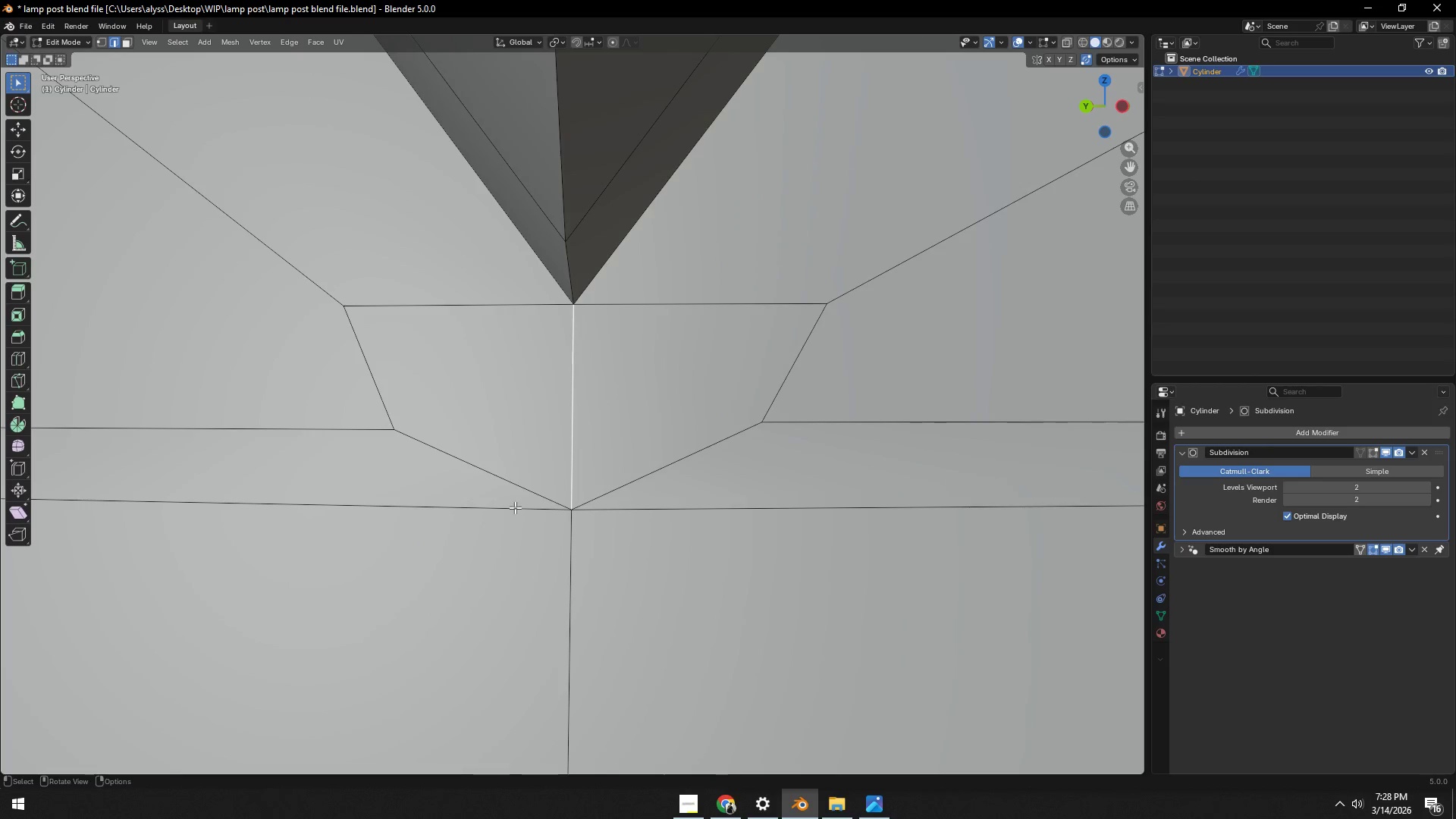 
right_click([578, 444])
 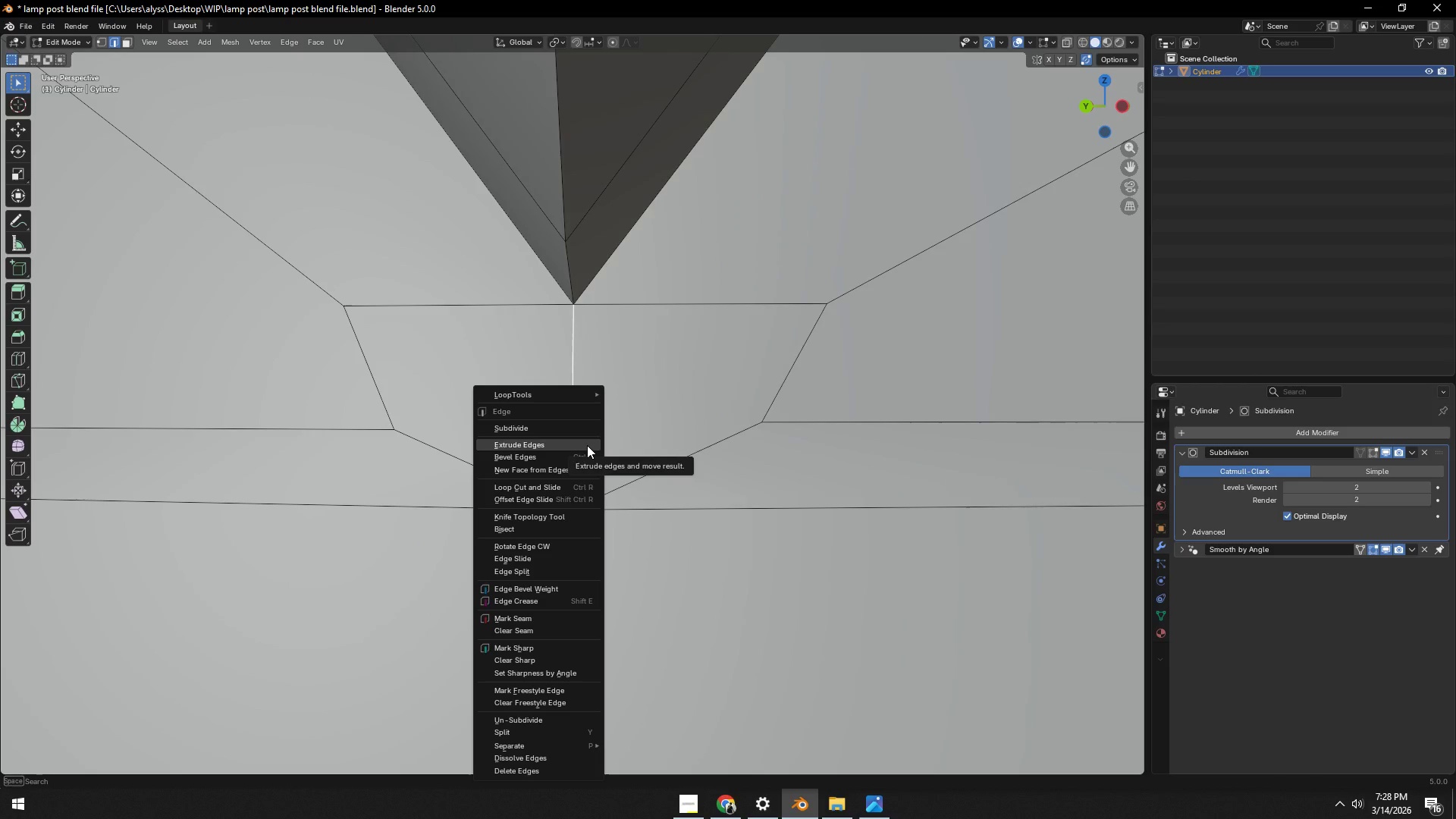 
left_click([572, 431])
 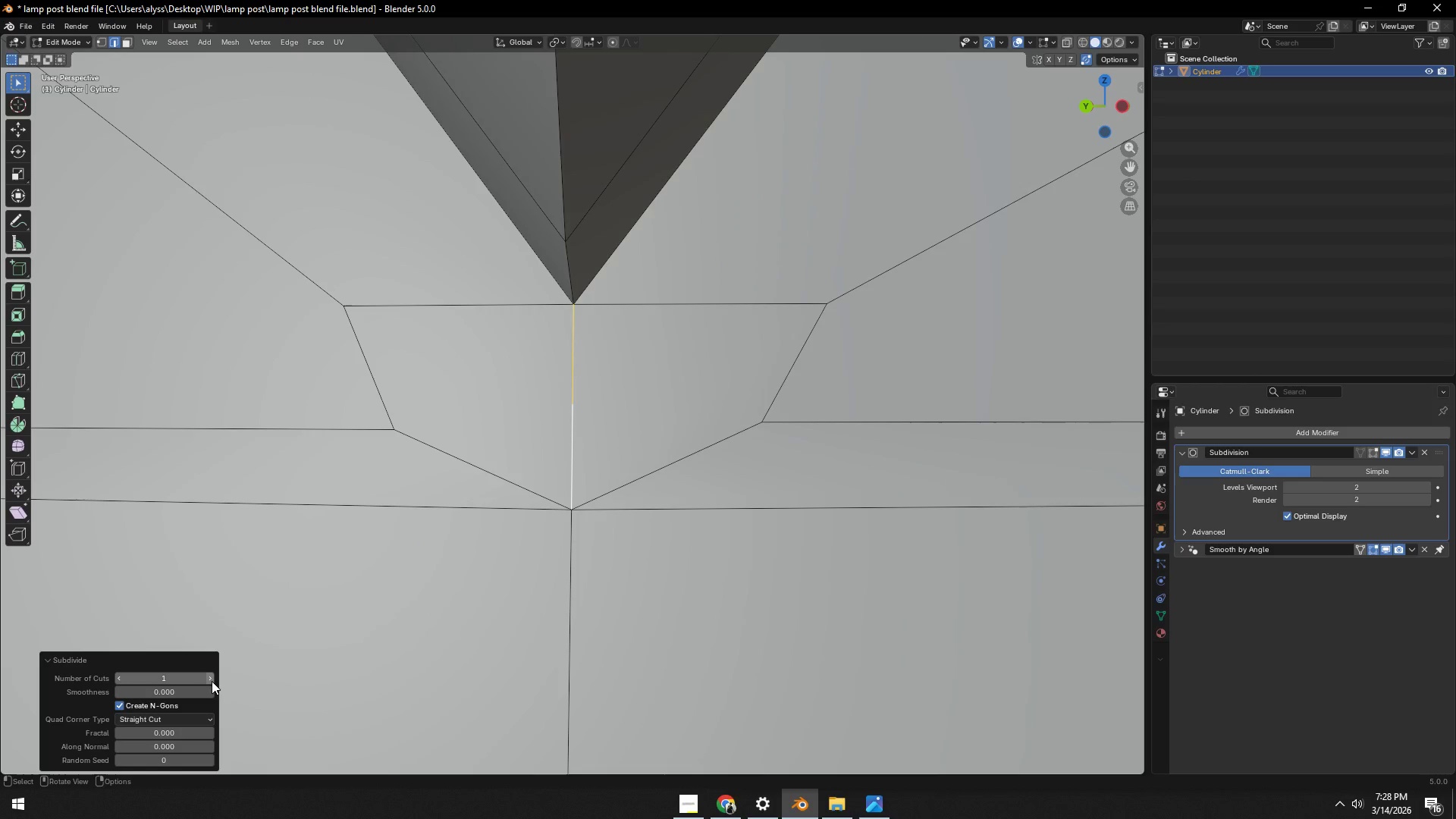 
left_click([212, 681])
 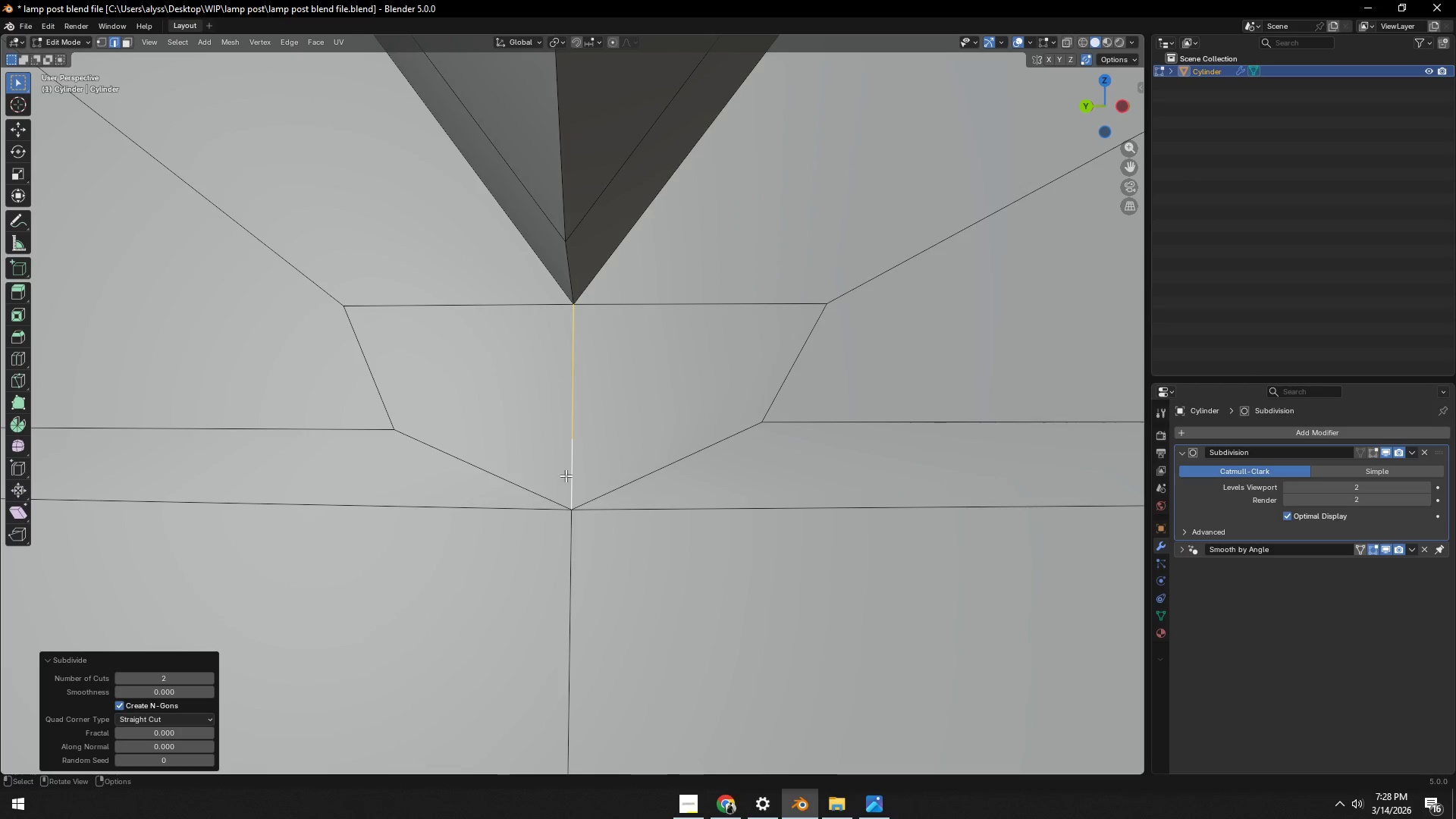 
left_click([571, 464])
 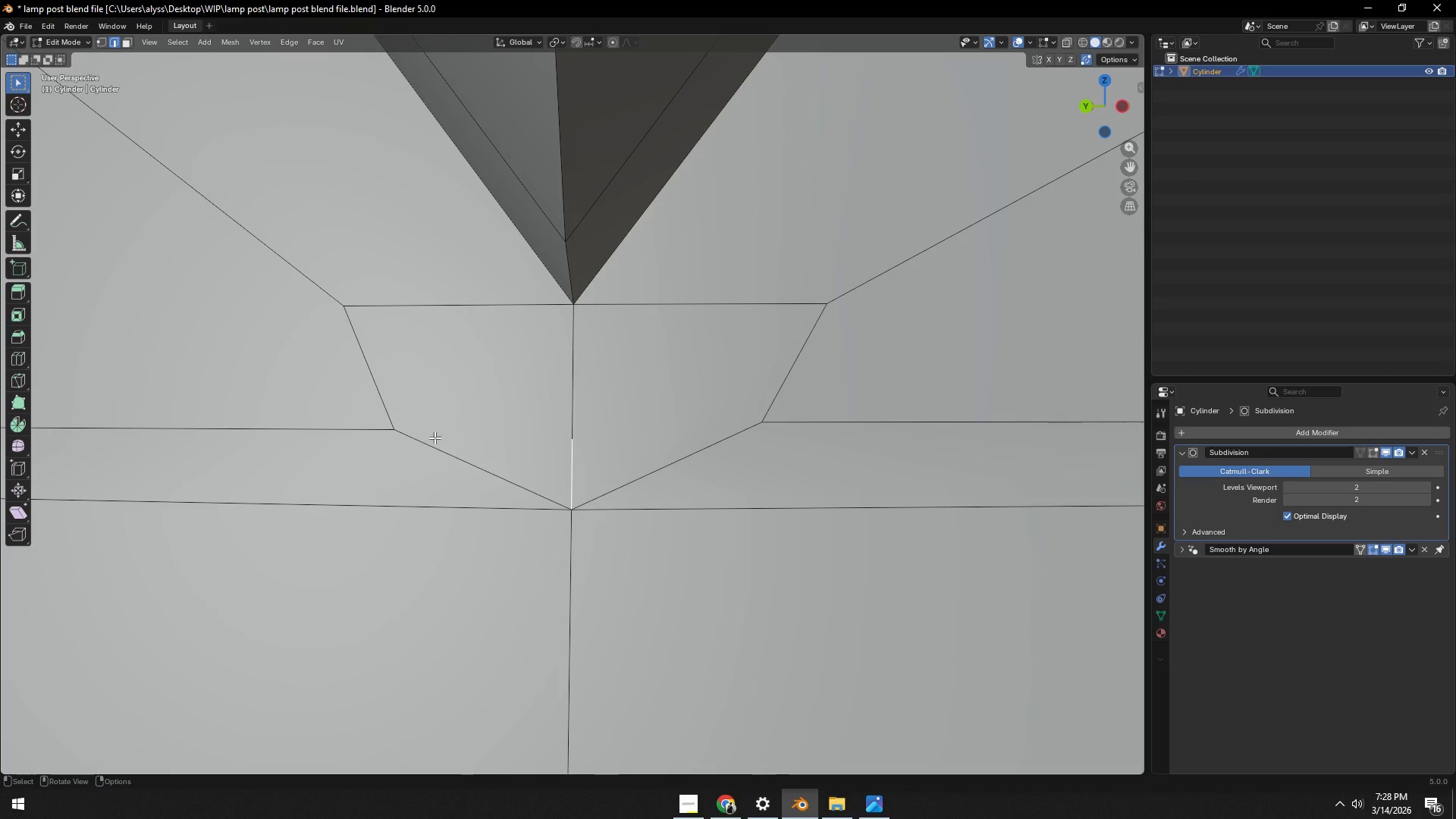 
key(1)
 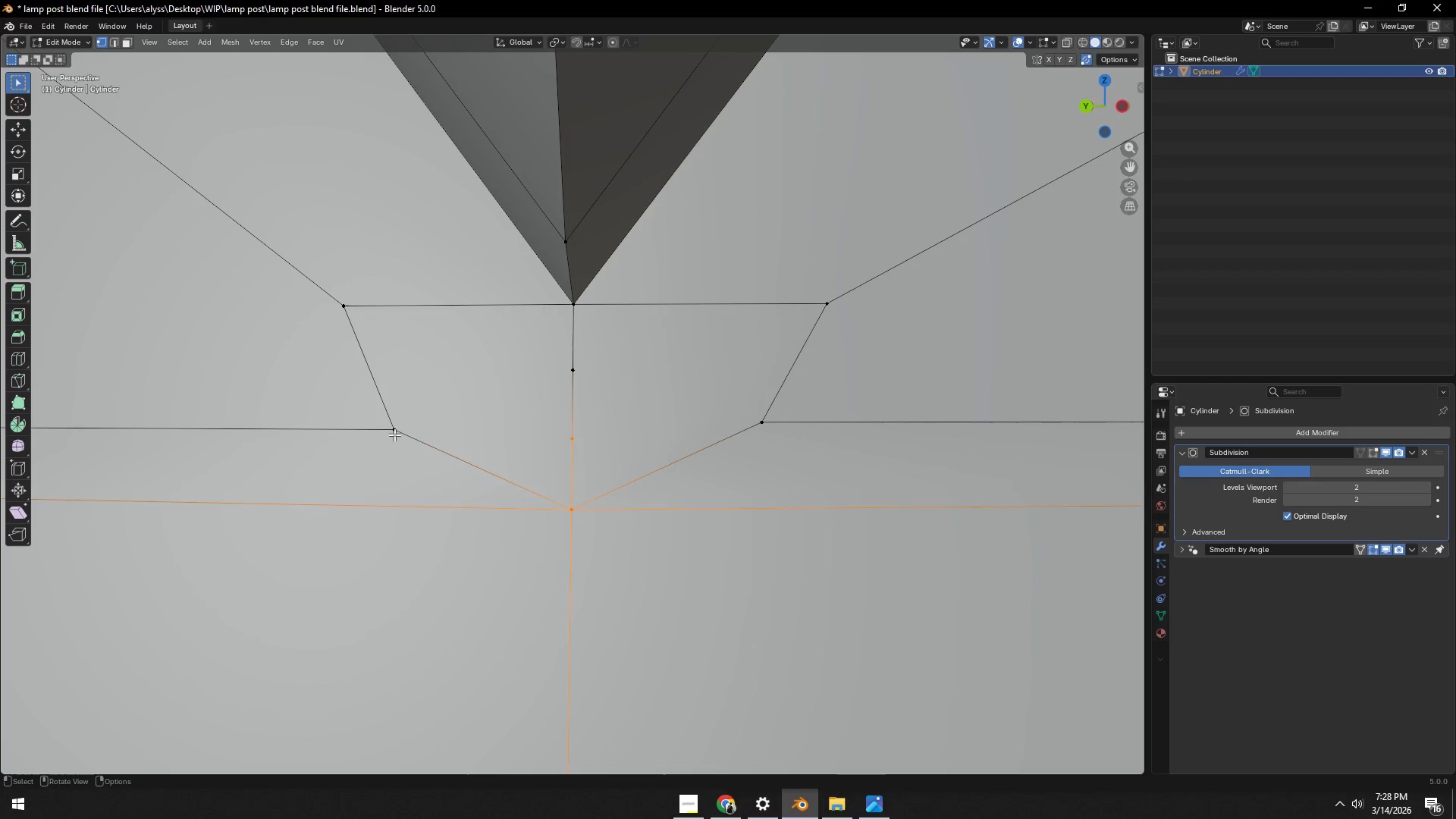 
left_click([391, 433])
 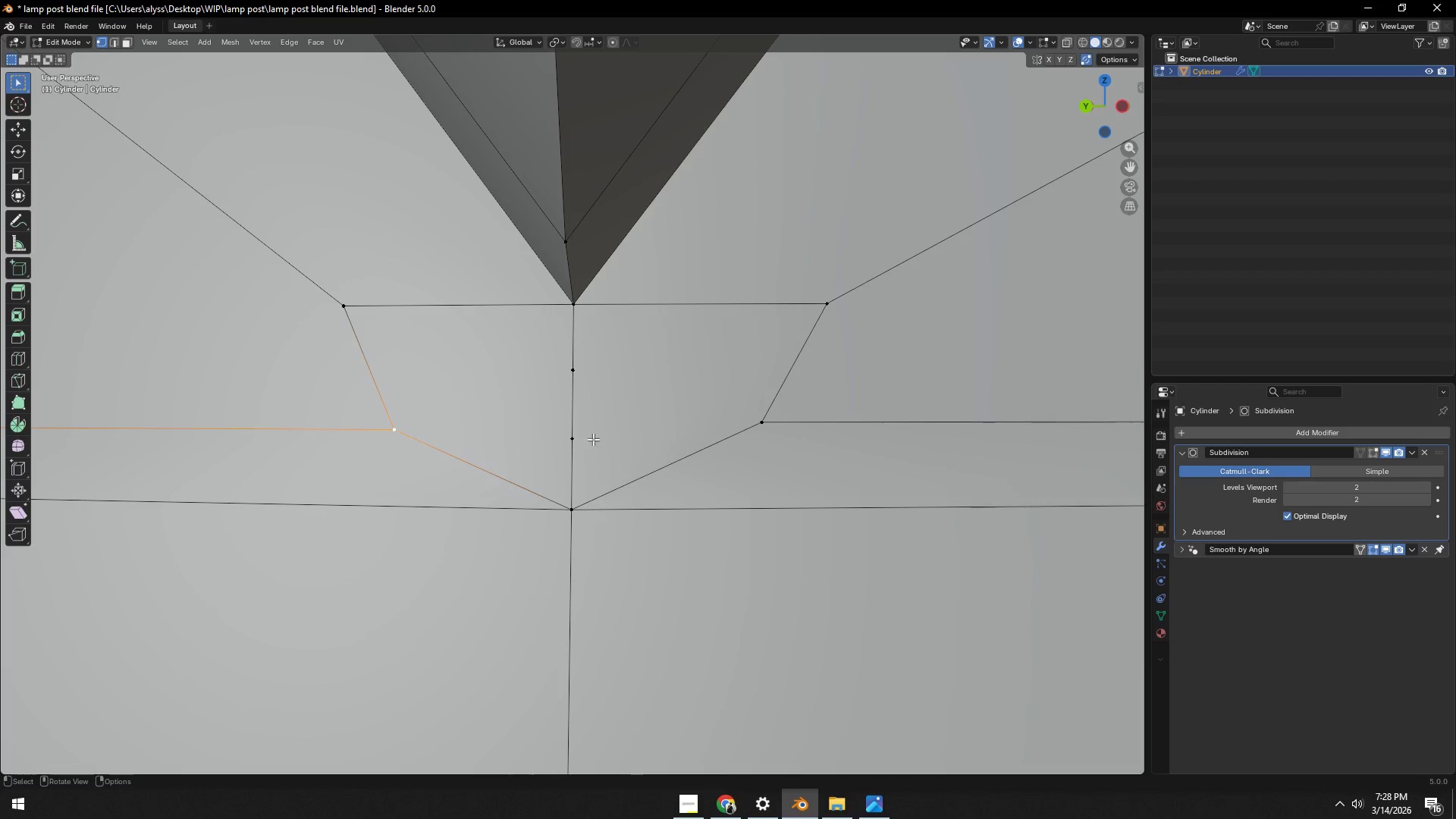 
hold_key(key=ShiftLeft, duration=0.92)
left_click([765, 425])
 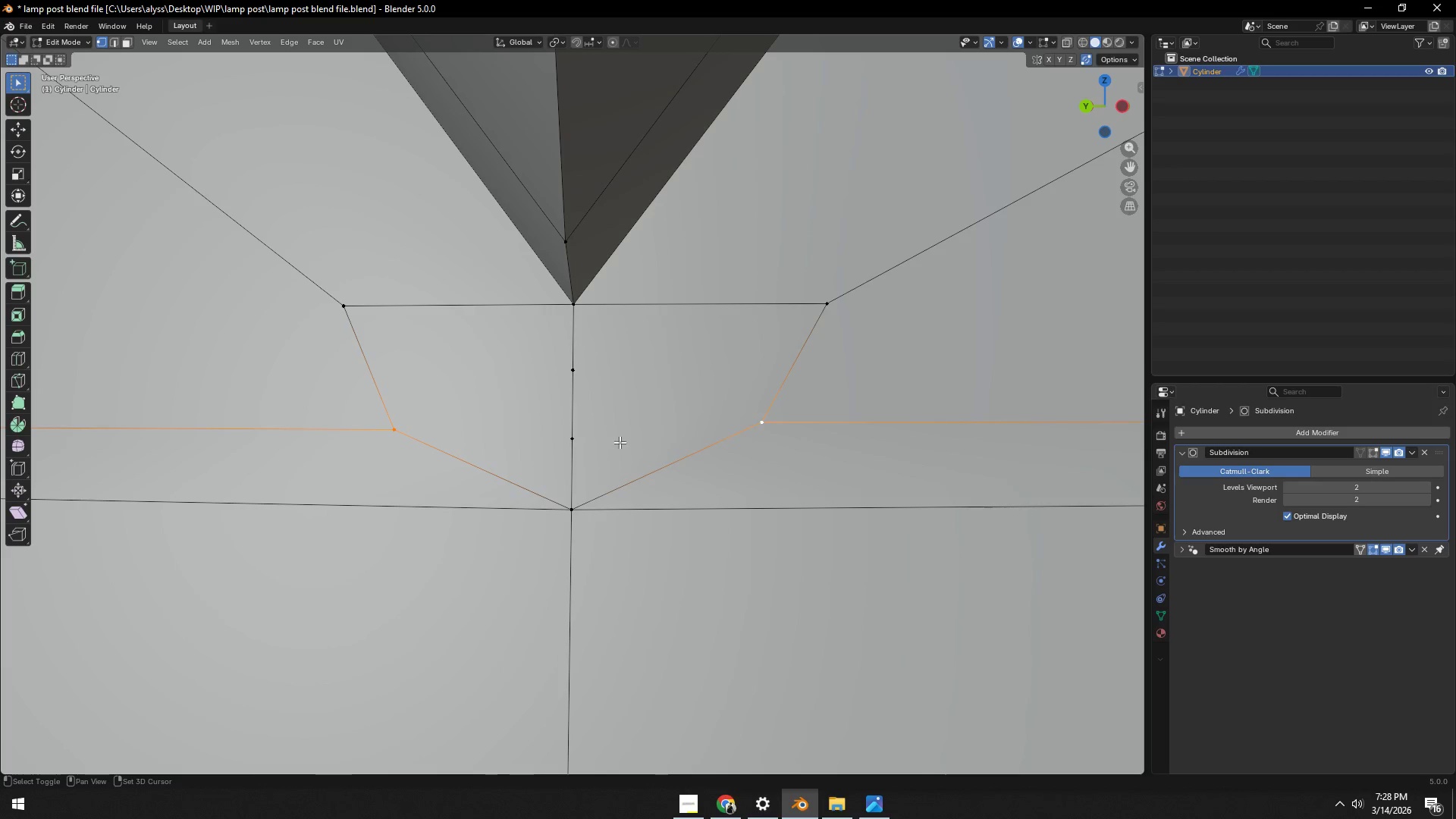 
double_click([577, 442])
 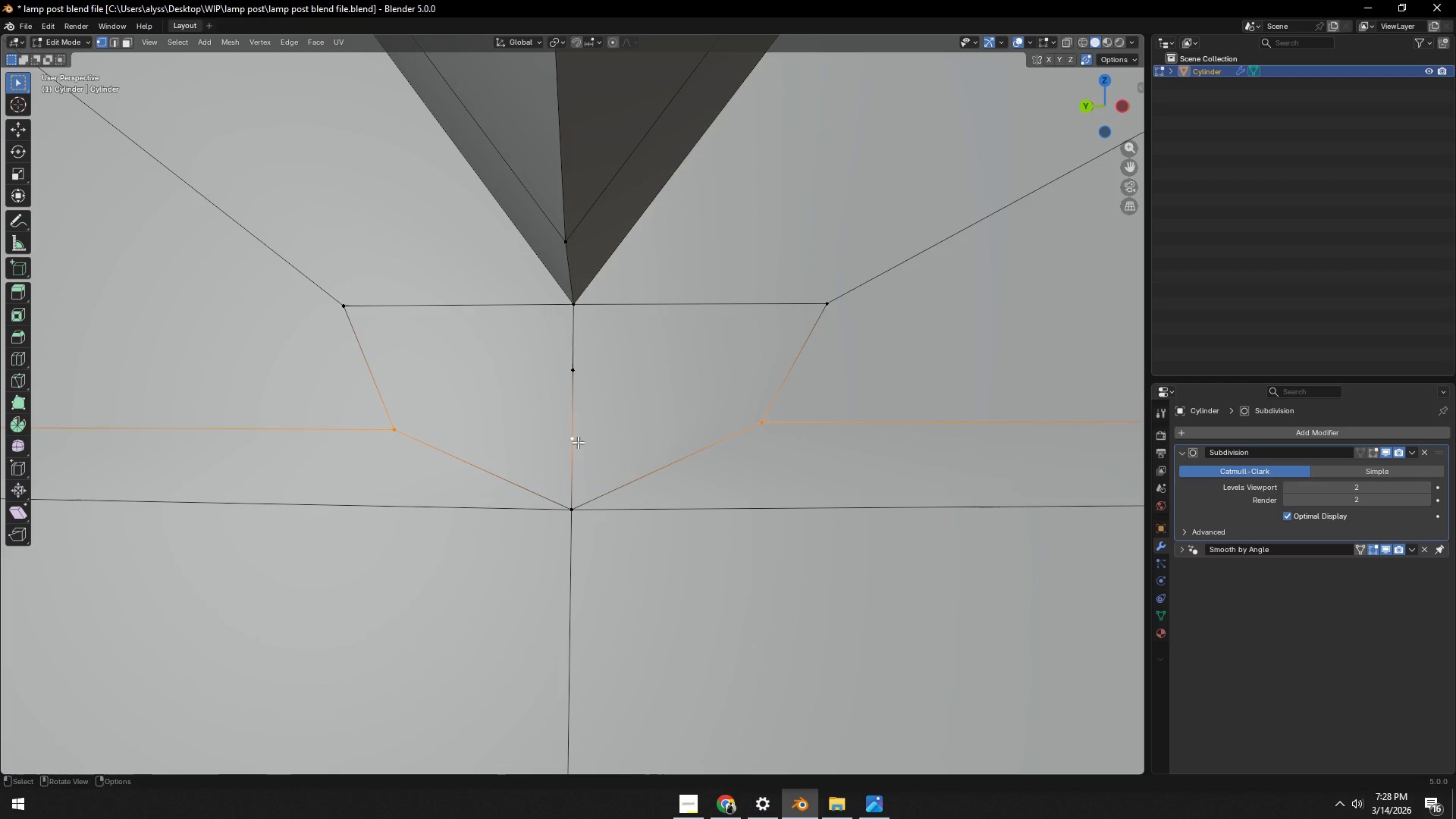 
key(M)
 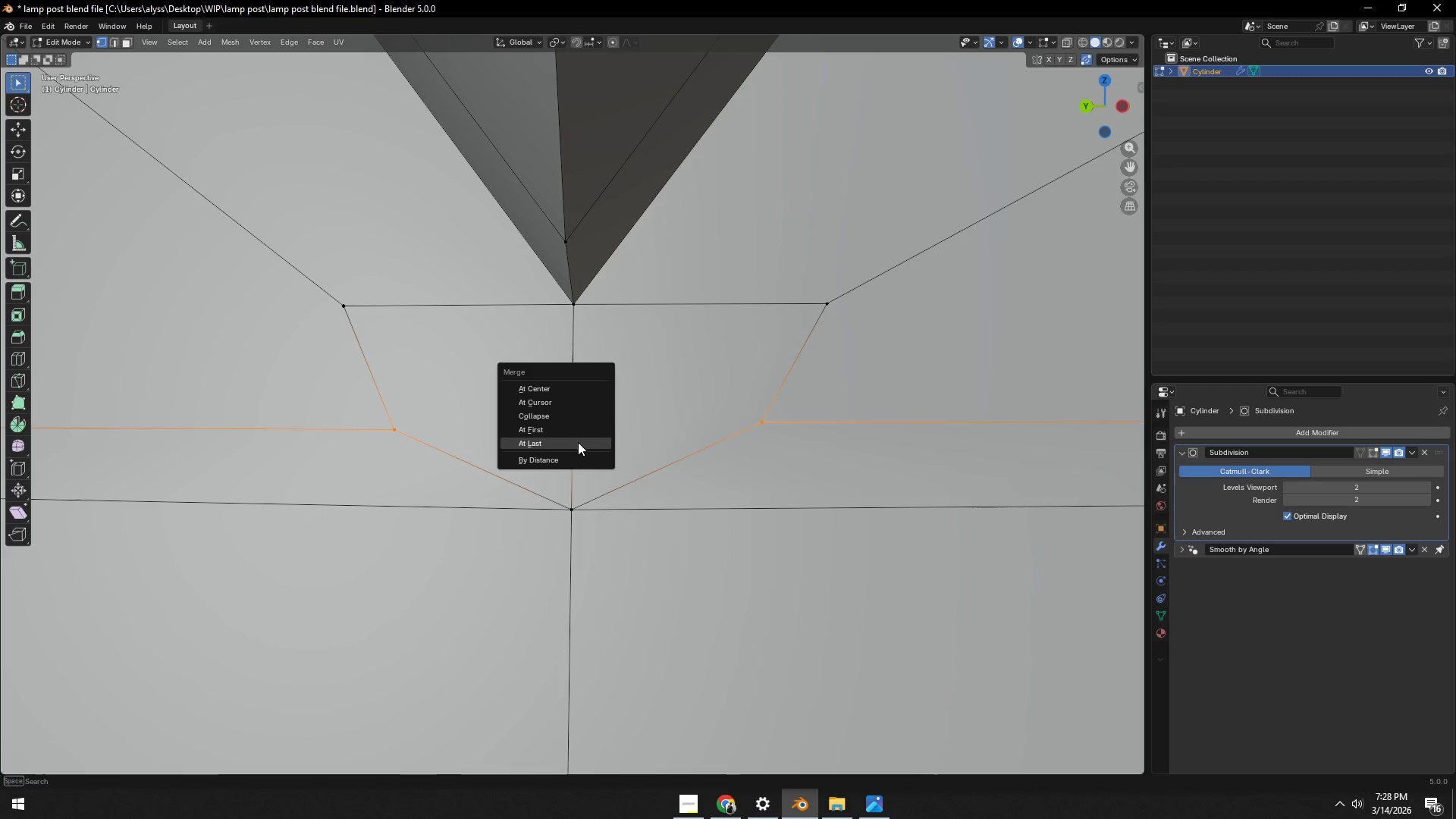 
left_click([578, 442])
 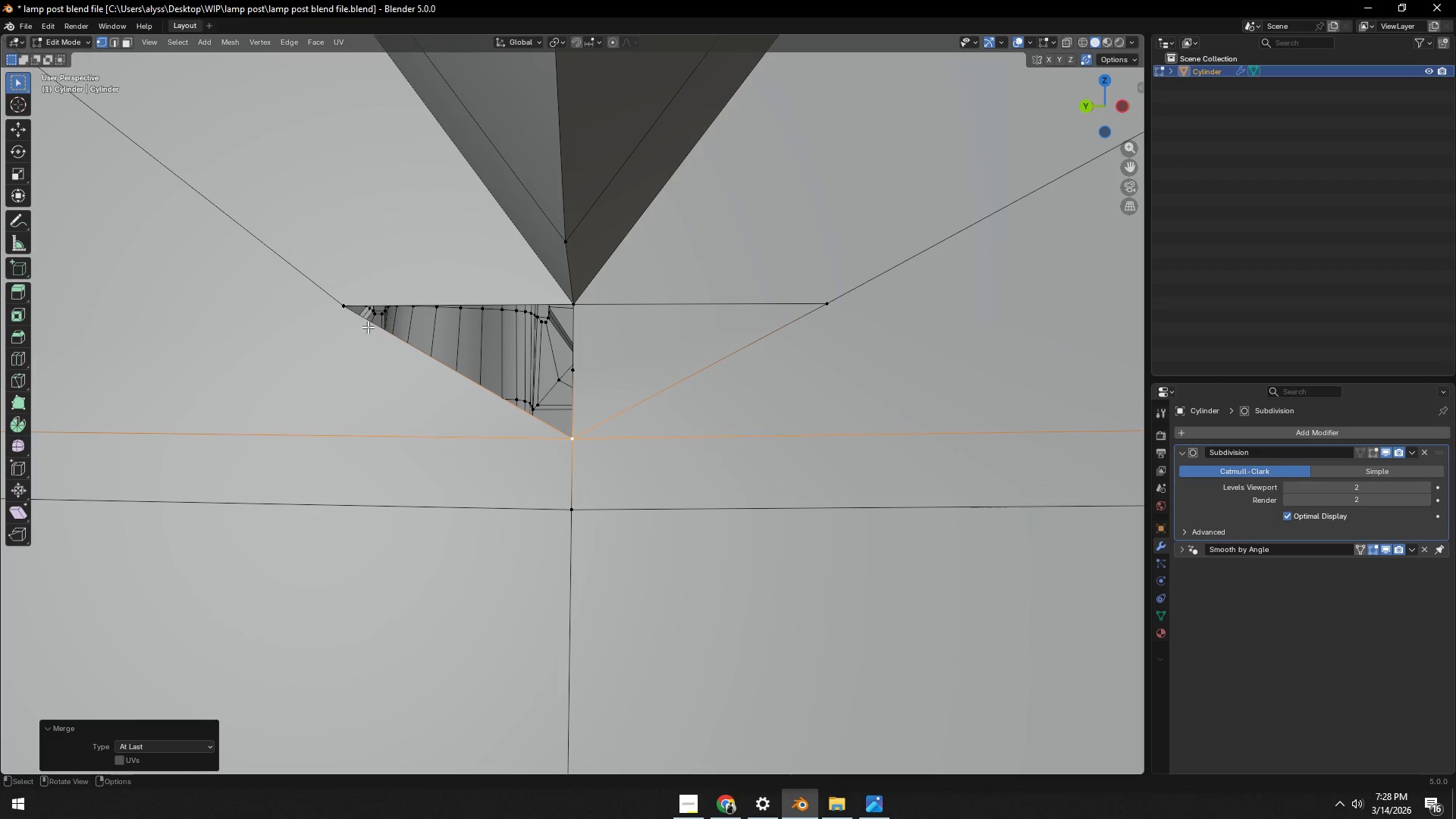 
left_click([347, 305])
 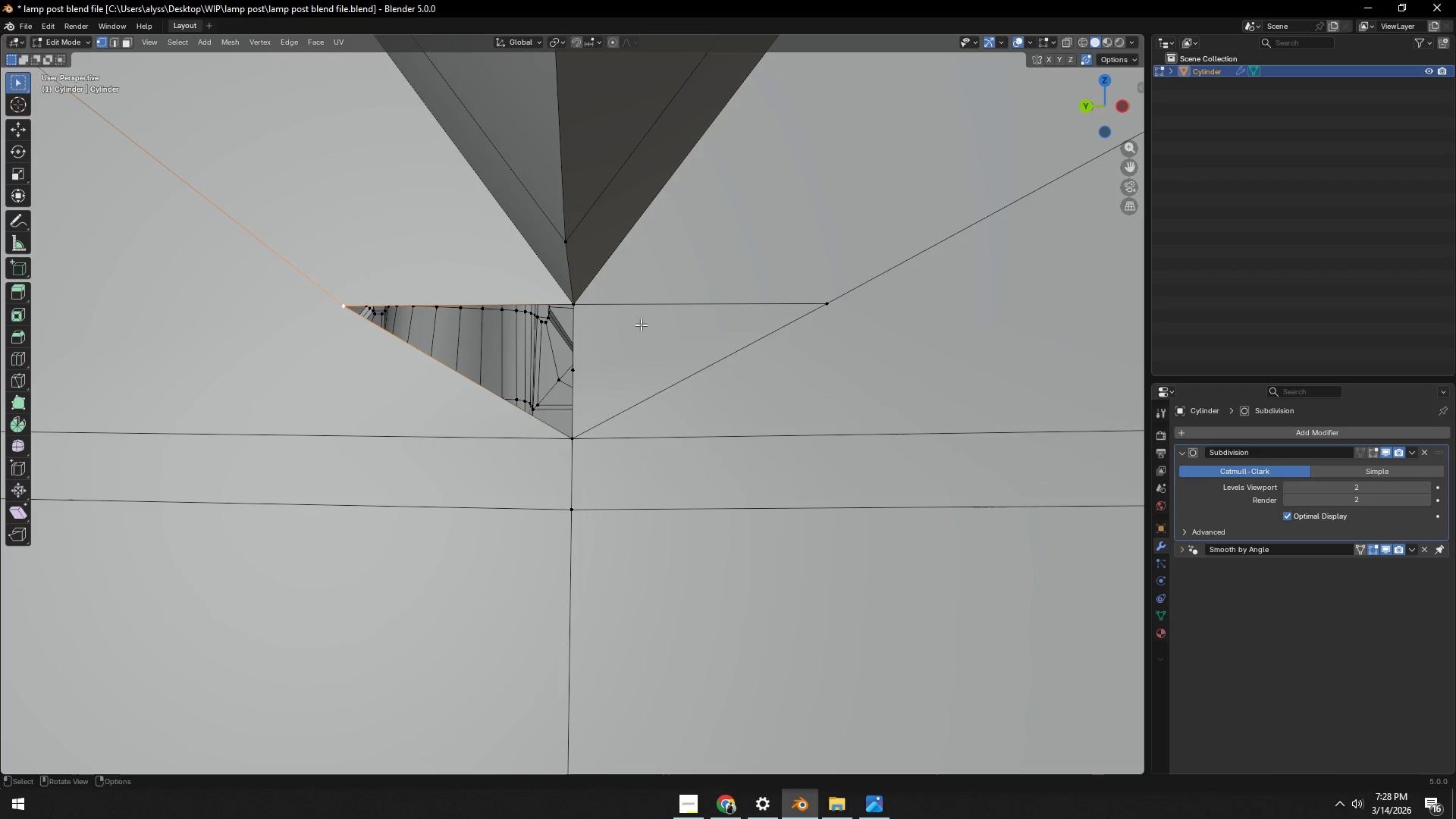 
hold_key(key=ShiftLeft, duration=1.28)
left_click([836, 314])
 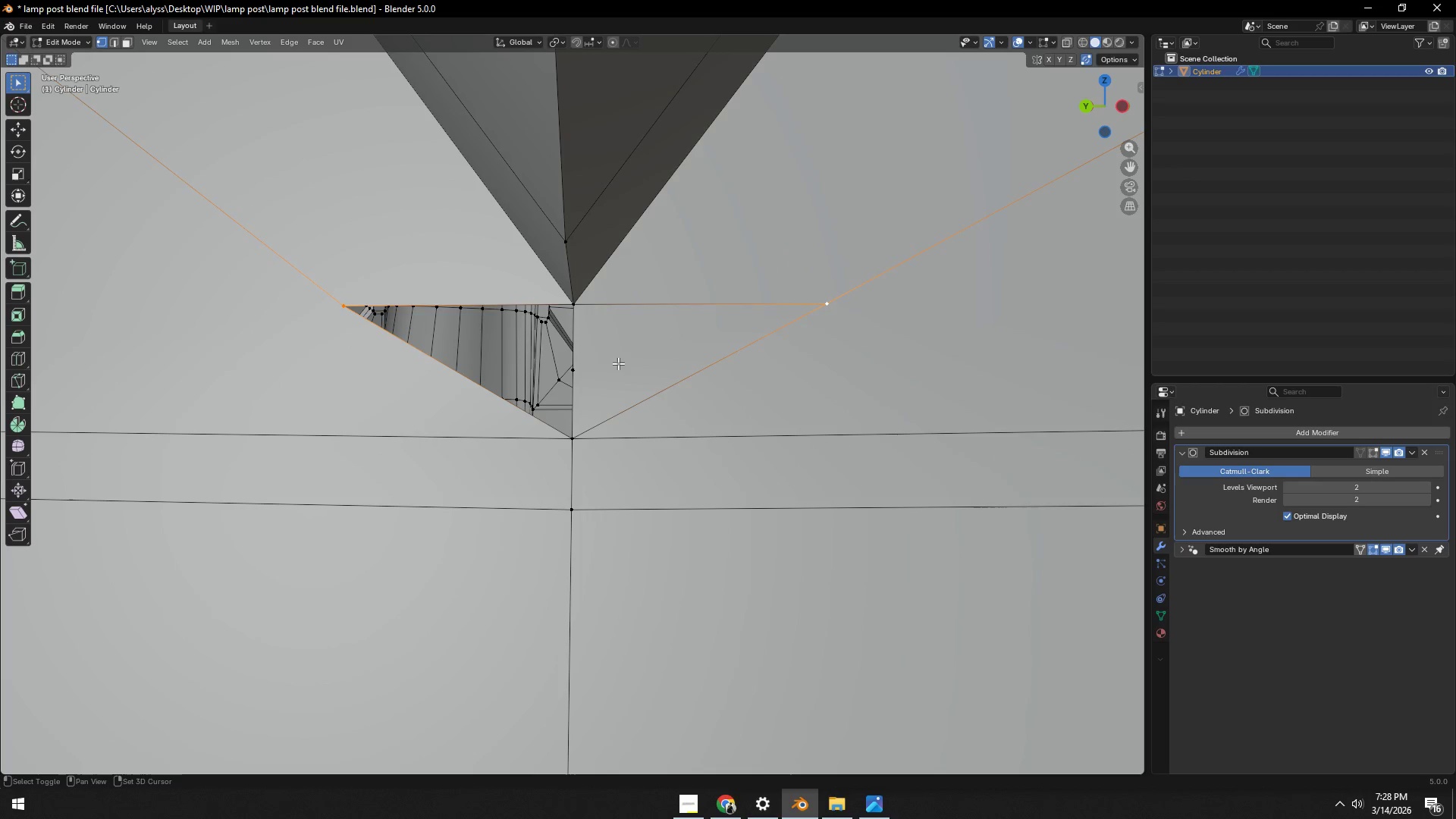 
left_click([591, 369])
 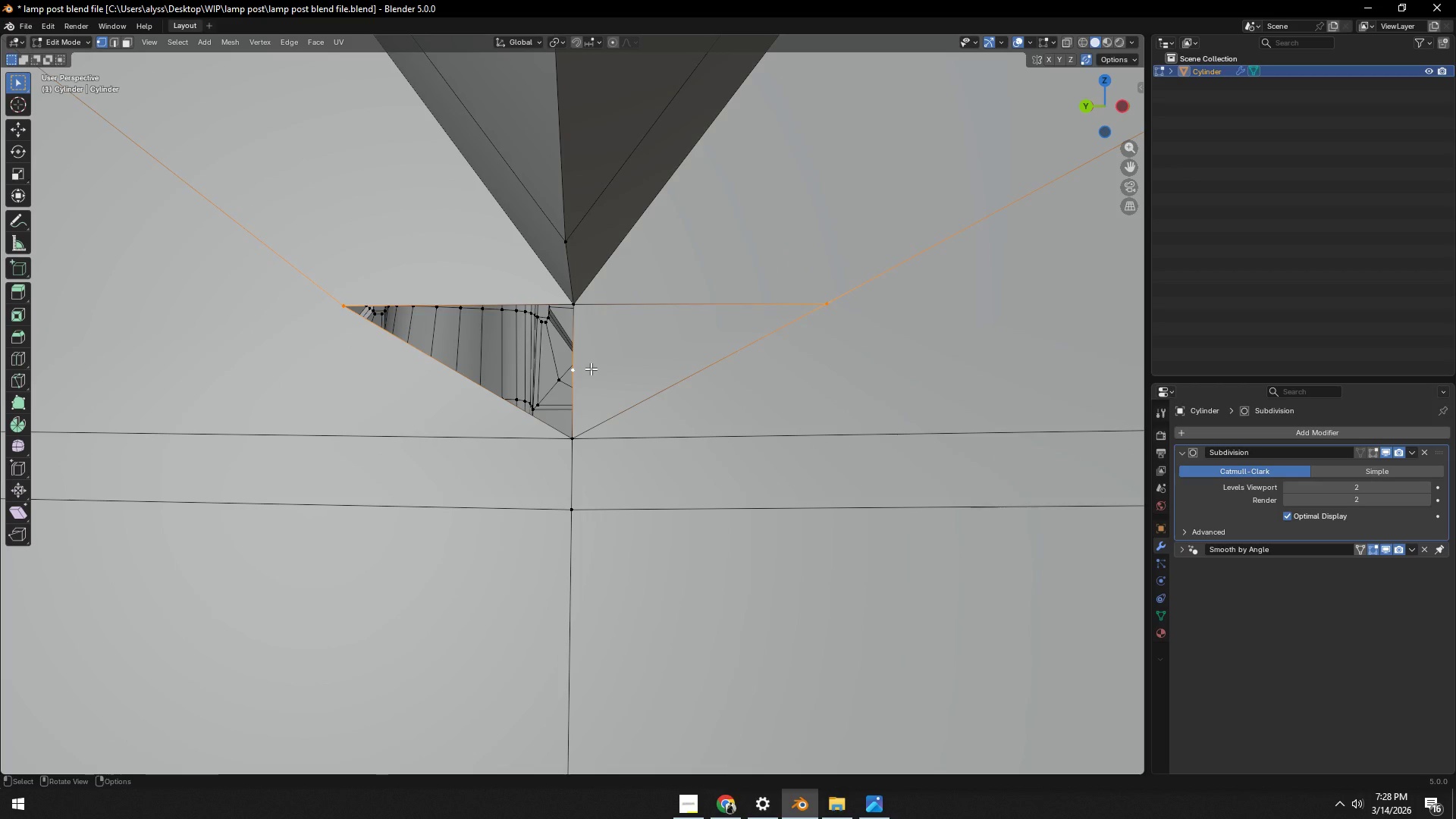 
key(M)
 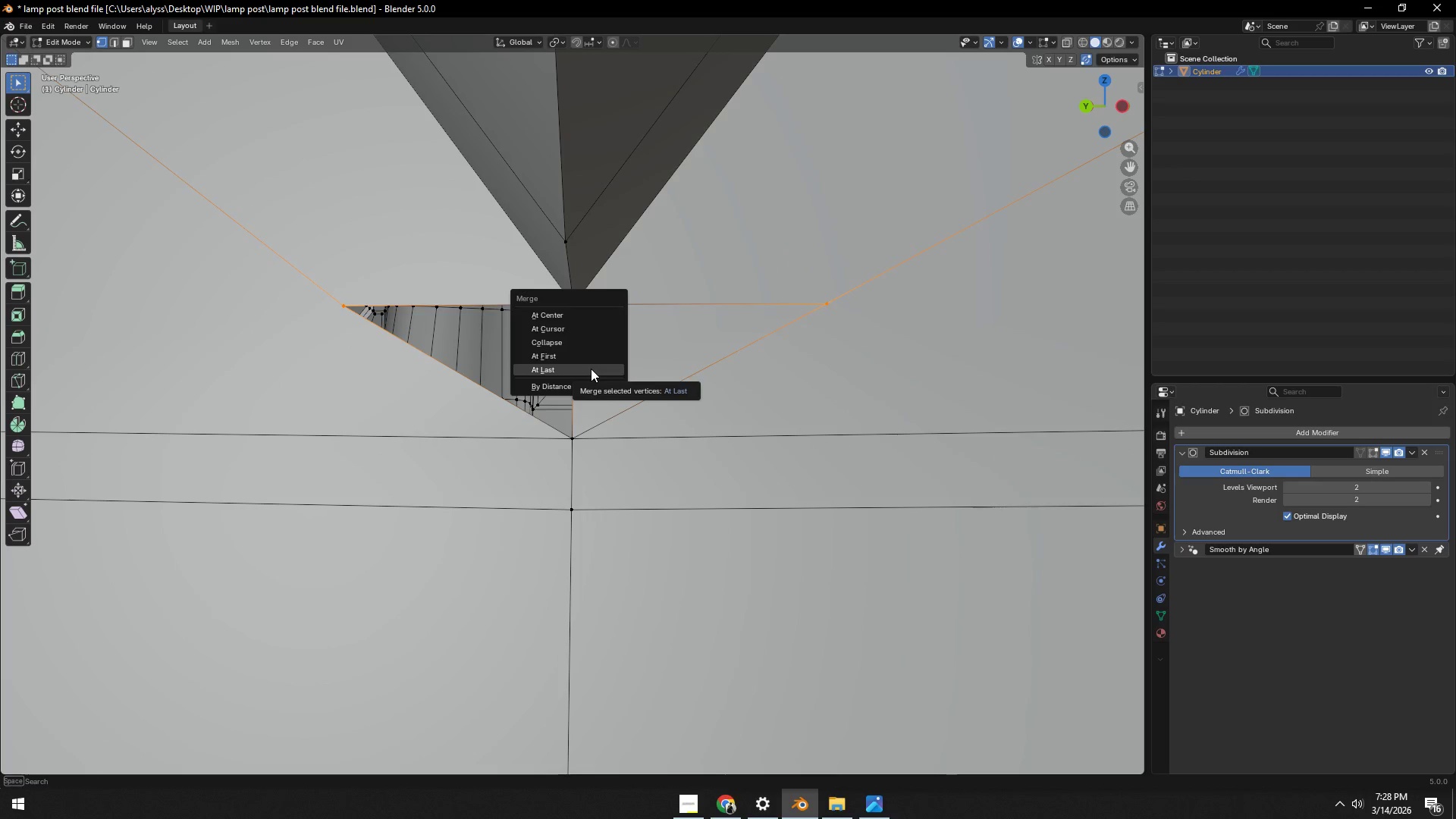 
left_click([591, 369])
 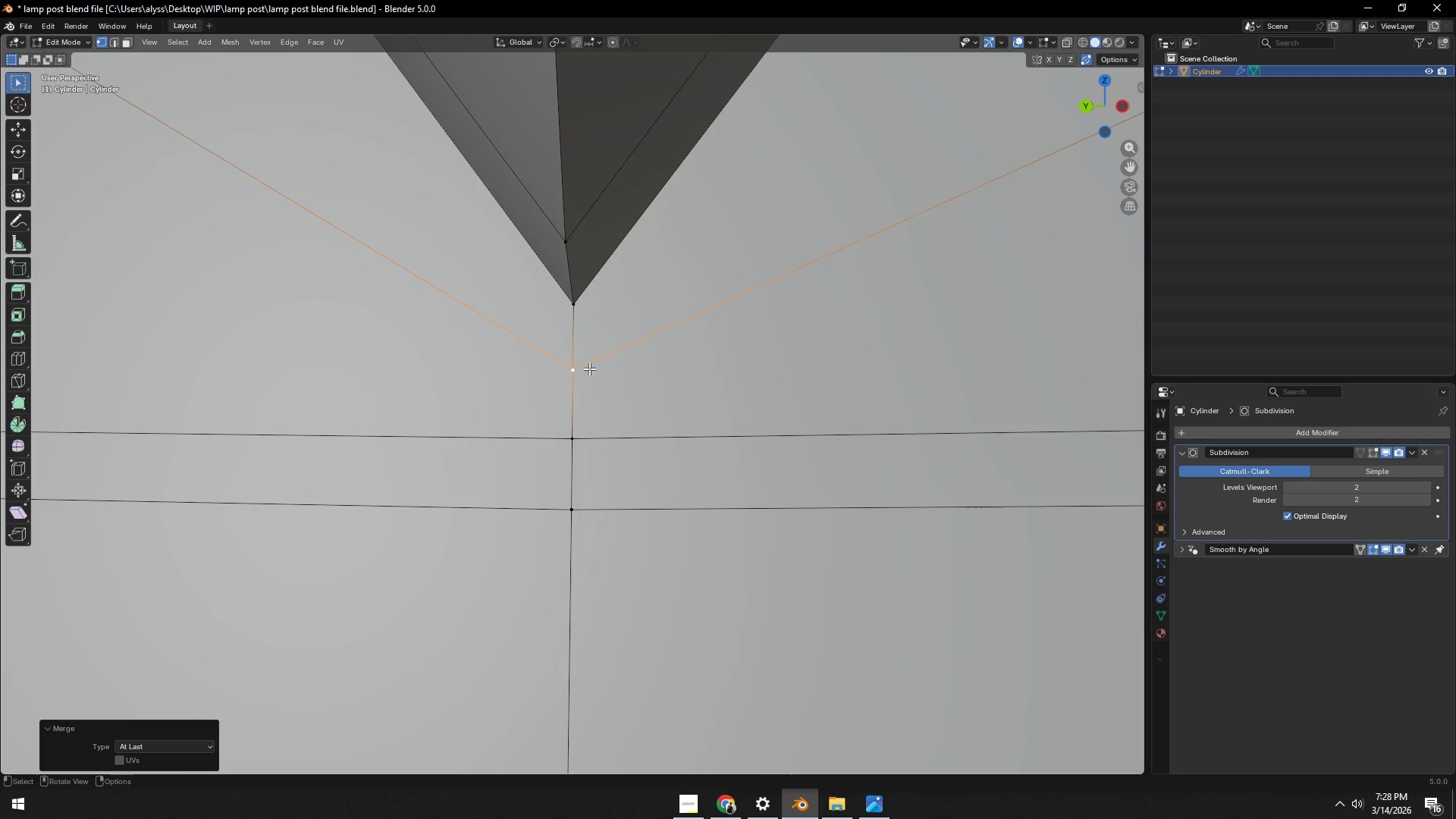 
key(G)
 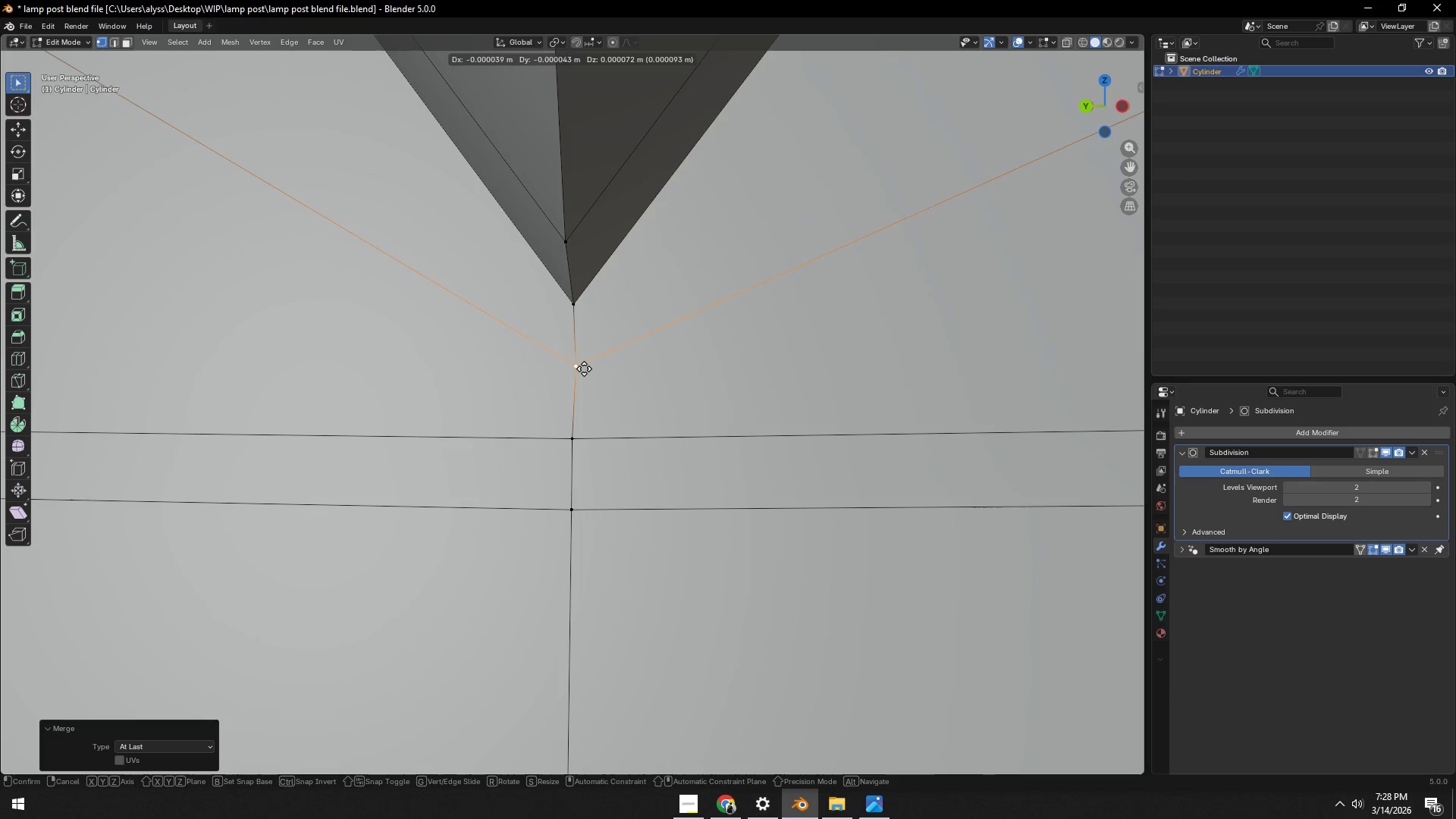 
right_click([584, 369])
 